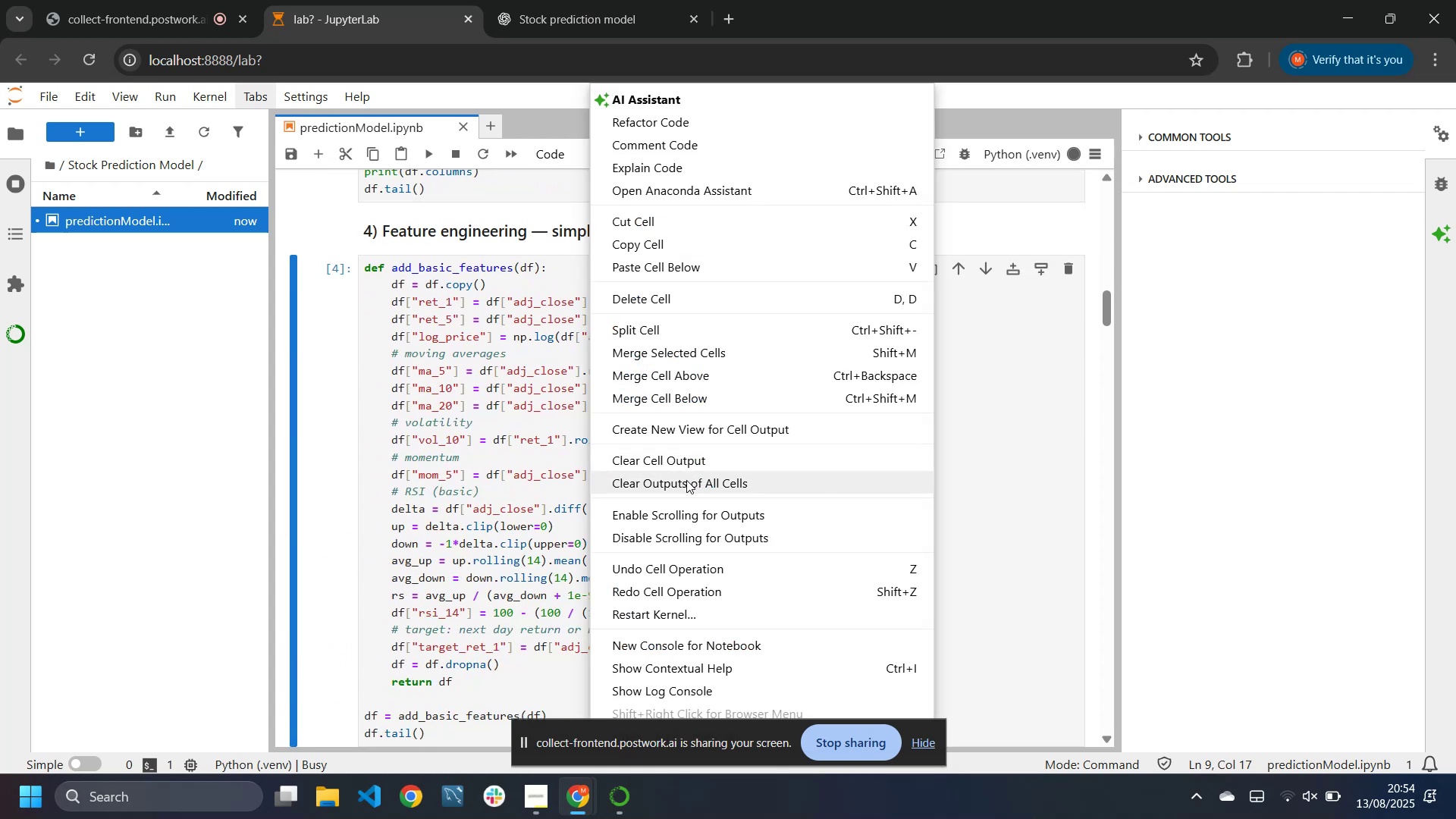 
left_click([686, 463])
 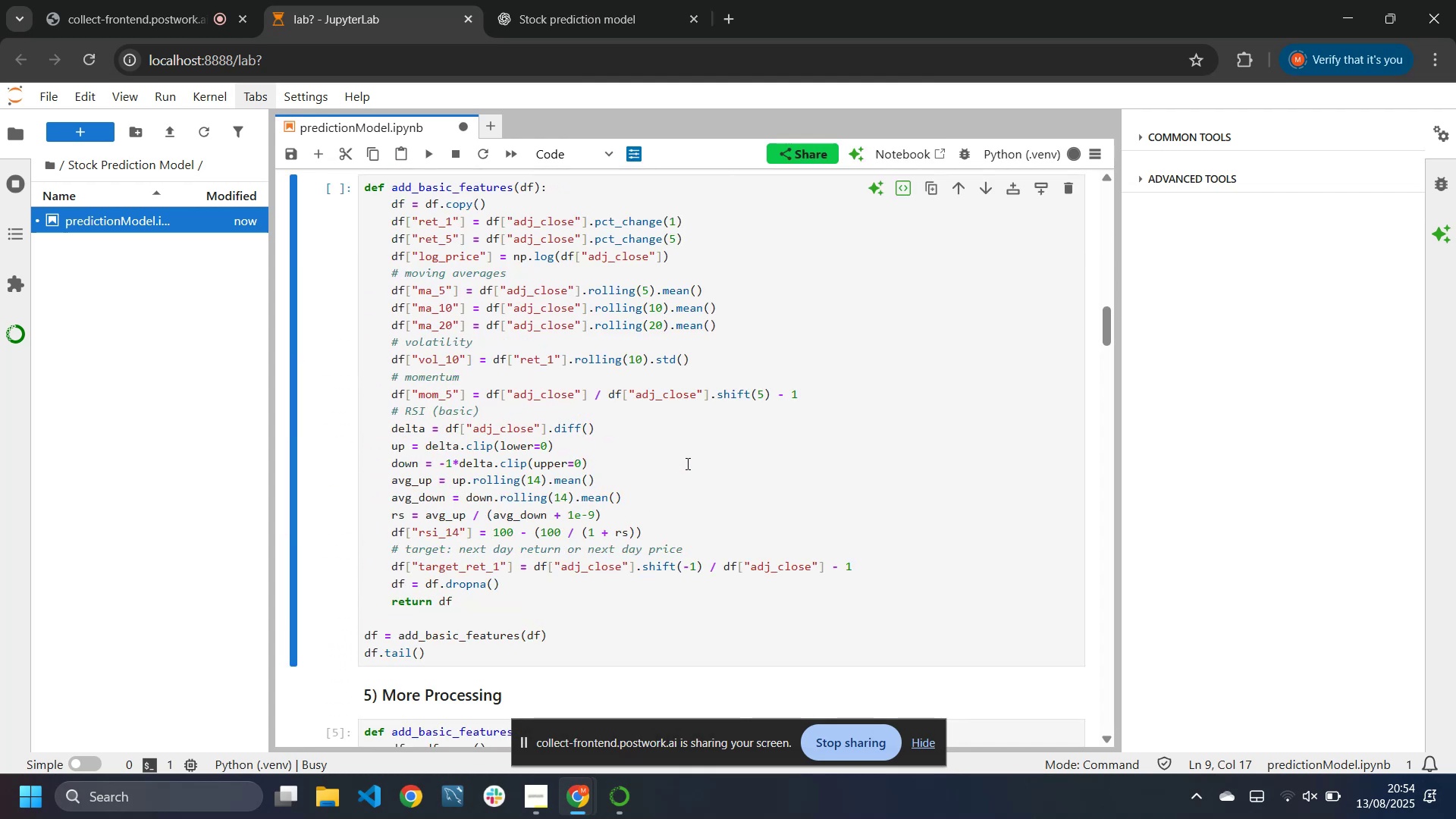 
scroll: coordinate [686, 463], scroll_direction: down, amount: 3.0
 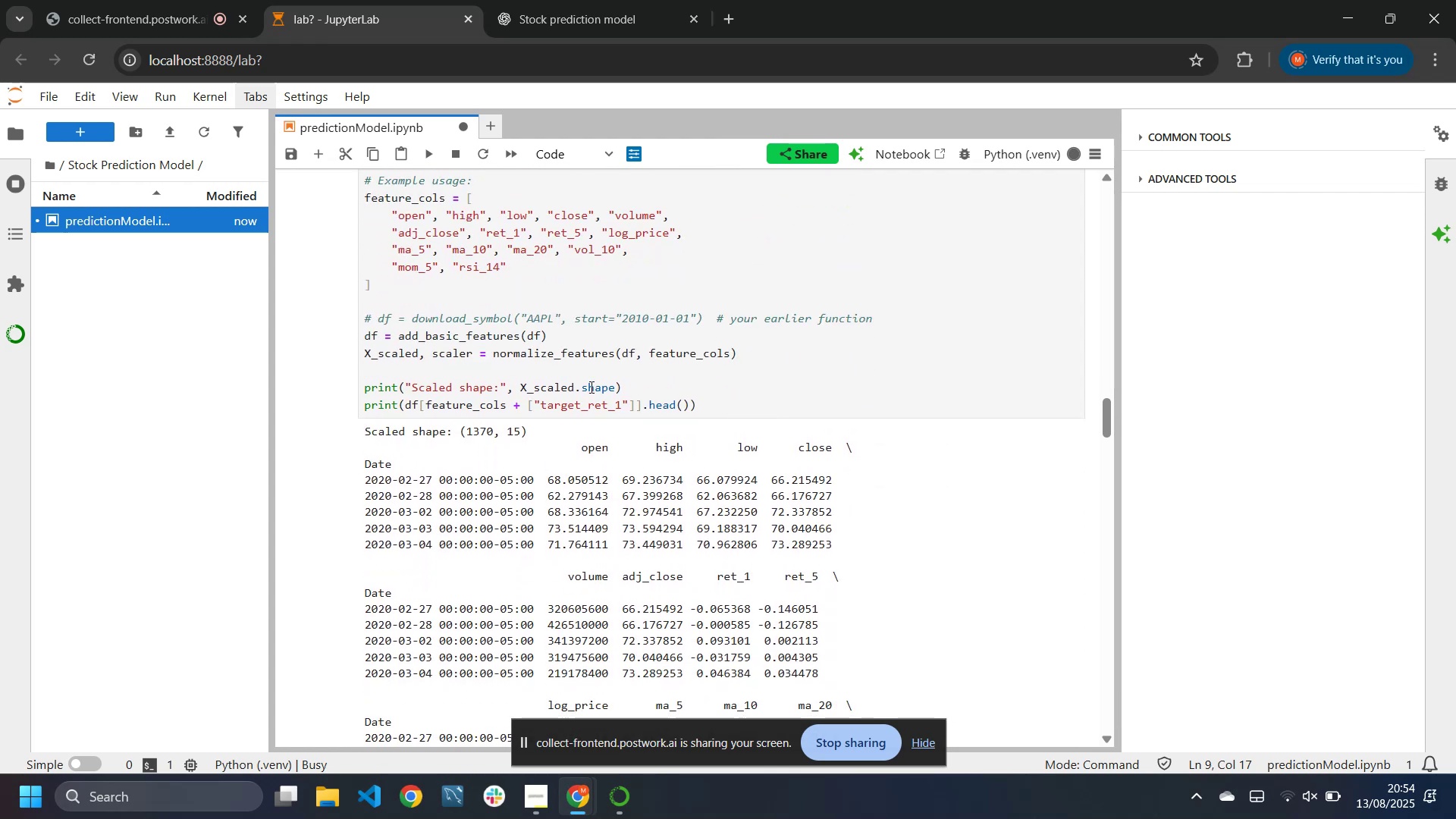 
right_click([587, 381])
 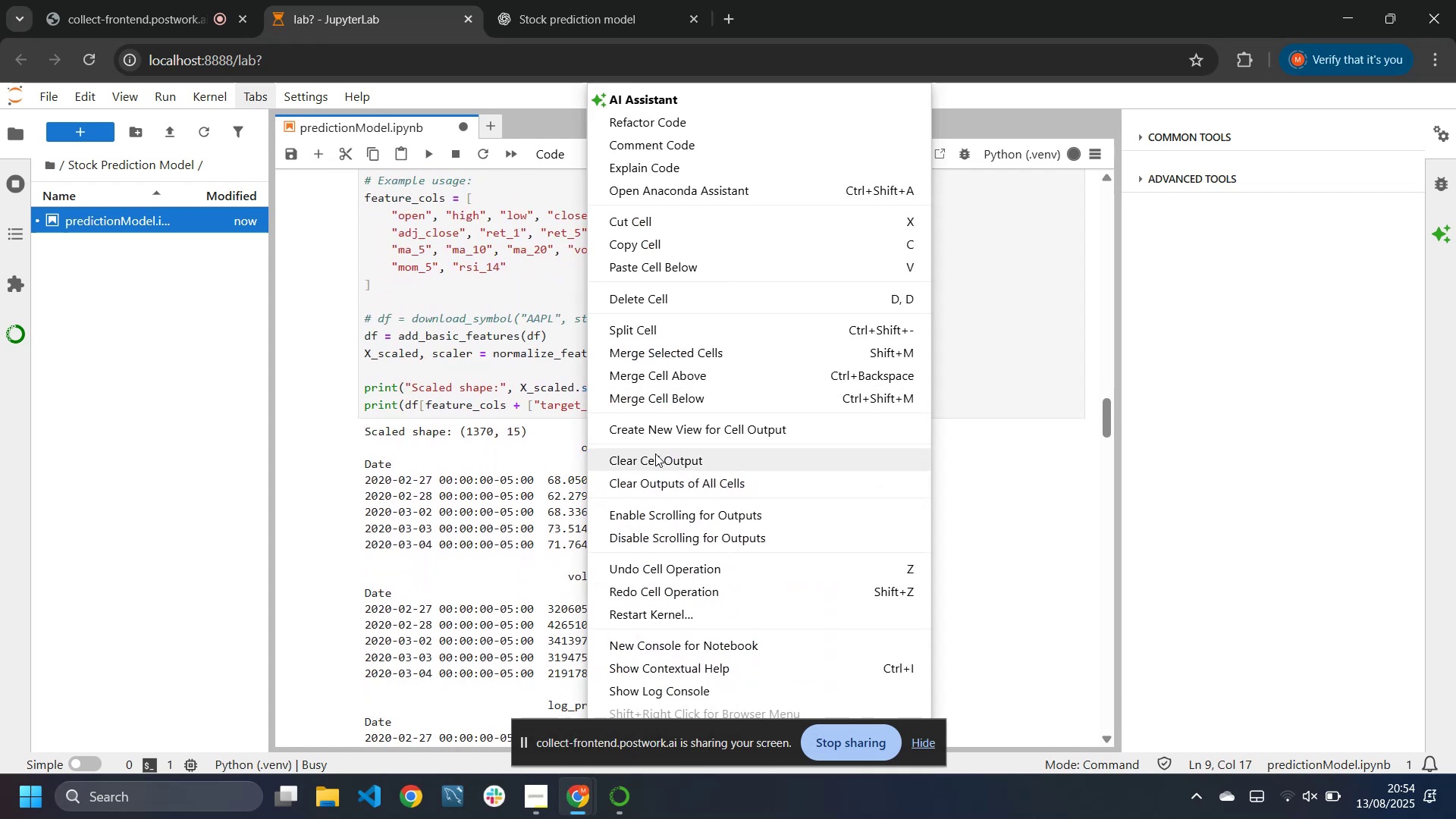 
left_click([655, 454])
 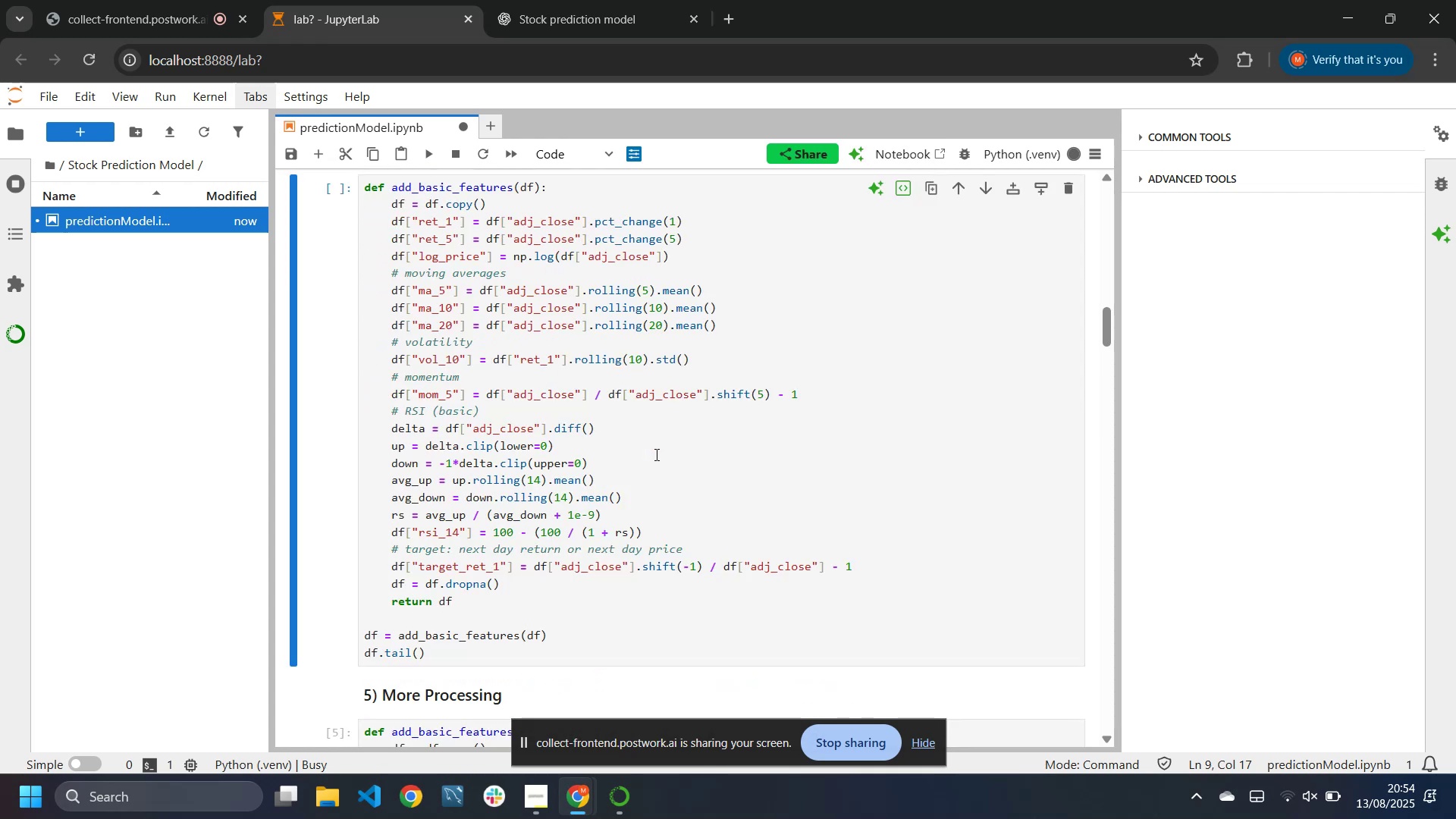 
scroll: coordinate [596, 575], scroll_direction: down, amount: 10.0
 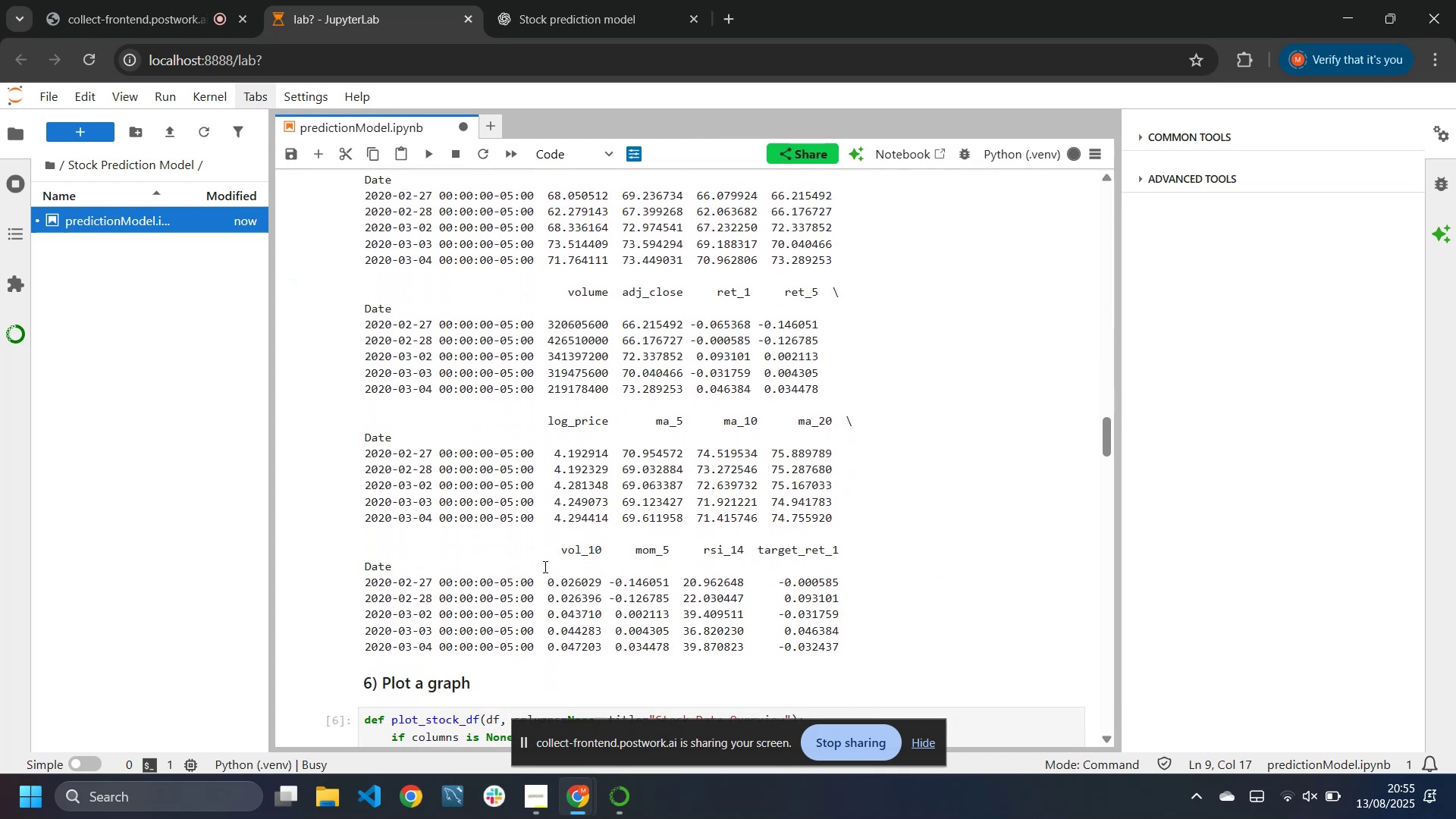 
left_click([553, 521])
 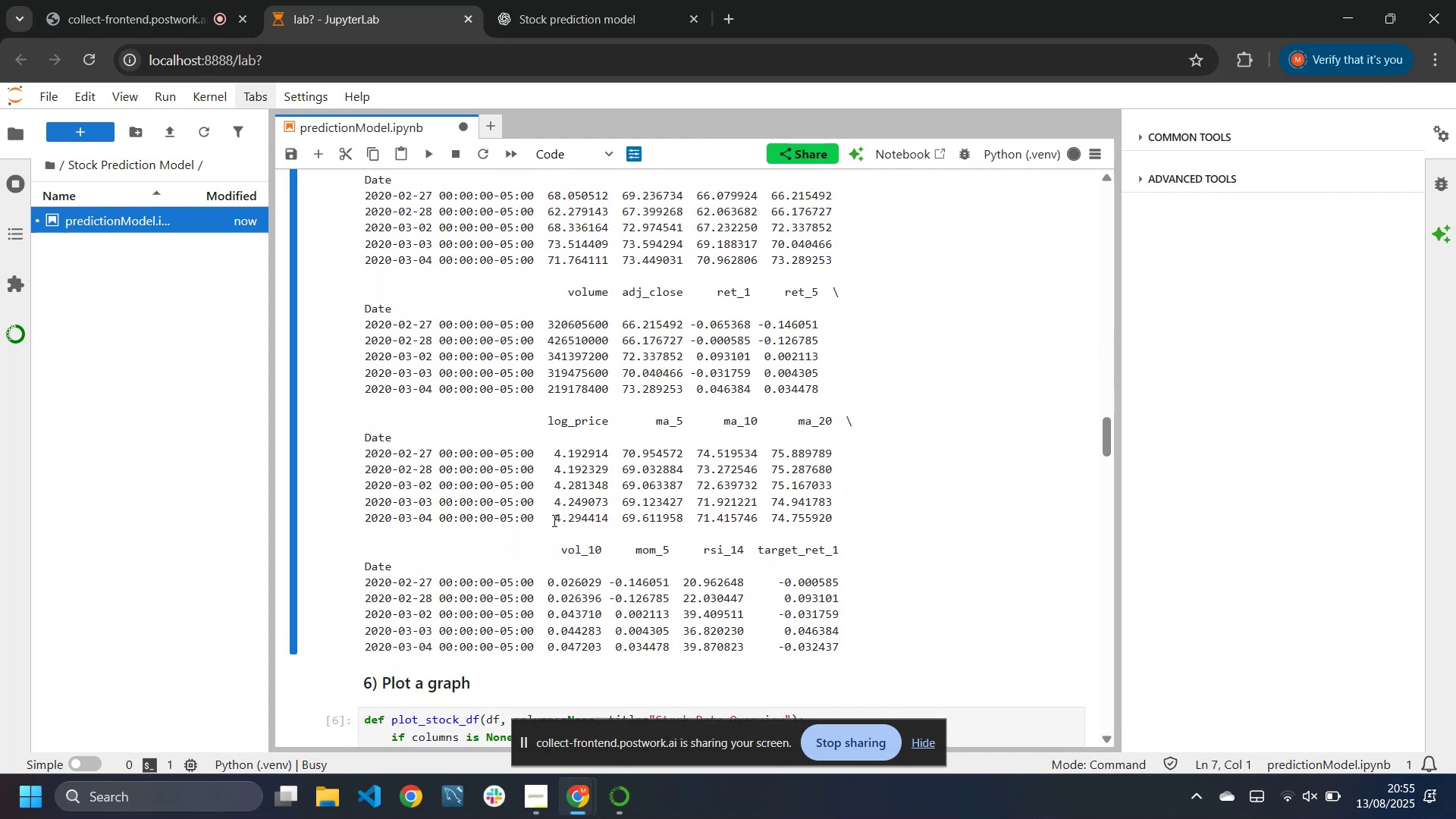 
right_click([553, 520])
 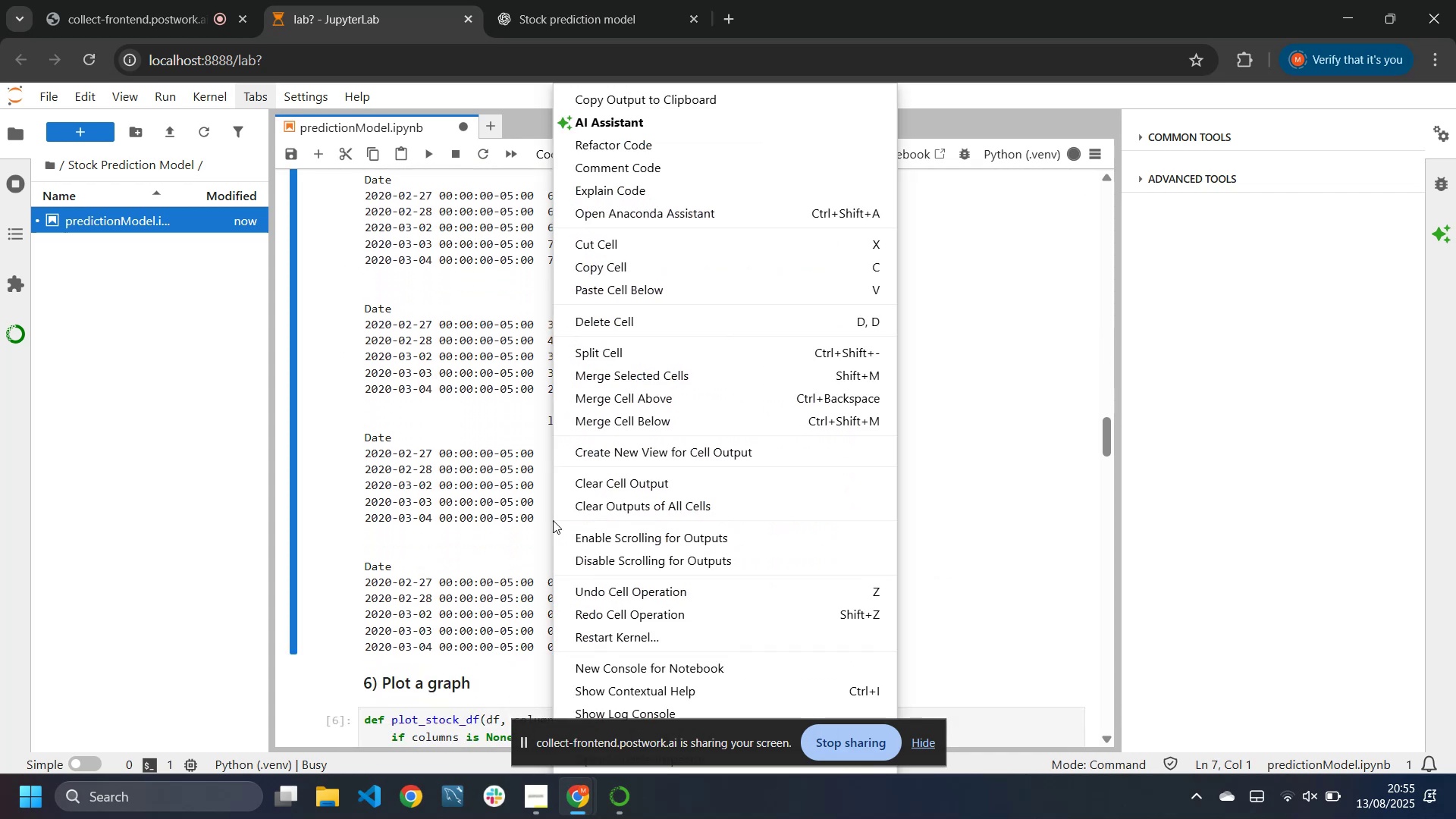 
scroll: coordinate [520, 520], scroll_direction: up, amount: 4.0
 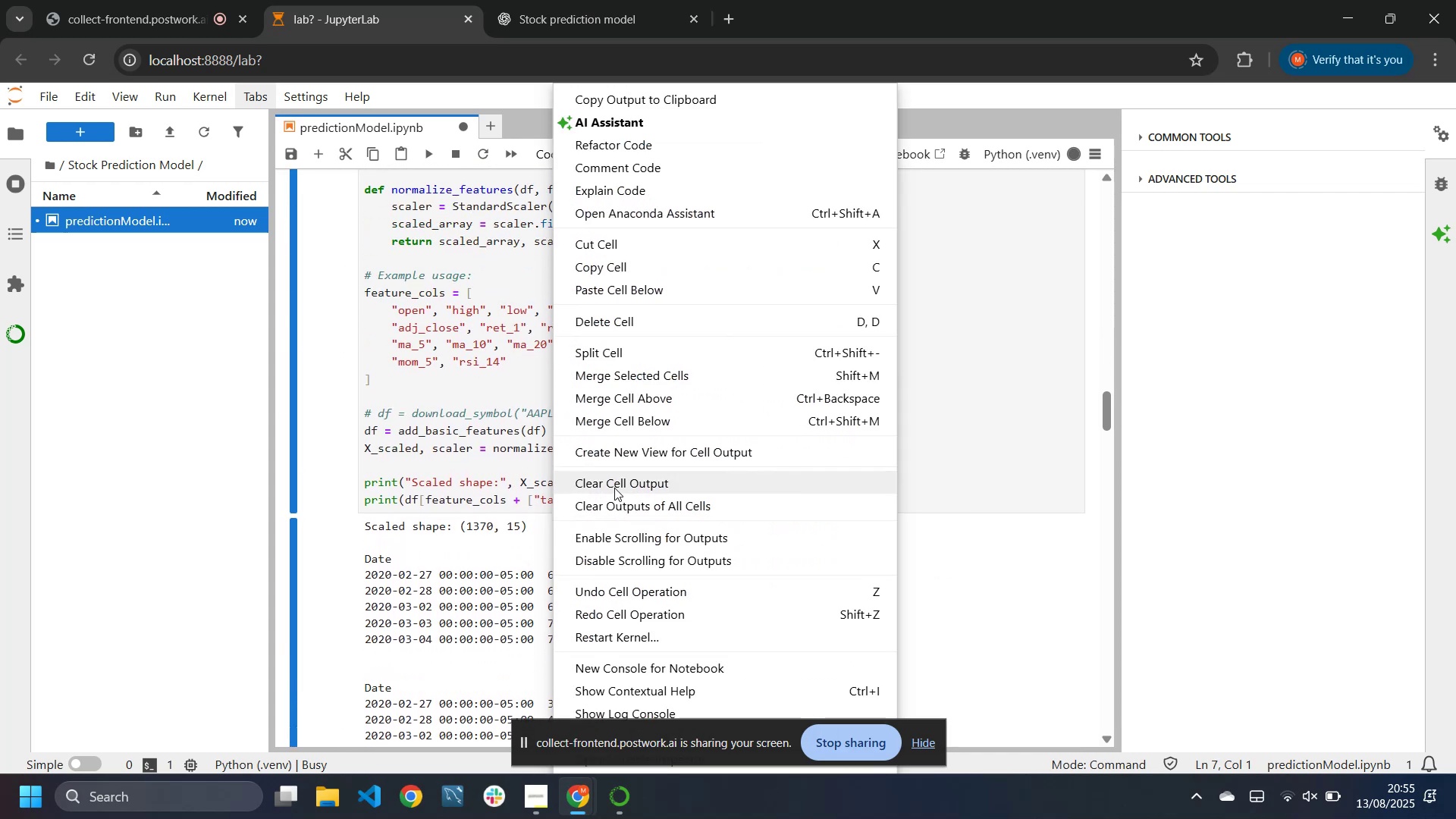 
left_click([623, 483])
 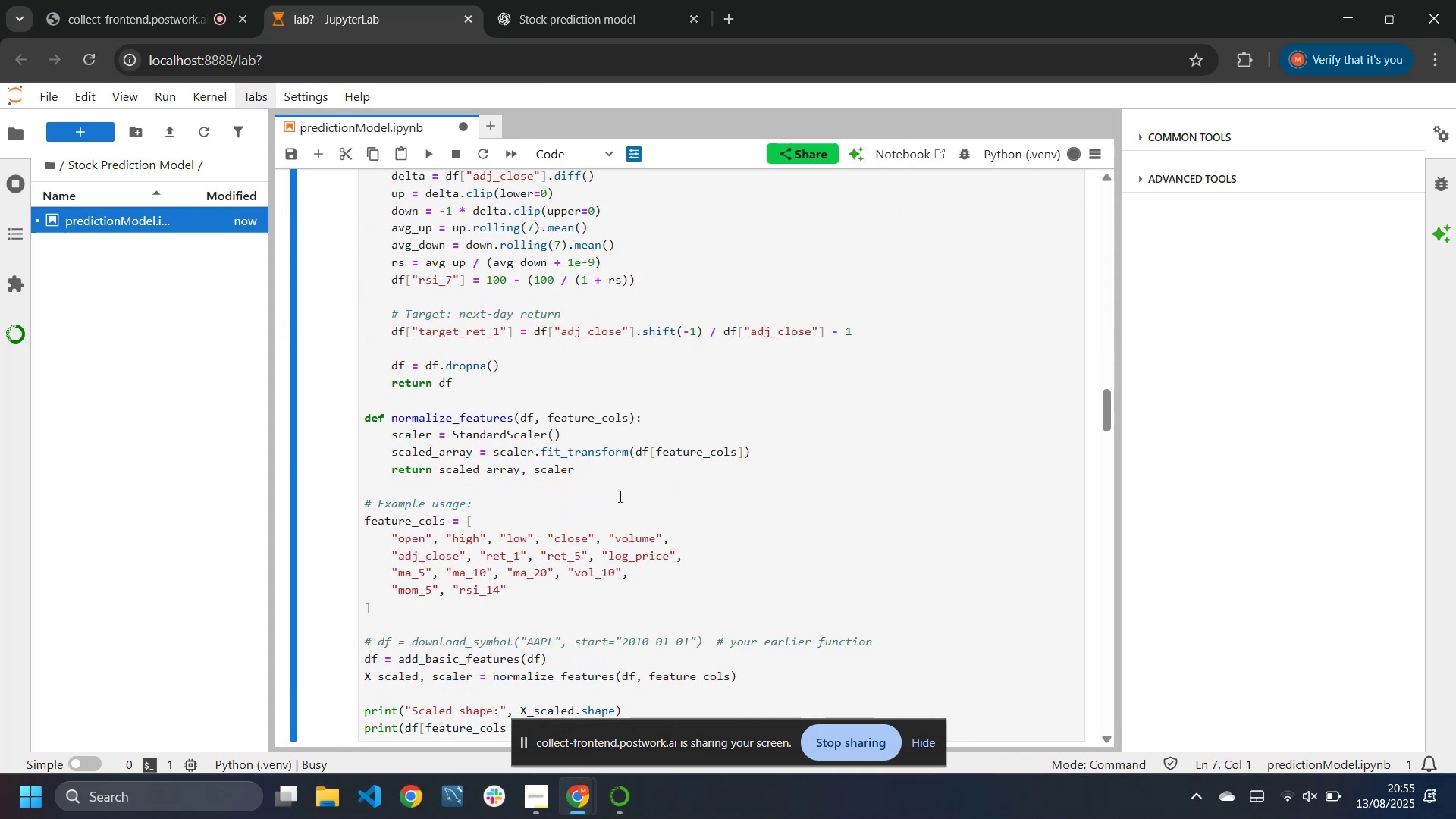 
scroll: coordinate [614, 508], scroll_direction: down, amount: 3.0
 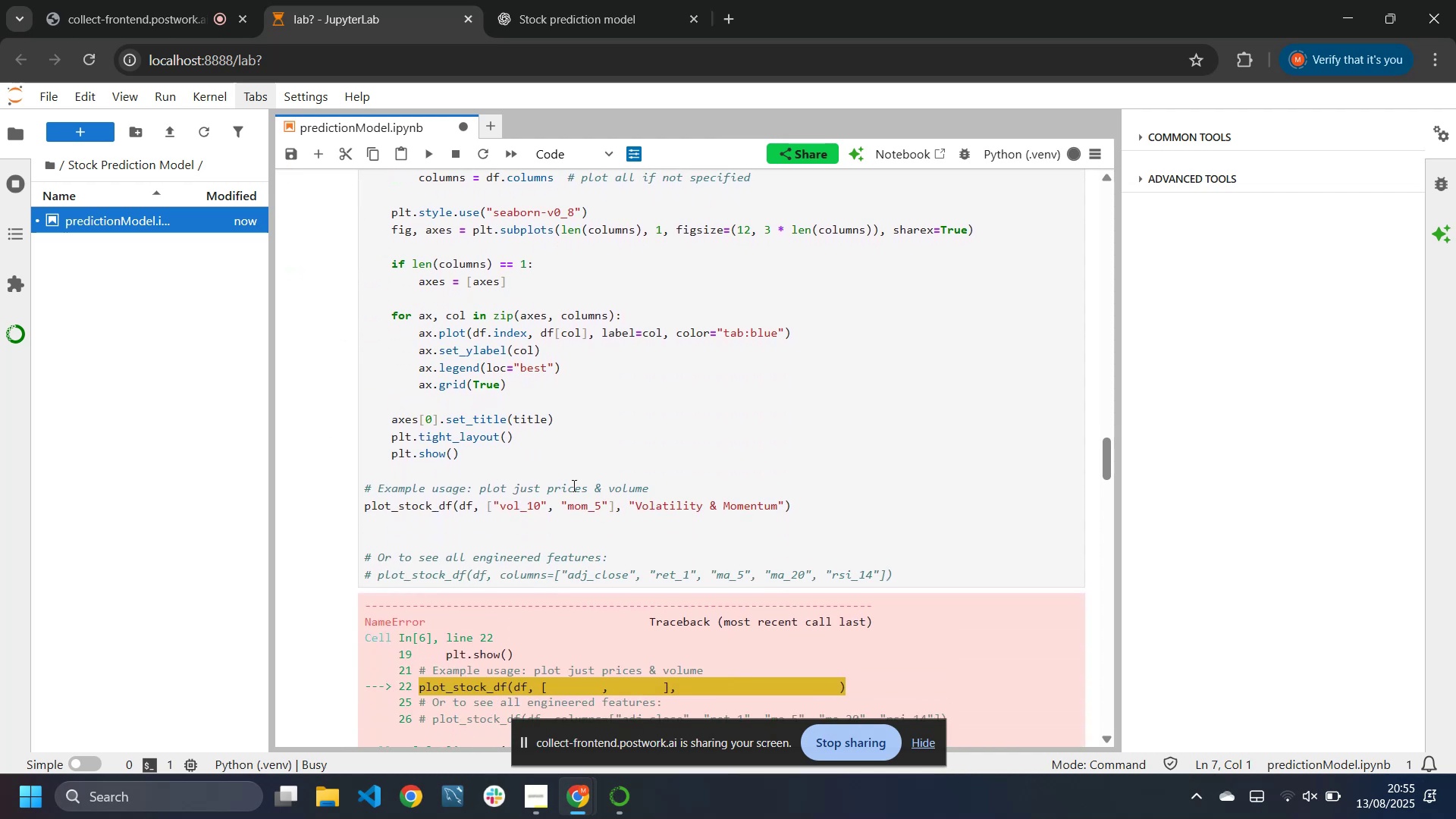 
right_click([551, 472])
 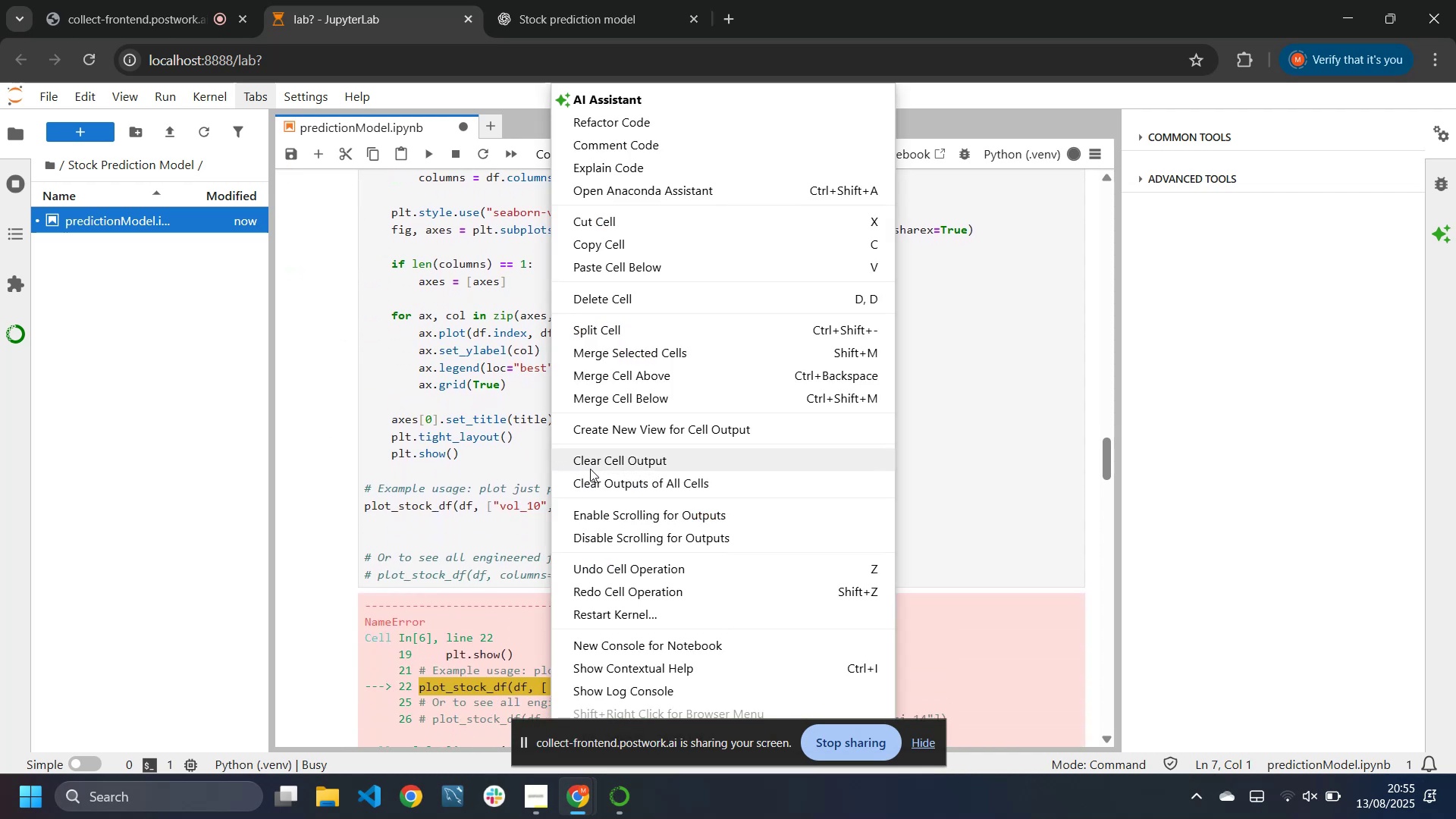 
left_click([591, 469])
 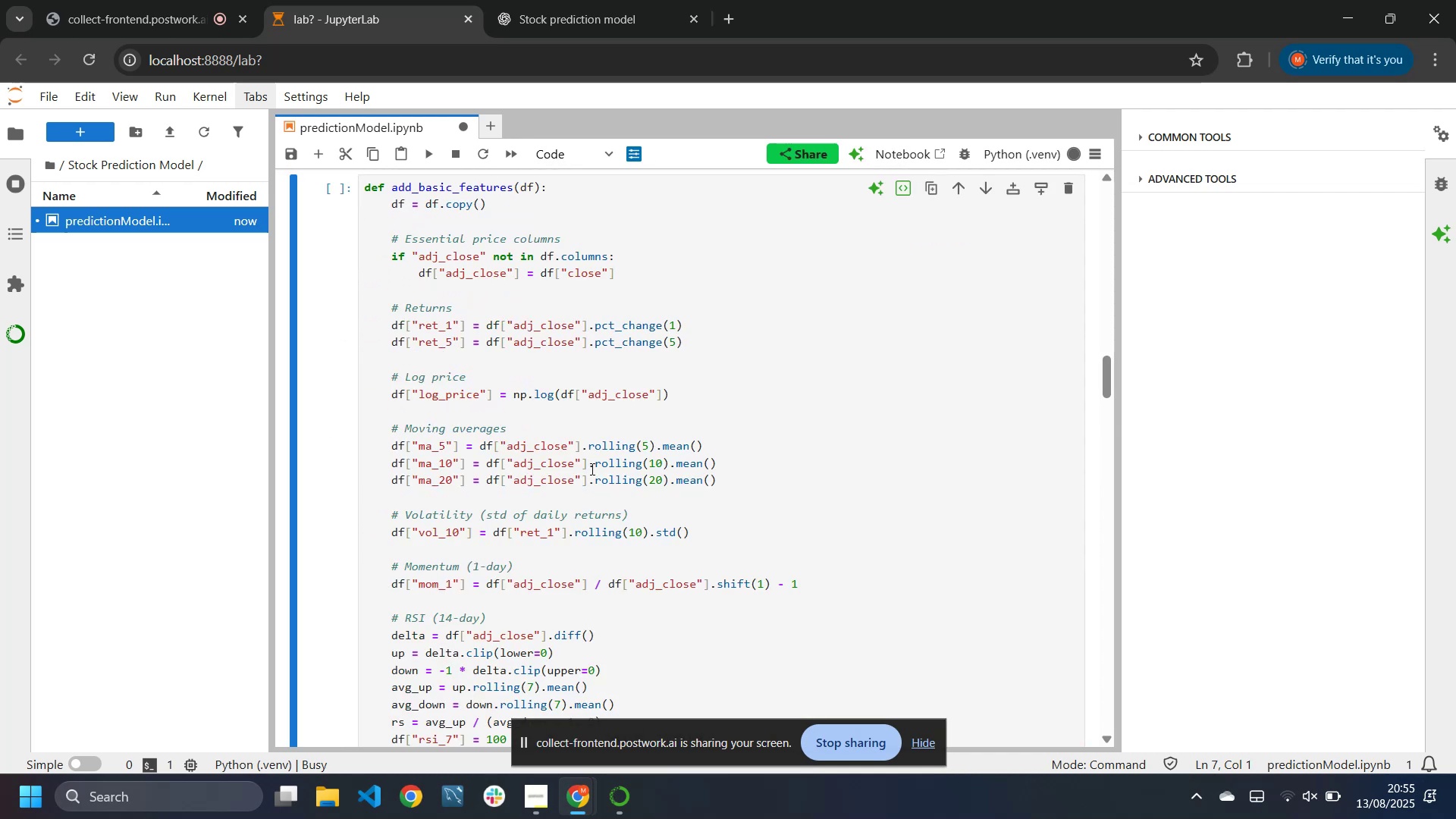 
scroll: coordinate [592, 469], scroll_direction: down, amount: 7.0
 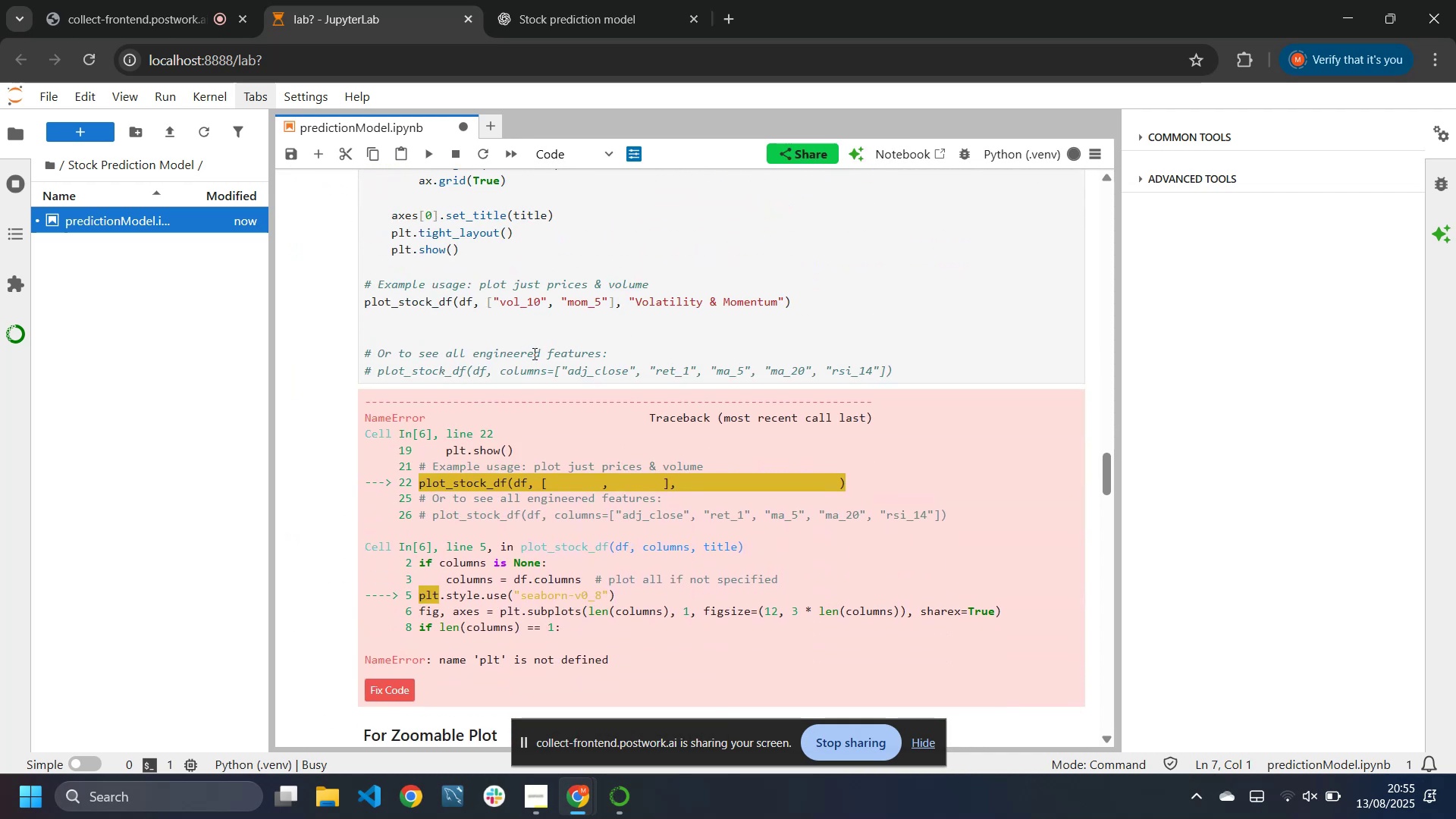 
left_click([533, 353])
 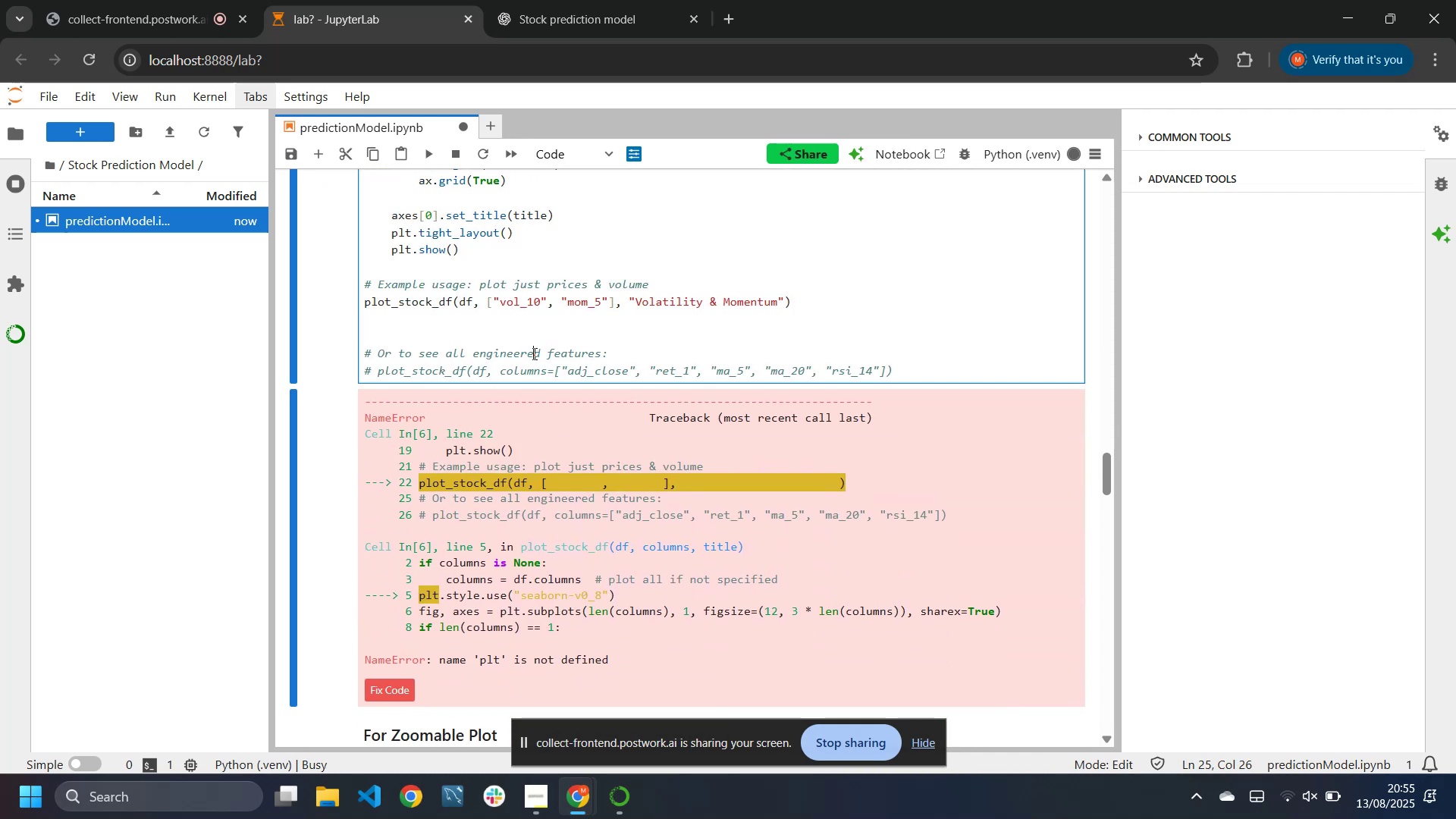 
right_click([533, 353])
 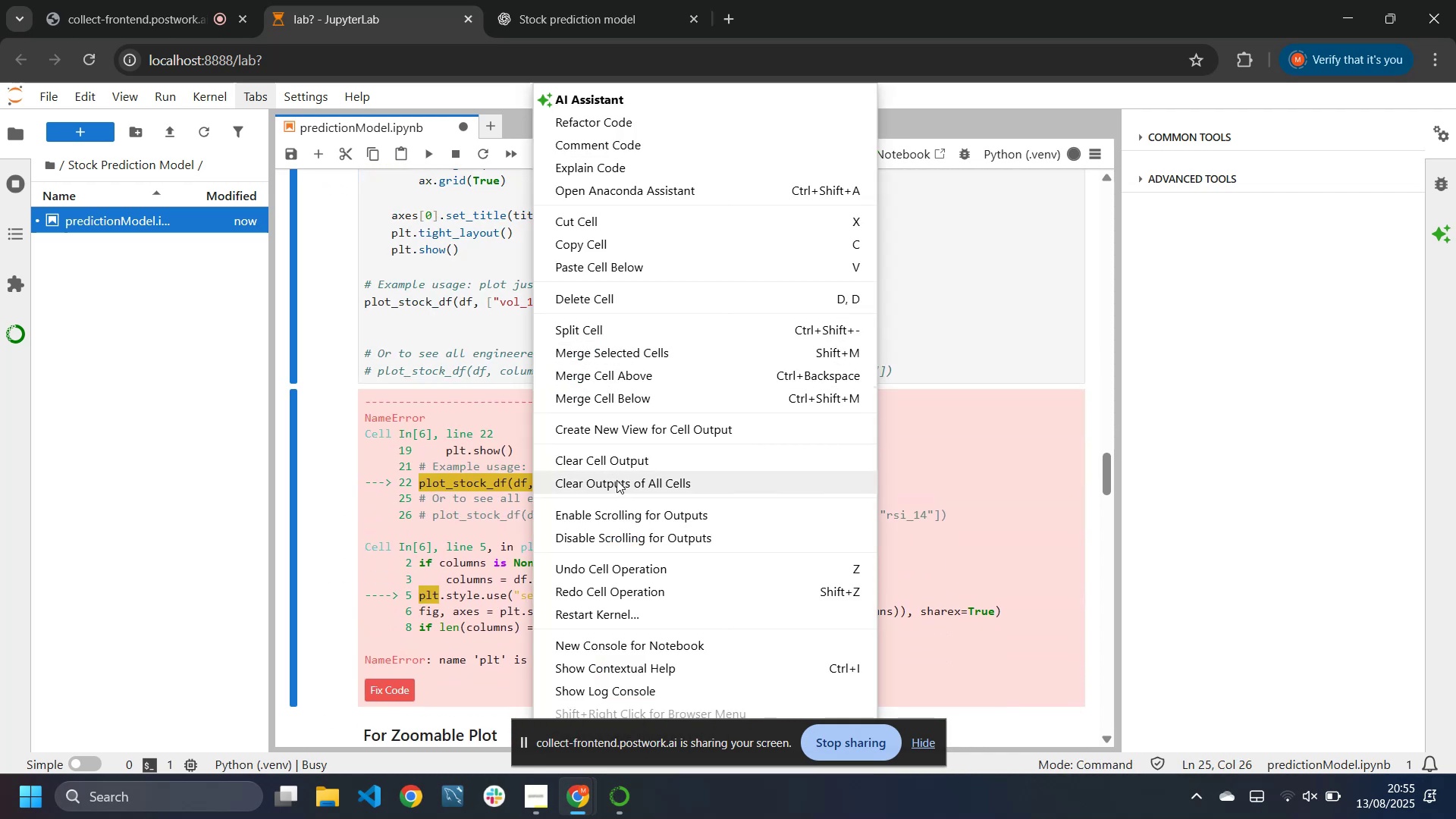 
left_click([612, 461])
 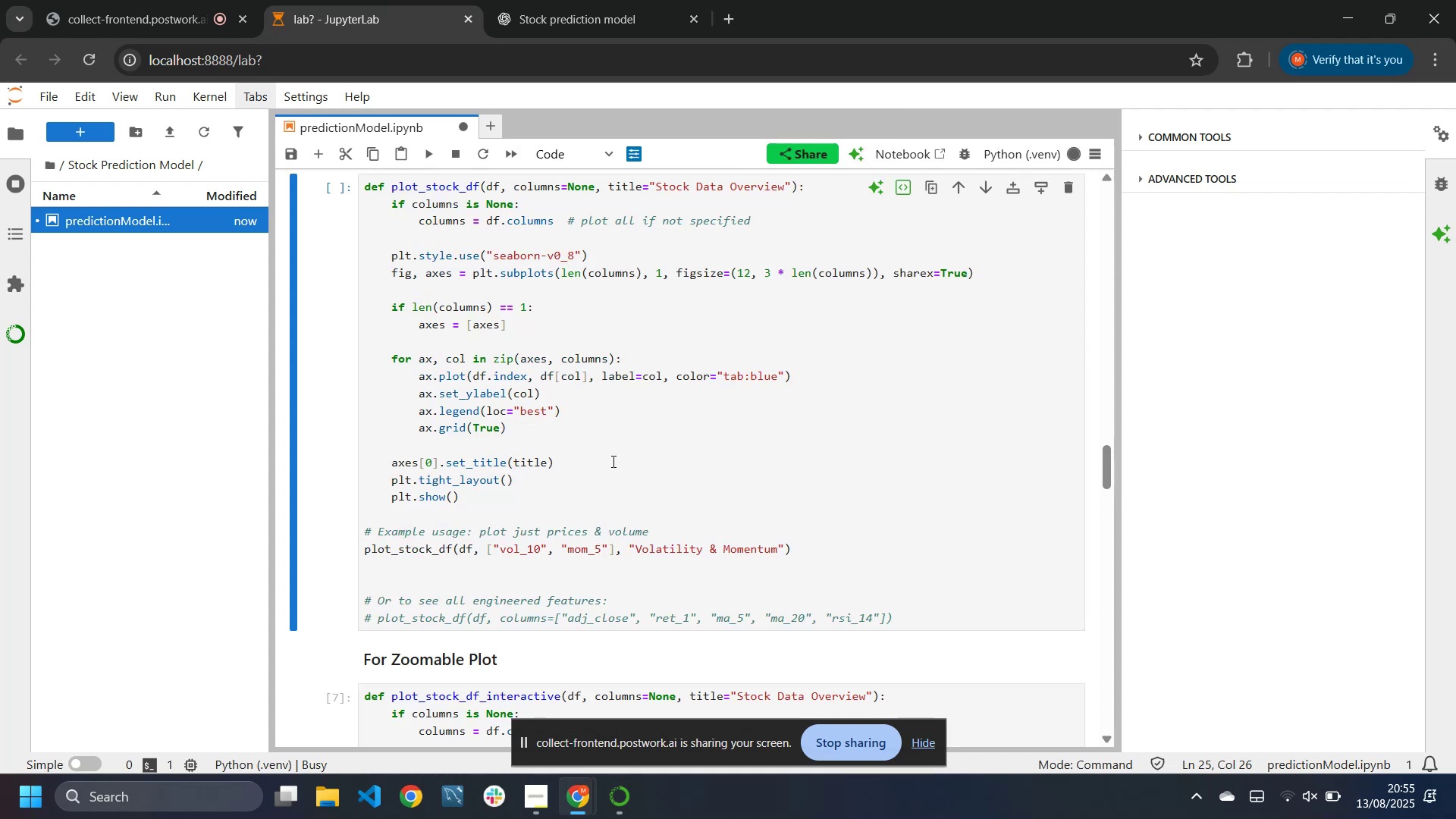 
scroll: coordinate [612, 461], scroll_direction: down, amount: 5.0
 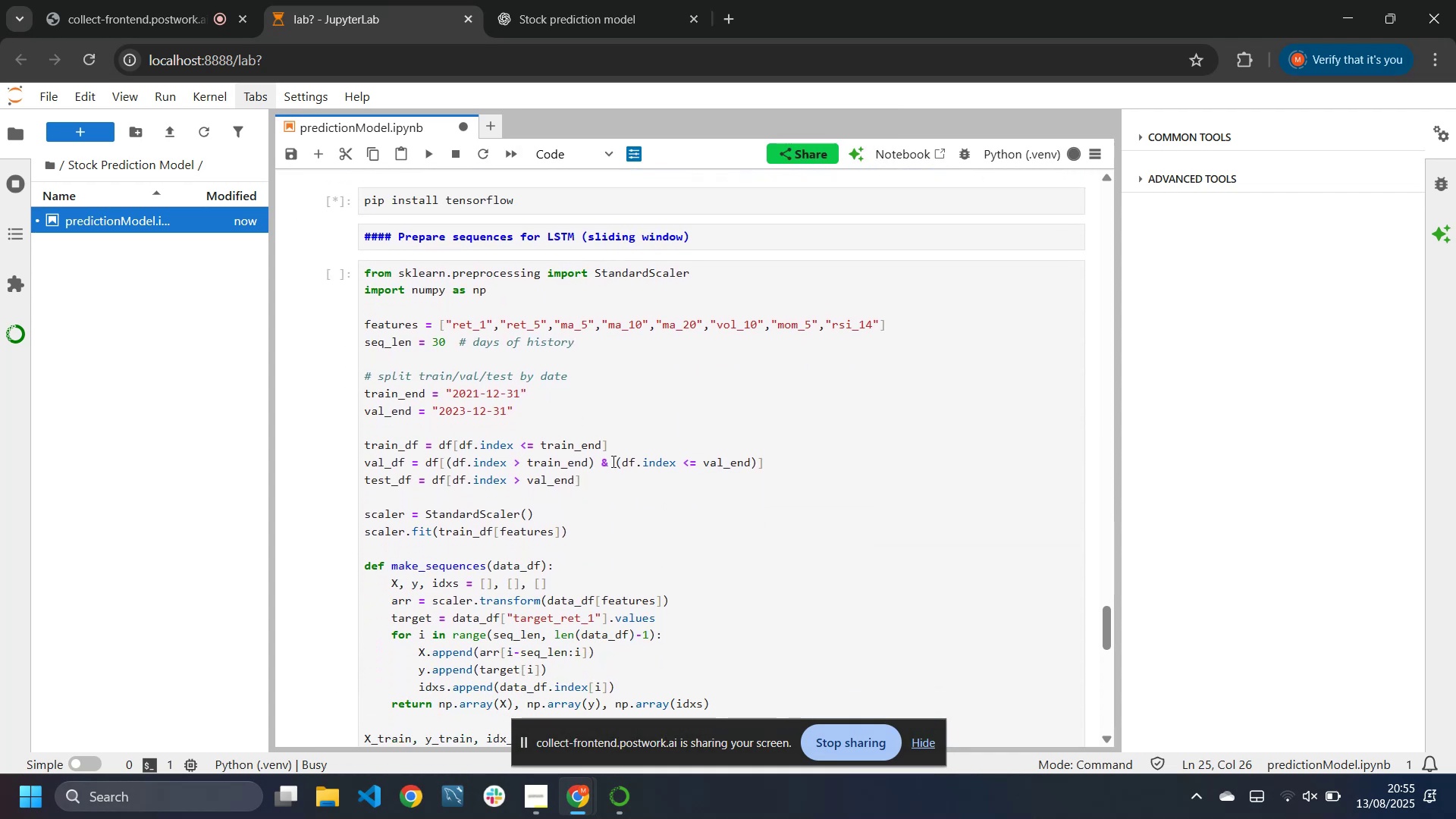 
scroll: coordinate [612, 461], scroll_direction: up, amount: 1.0
 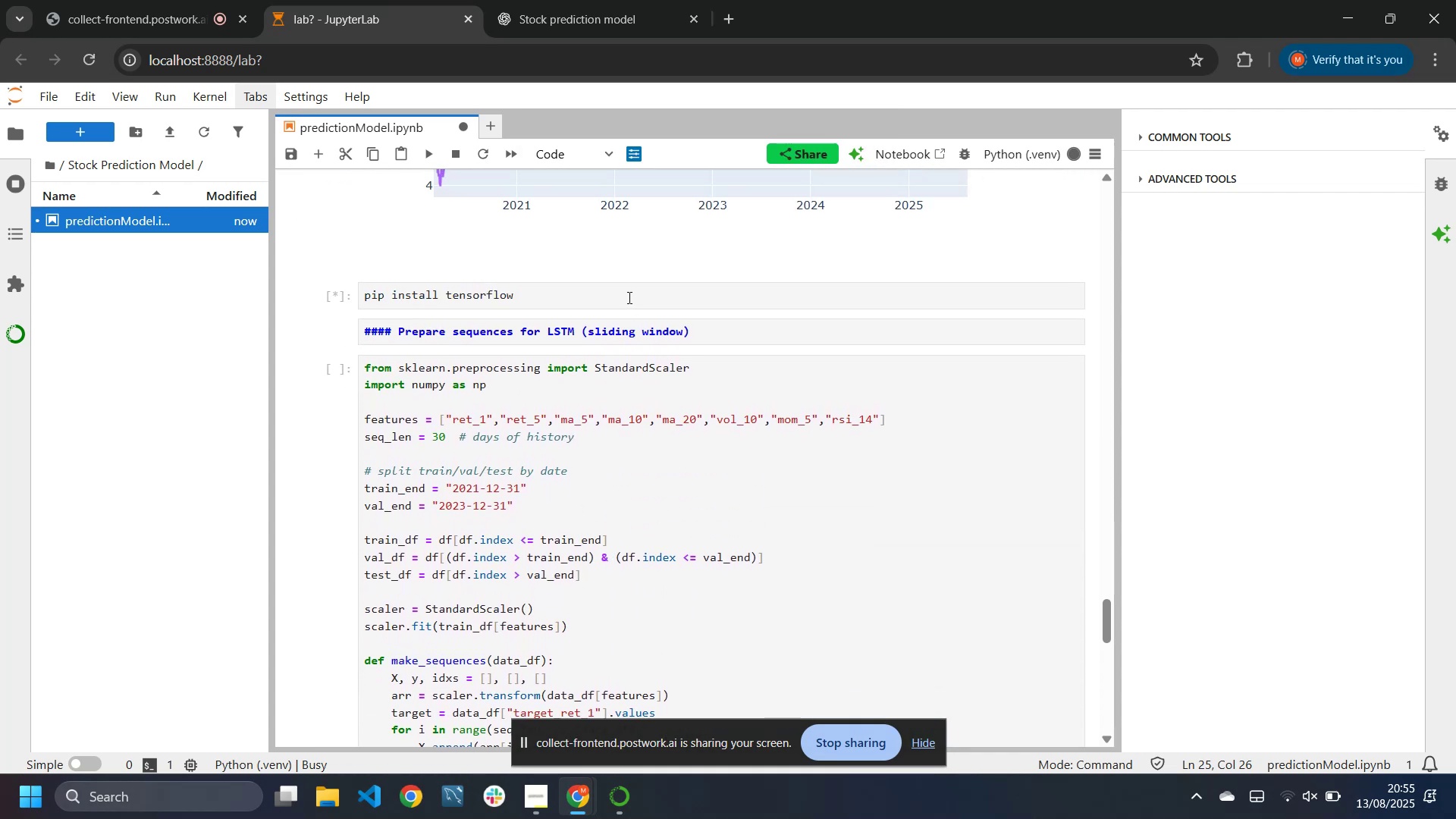 
left_click([628, 297])
 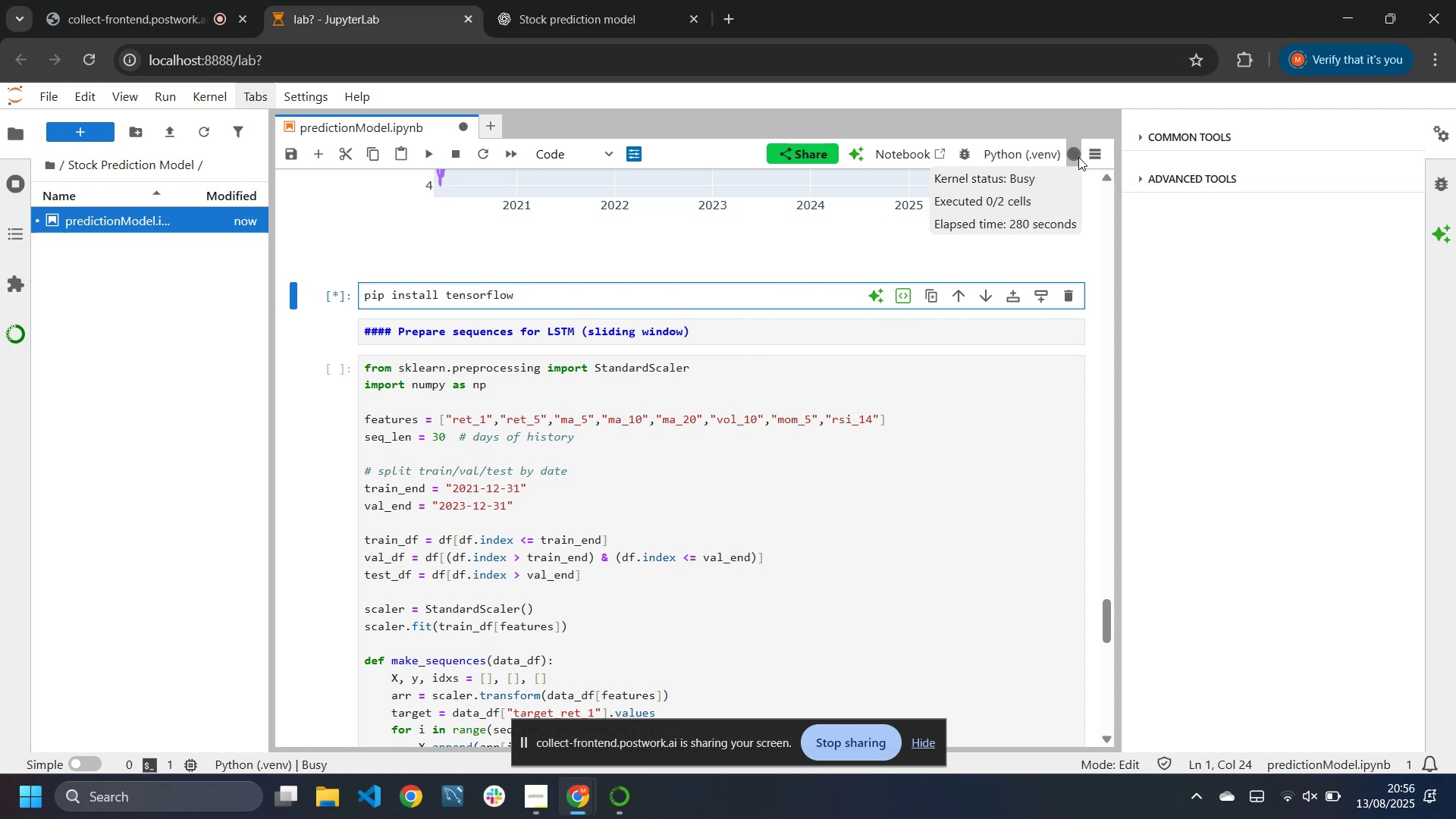 
wait(38.51)
 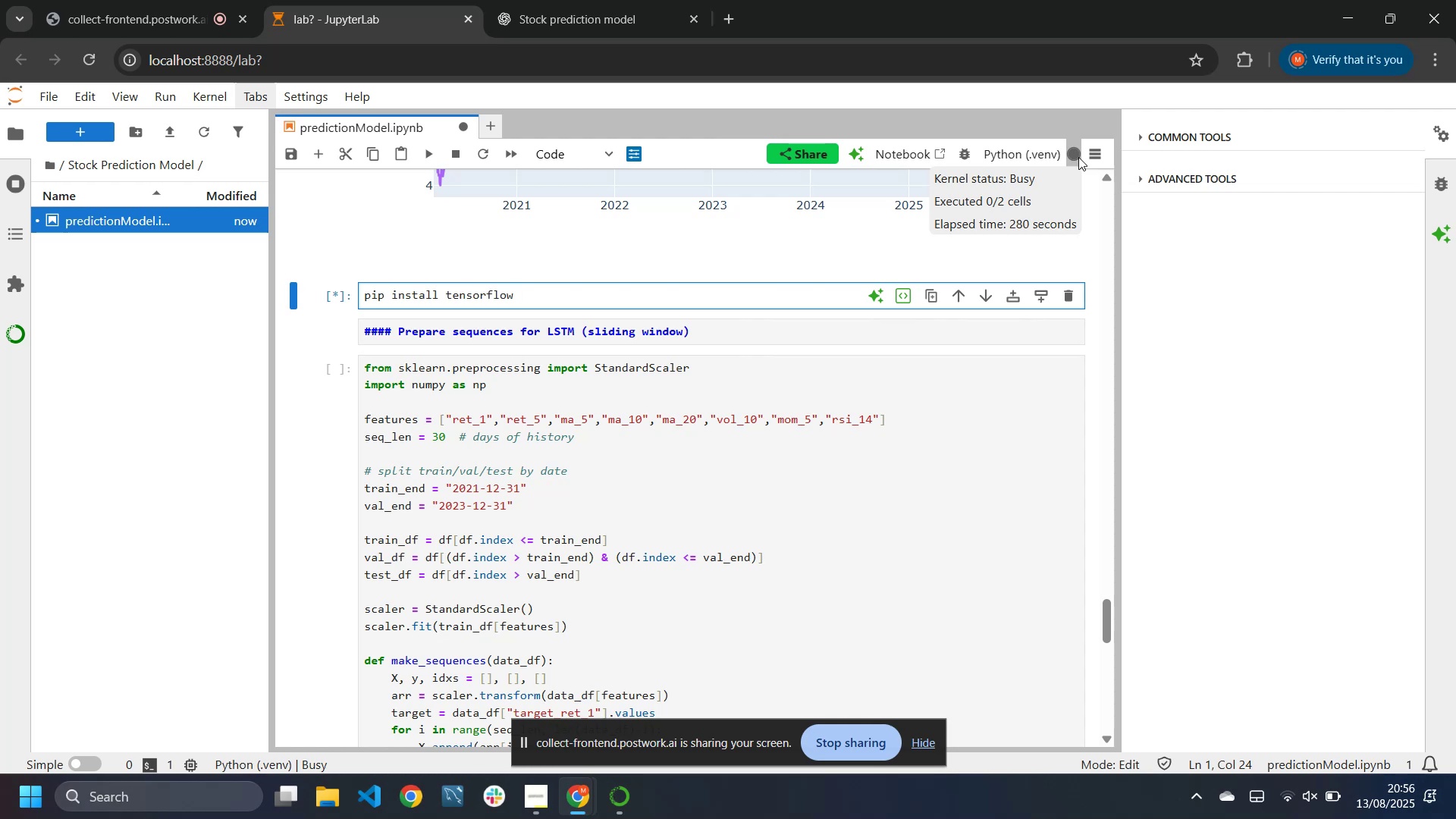 
scroll: coordinate [780, 463], scroll_direction: down, amount: 4.0
 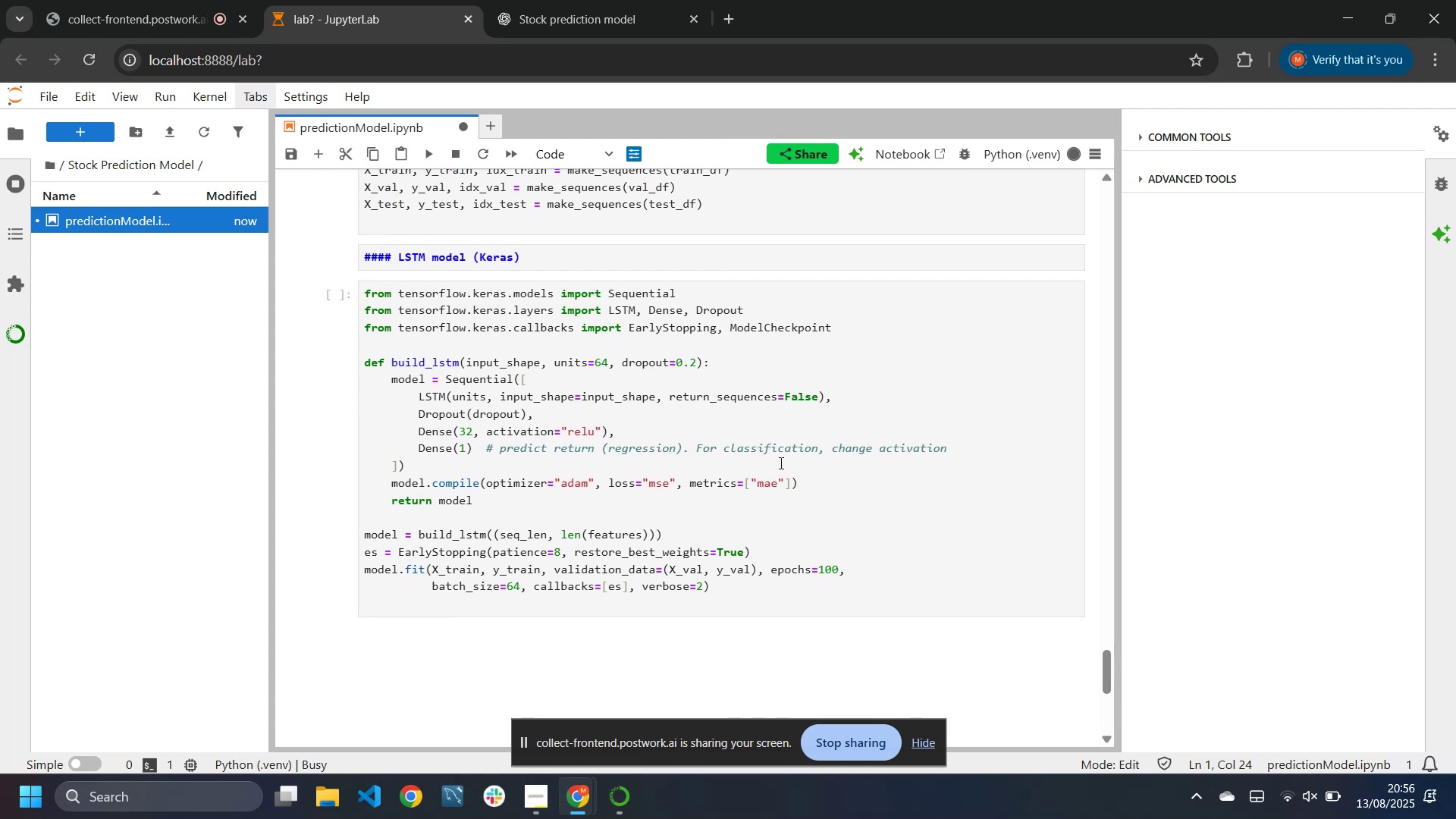 
scroll: coordinate [722, 362], scroll_direction: up, amount: 14.0
 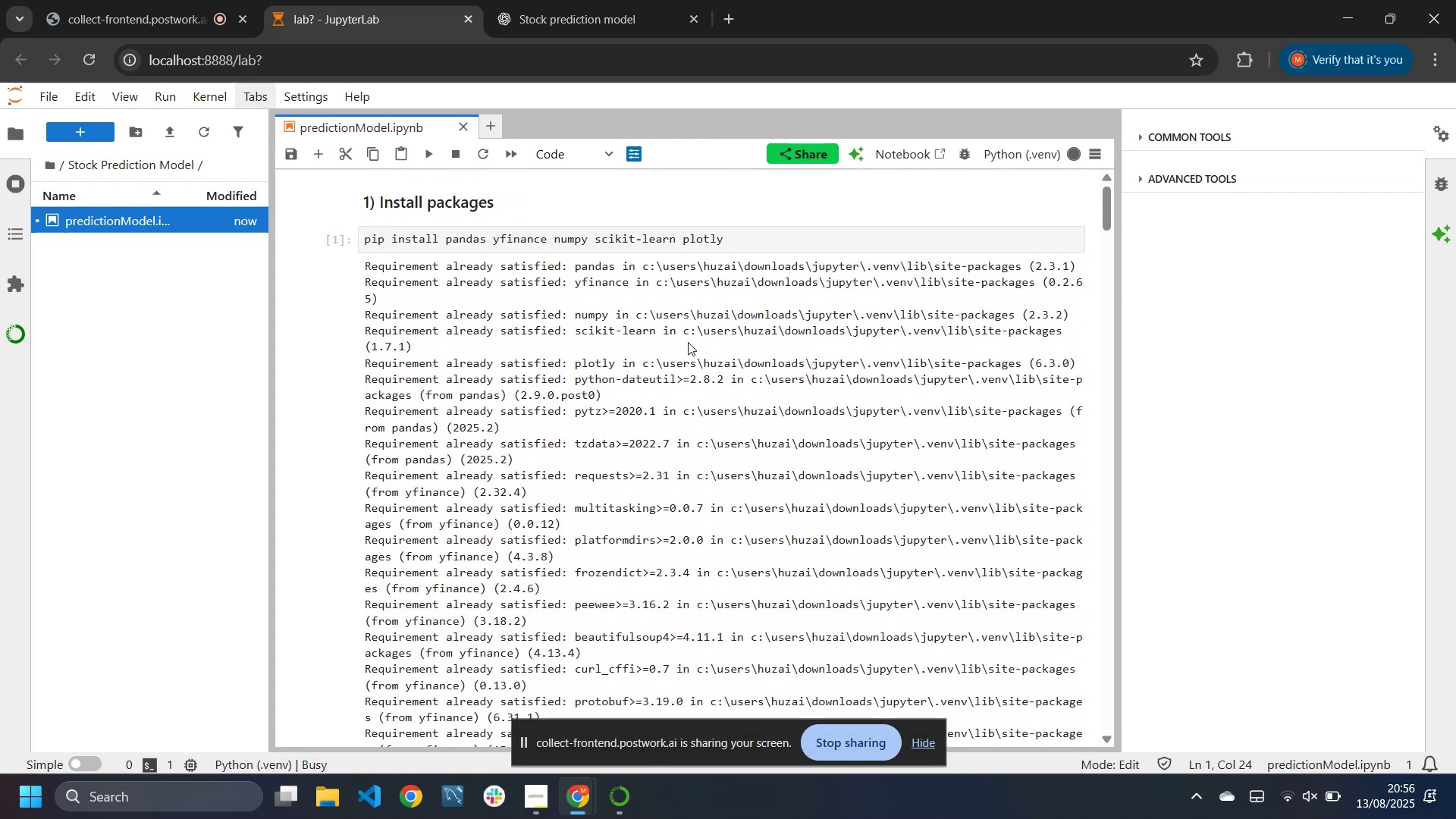 
left_click([680, 329])
 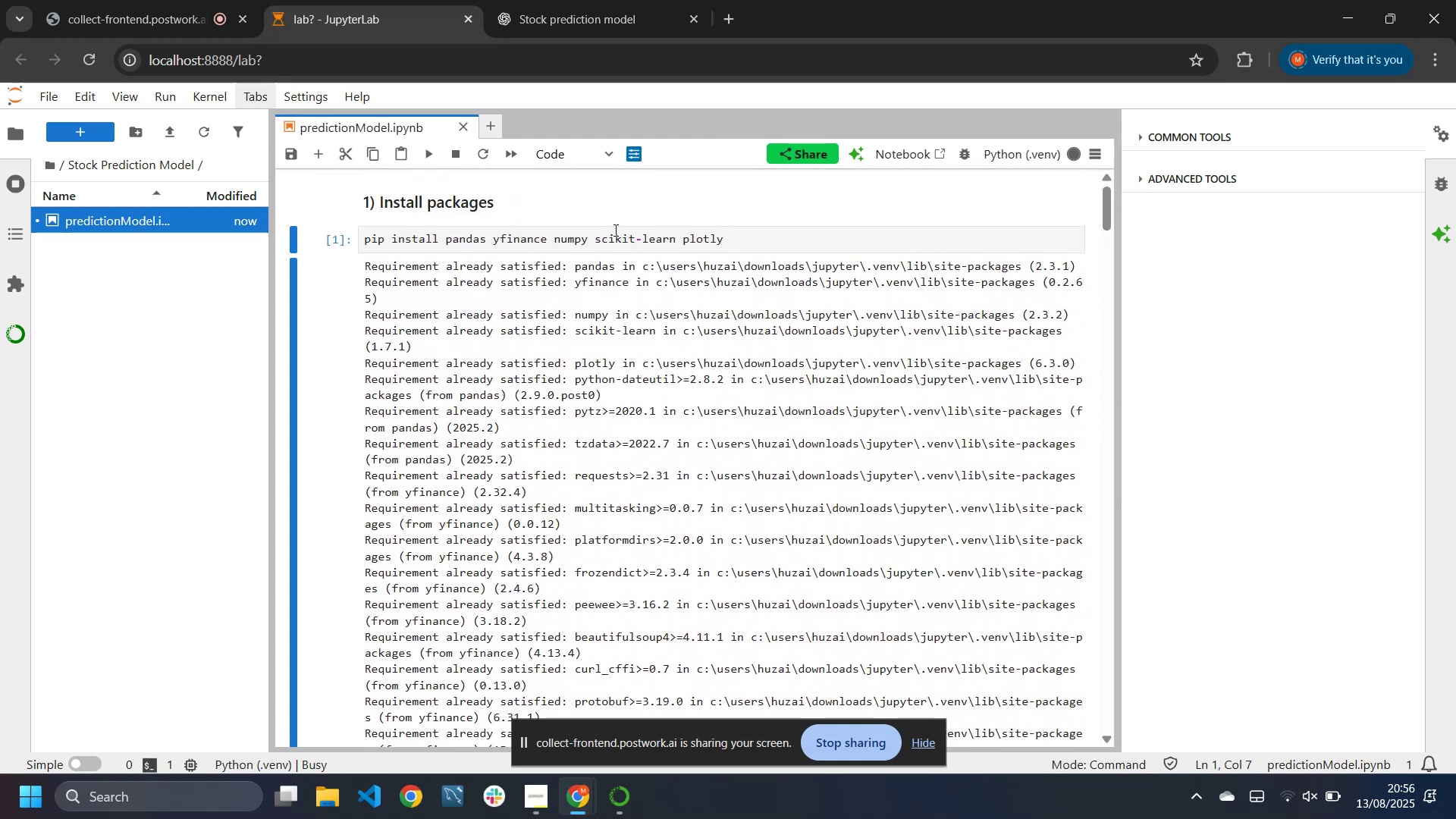 
left_click([617, 243])
 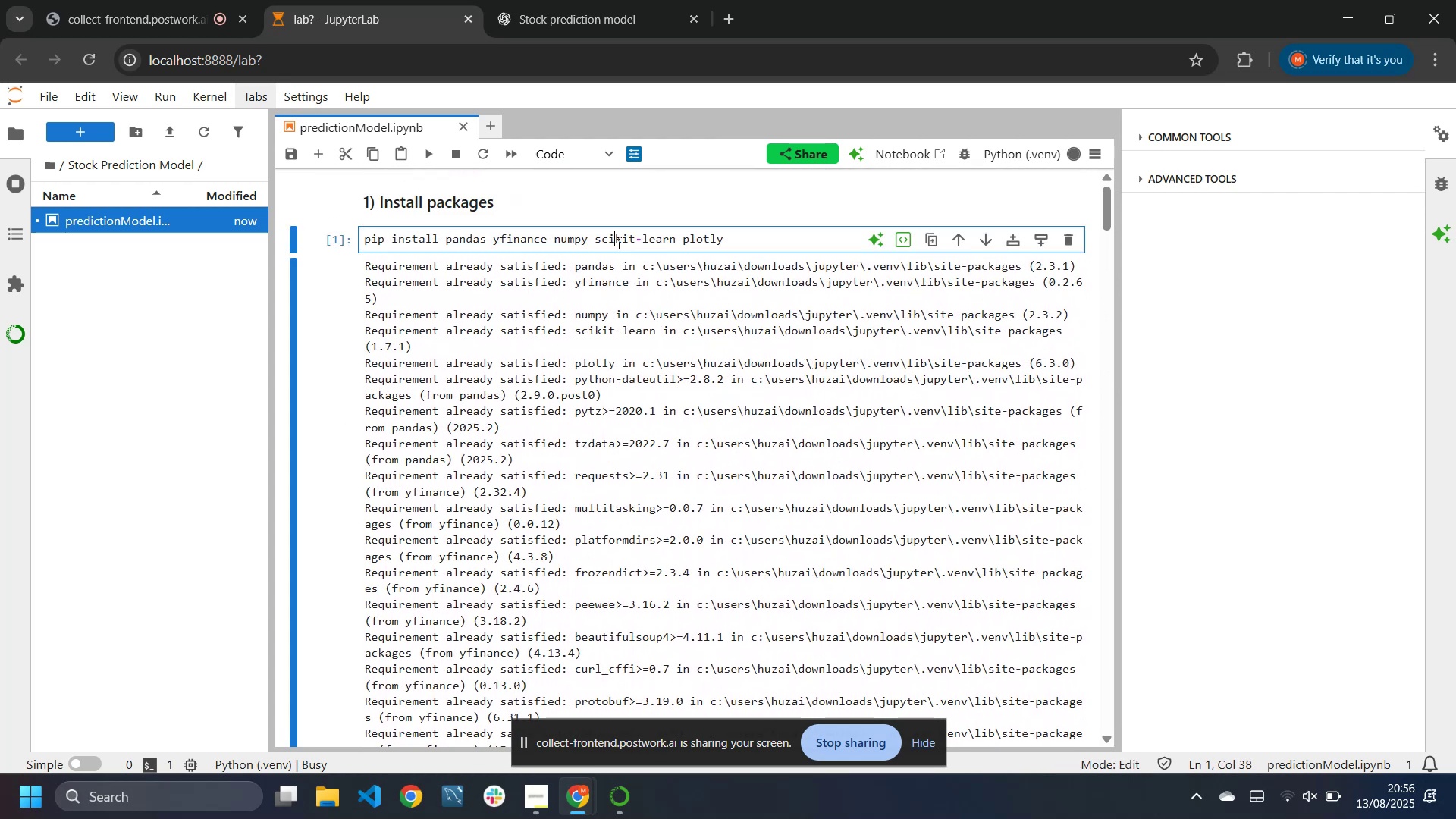 
right_click([617, 243])
 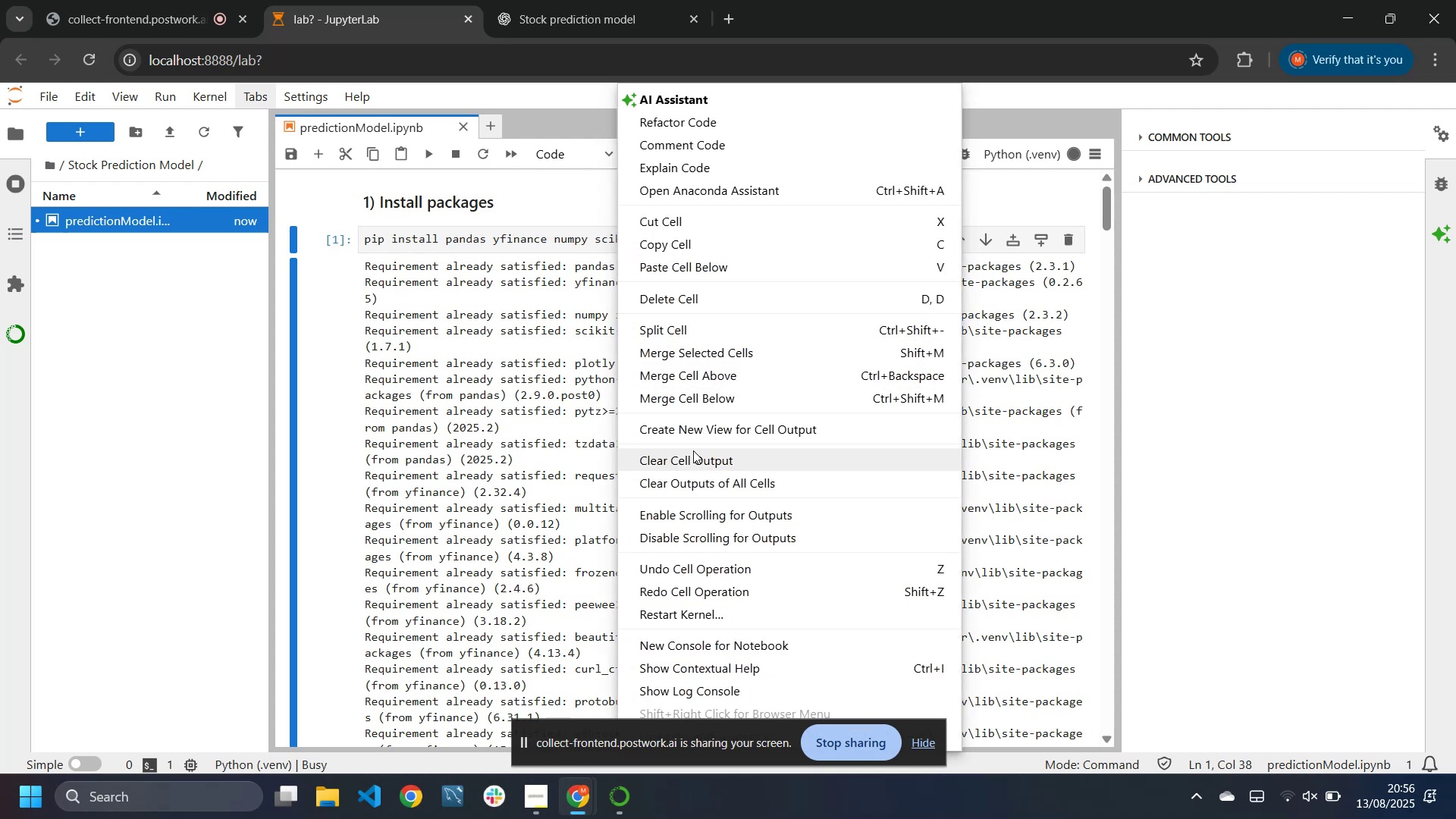 
left_click([695, 457])
 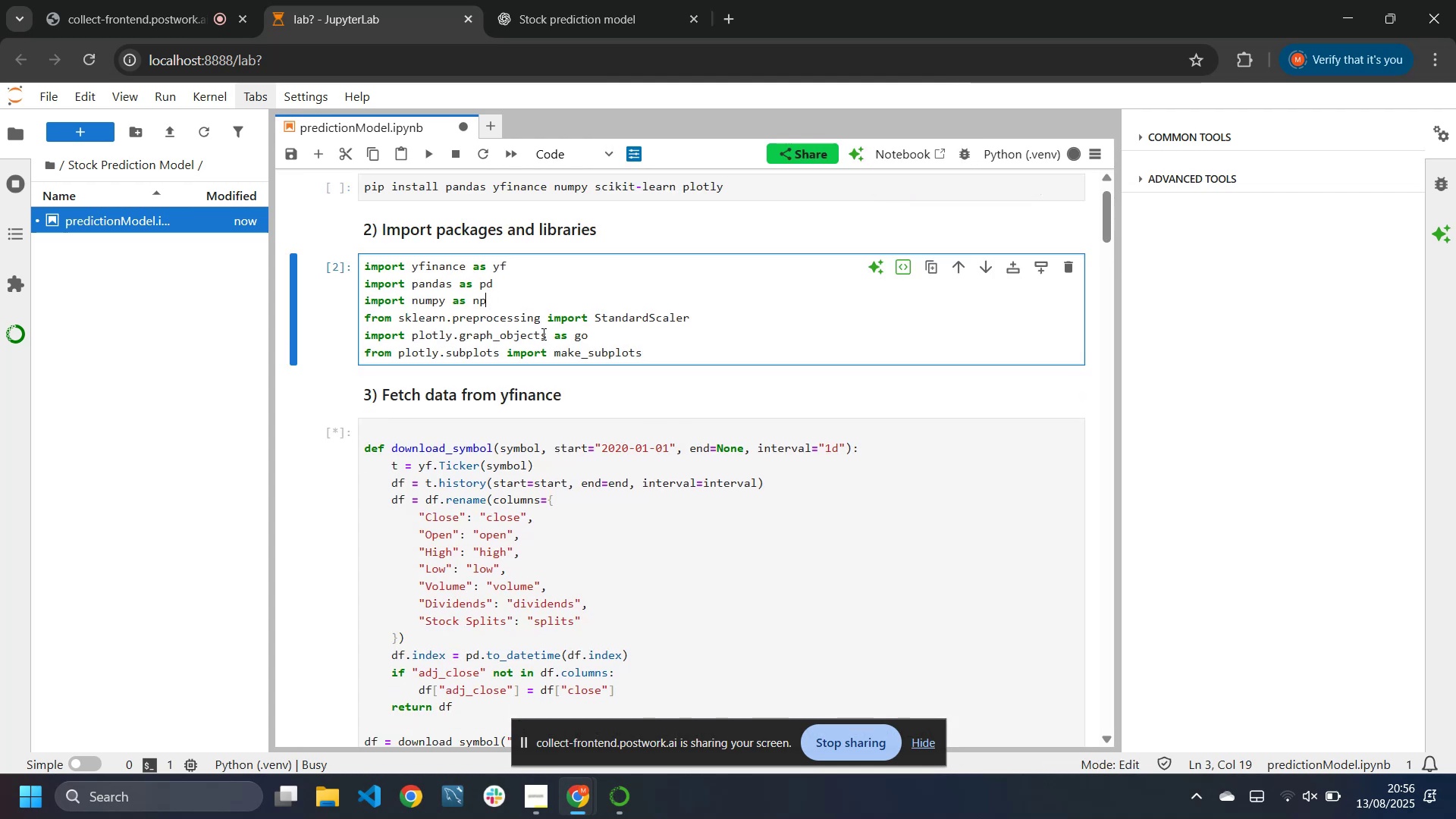 
scroll: coordinate [551, 363], scroll_direction: up, amount: 4.0
 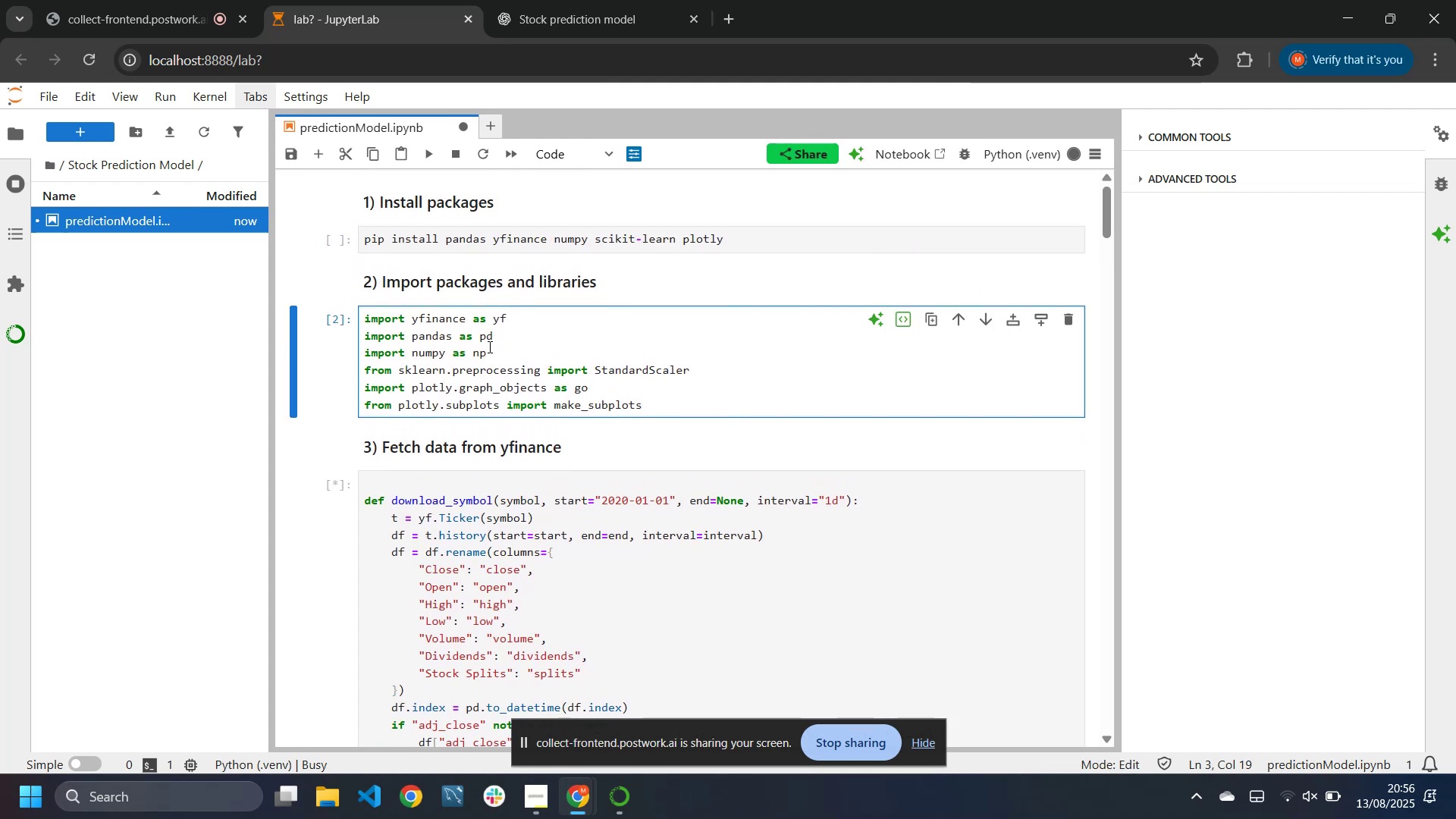 
scroll: coordinate [483, 353], scroll_direction: down, amount: 3.0
 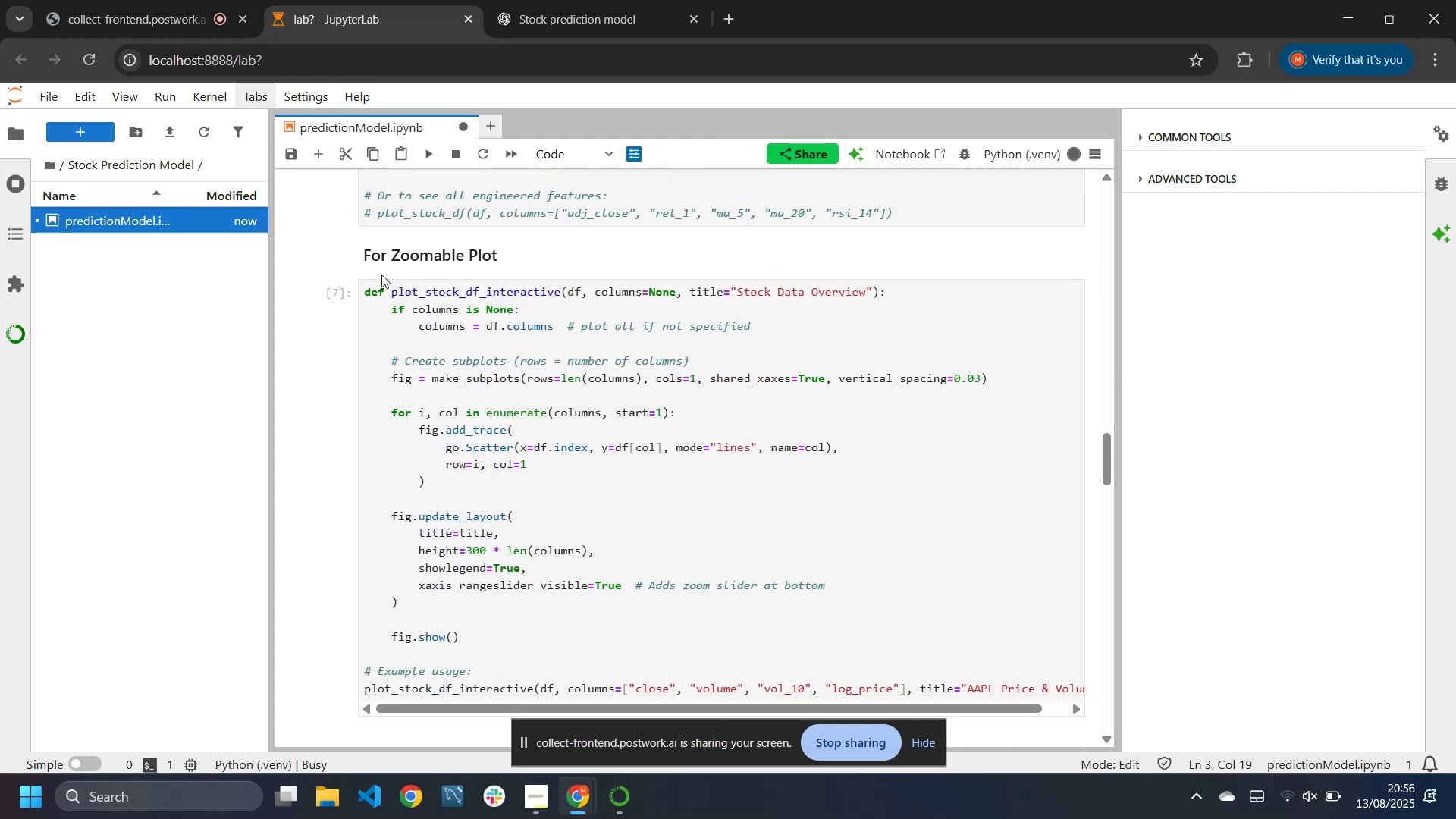 
left_click([362, 256])
 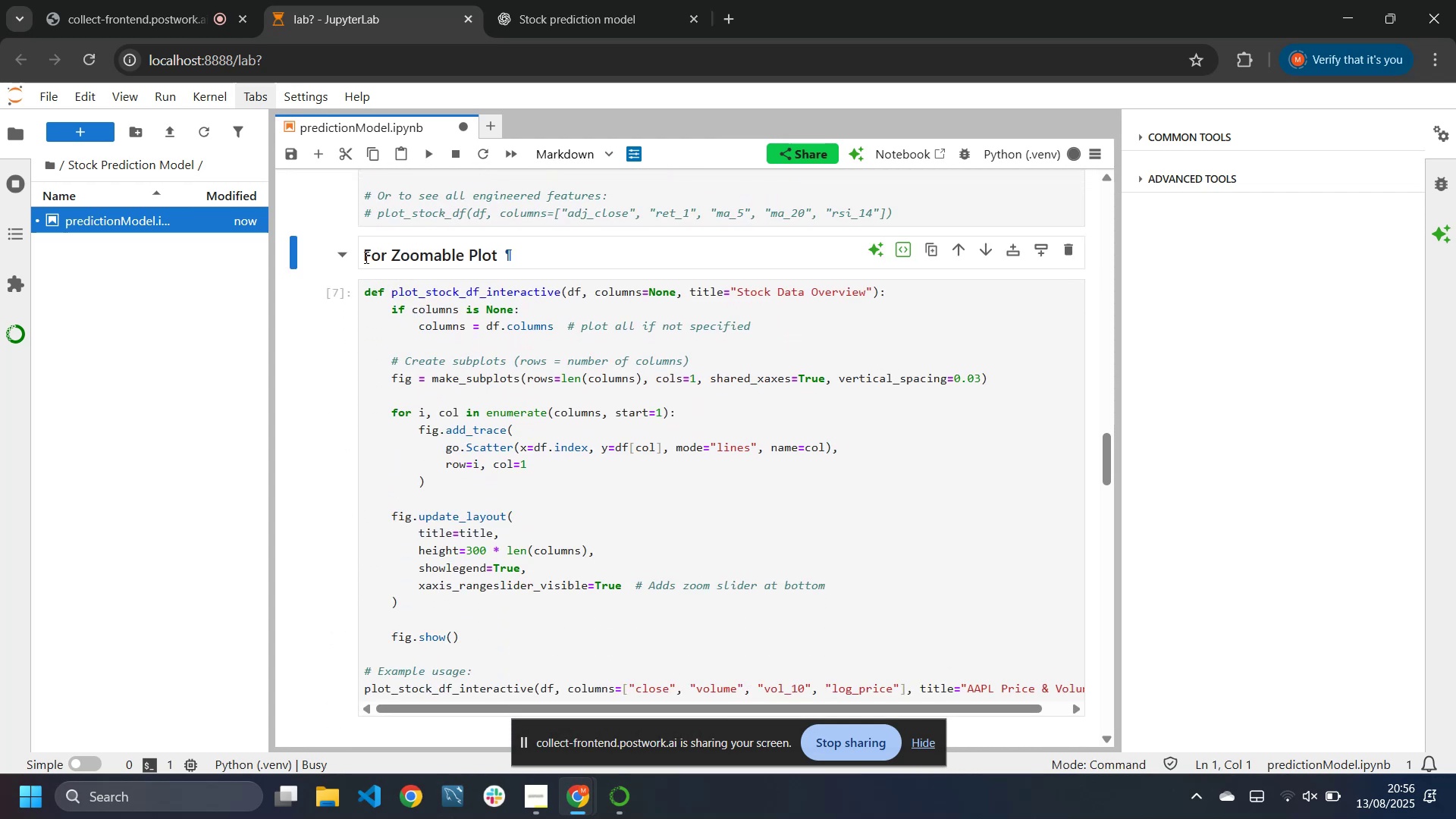 
left_click([365, 257])
 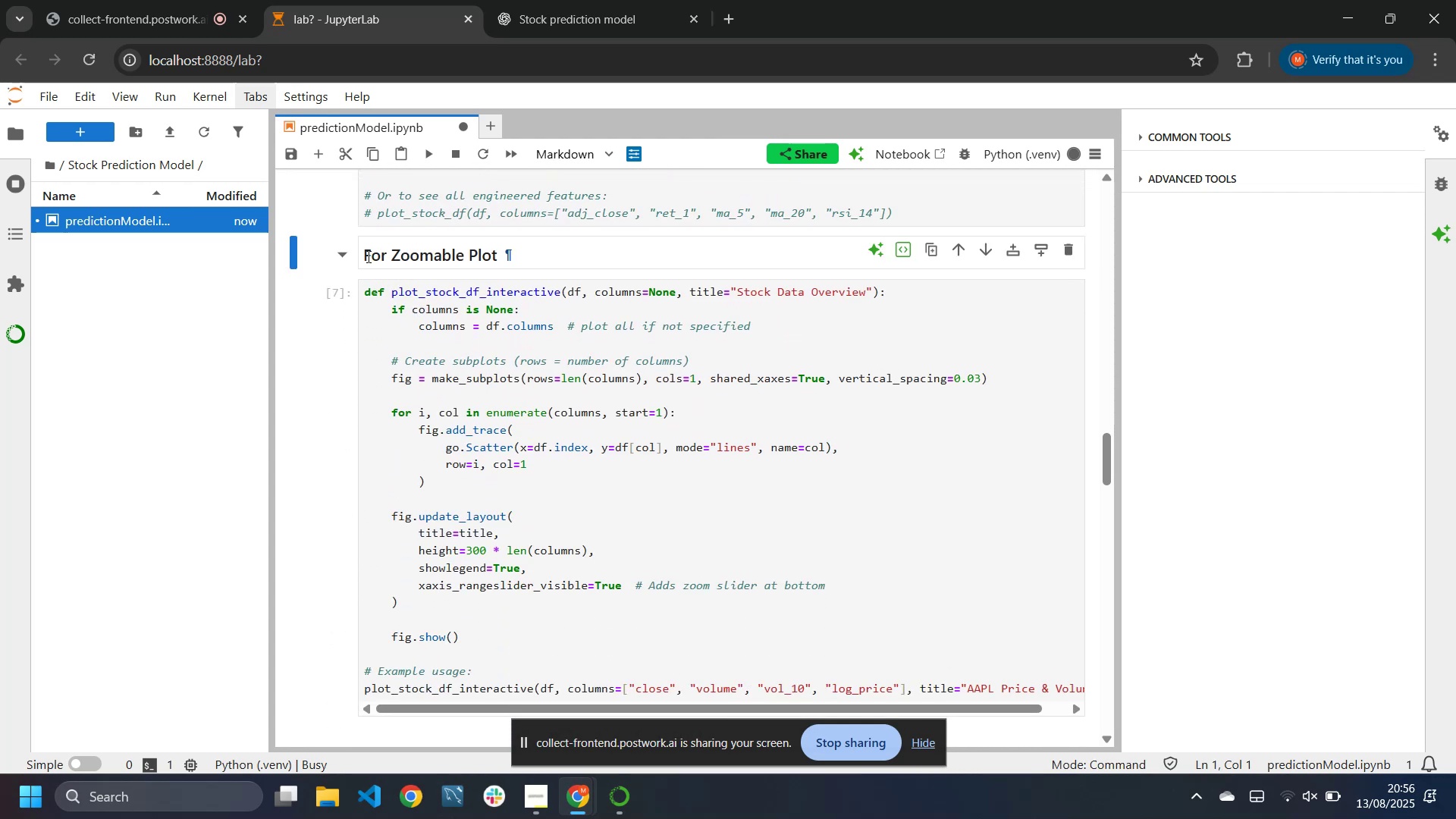 
left_click([369, 256])
 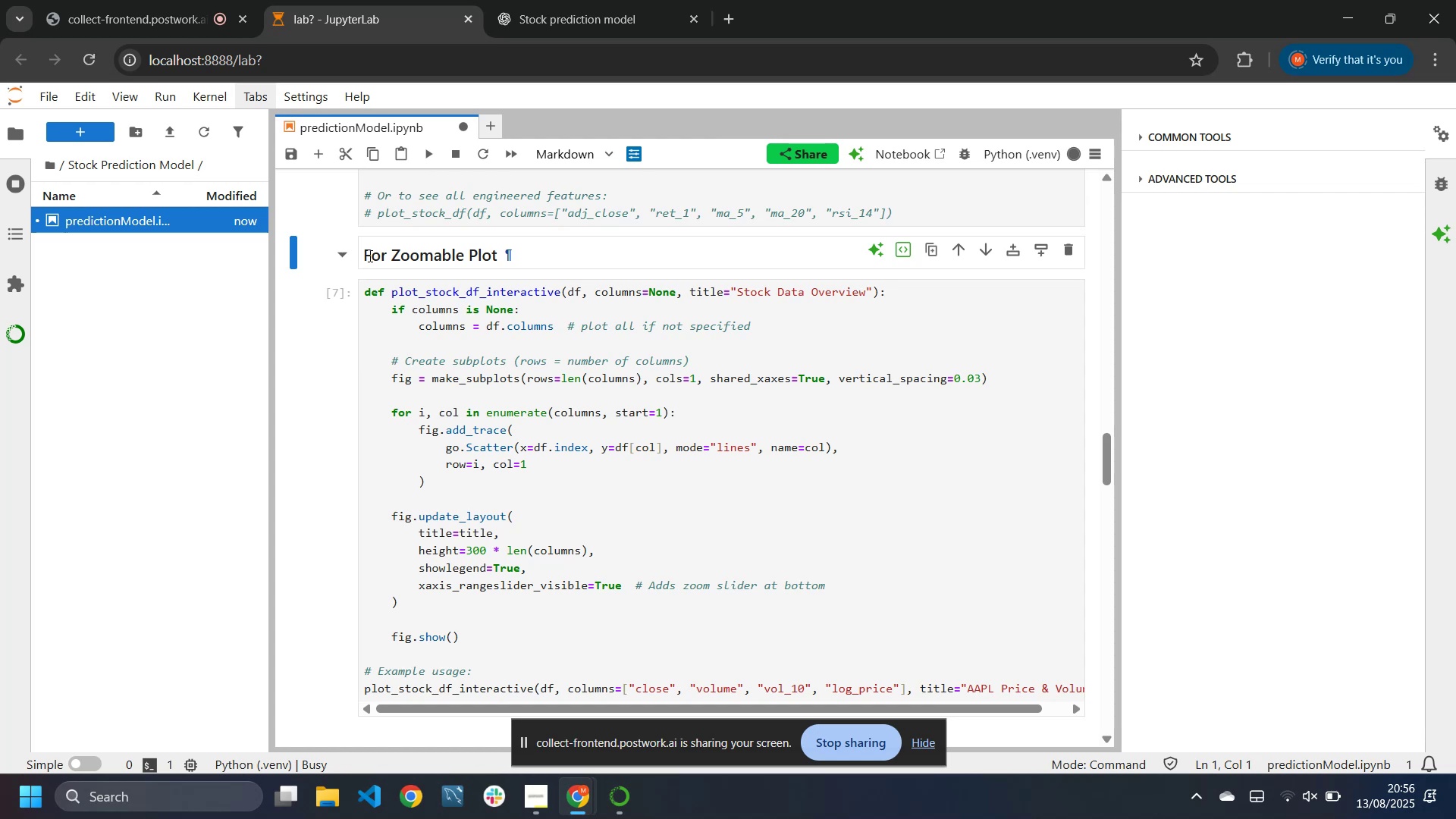 
left_click([368, 256])
 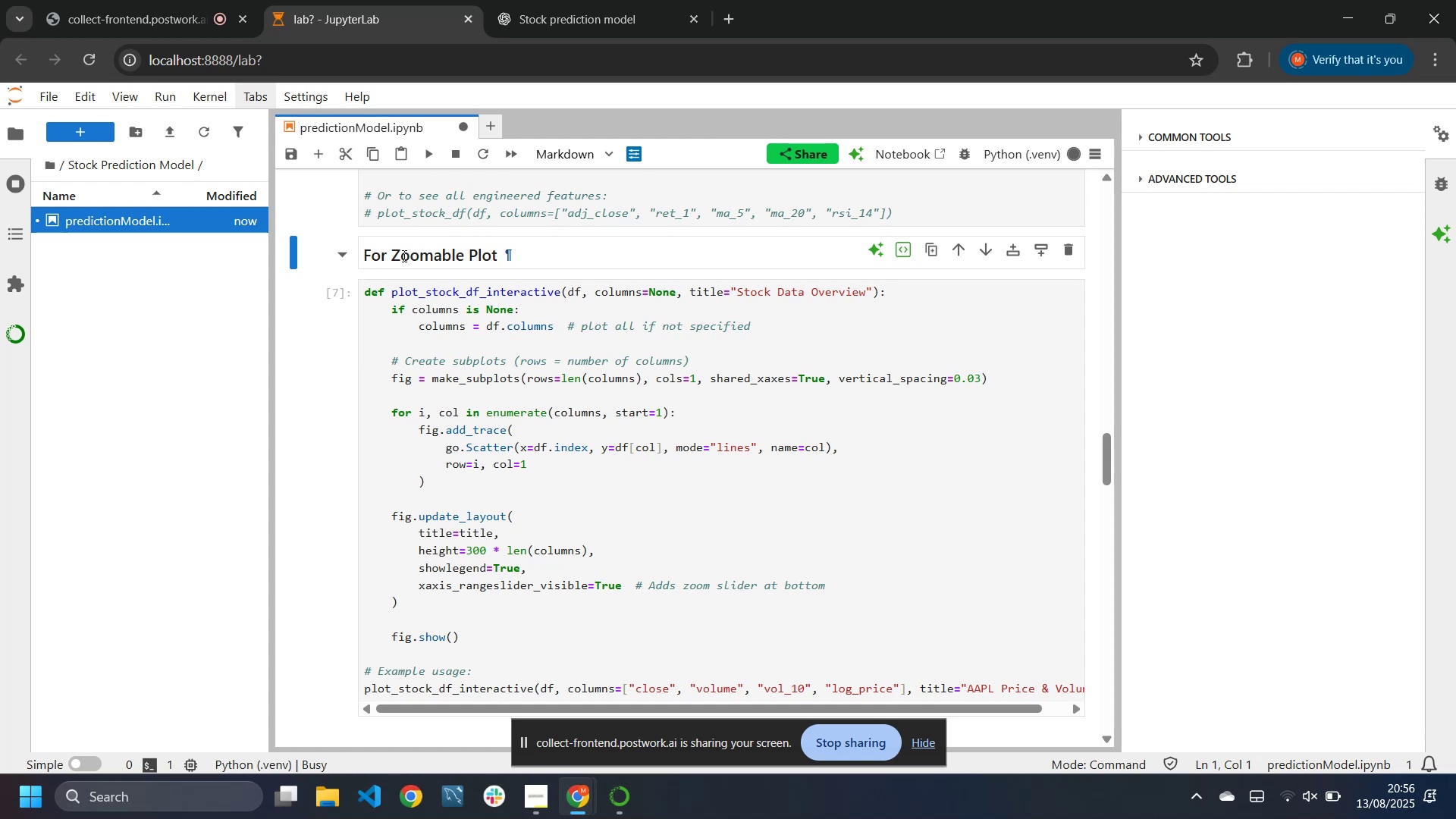 
left_click([422, 259])
 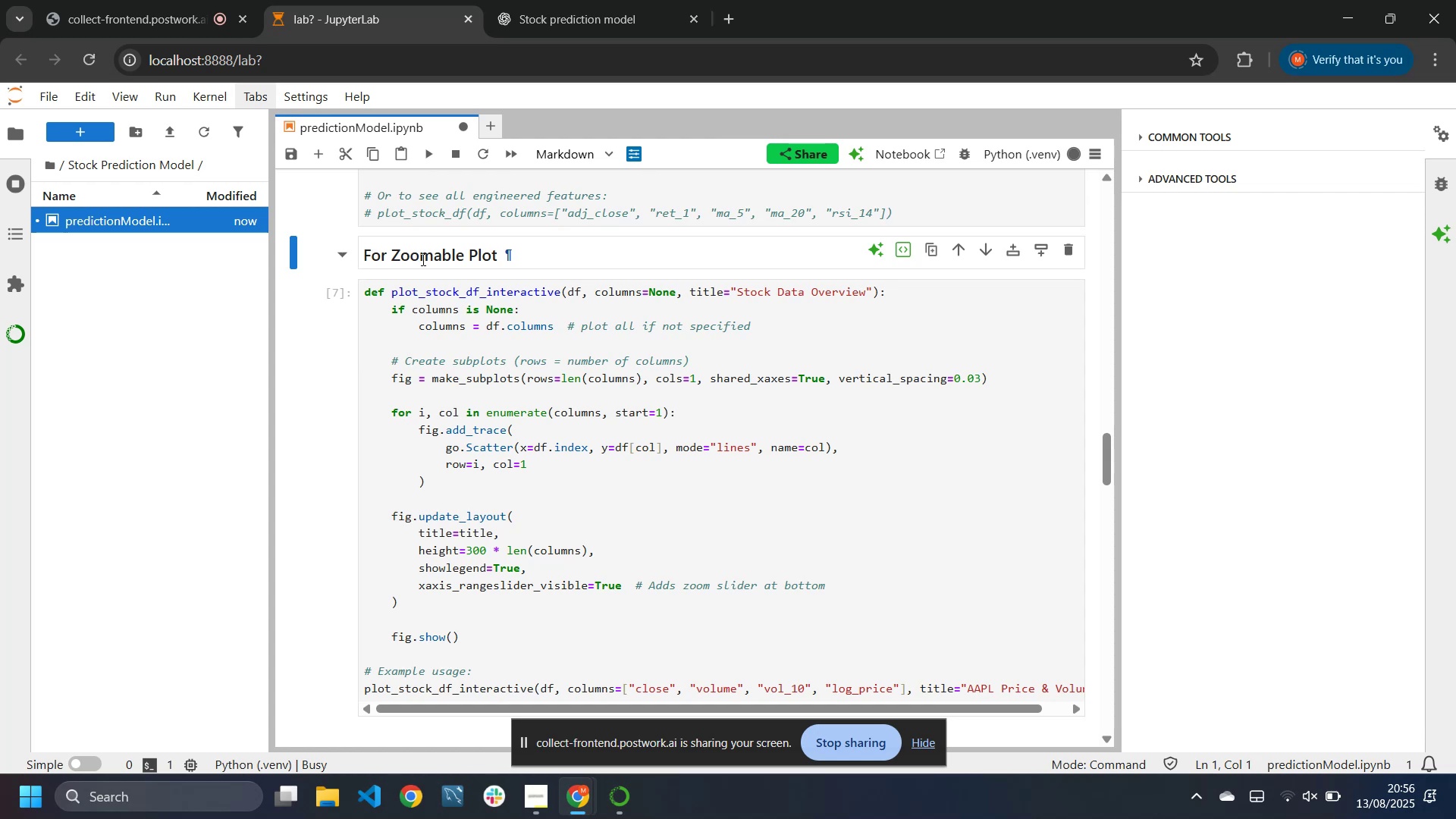 
left_click([422, 259])
 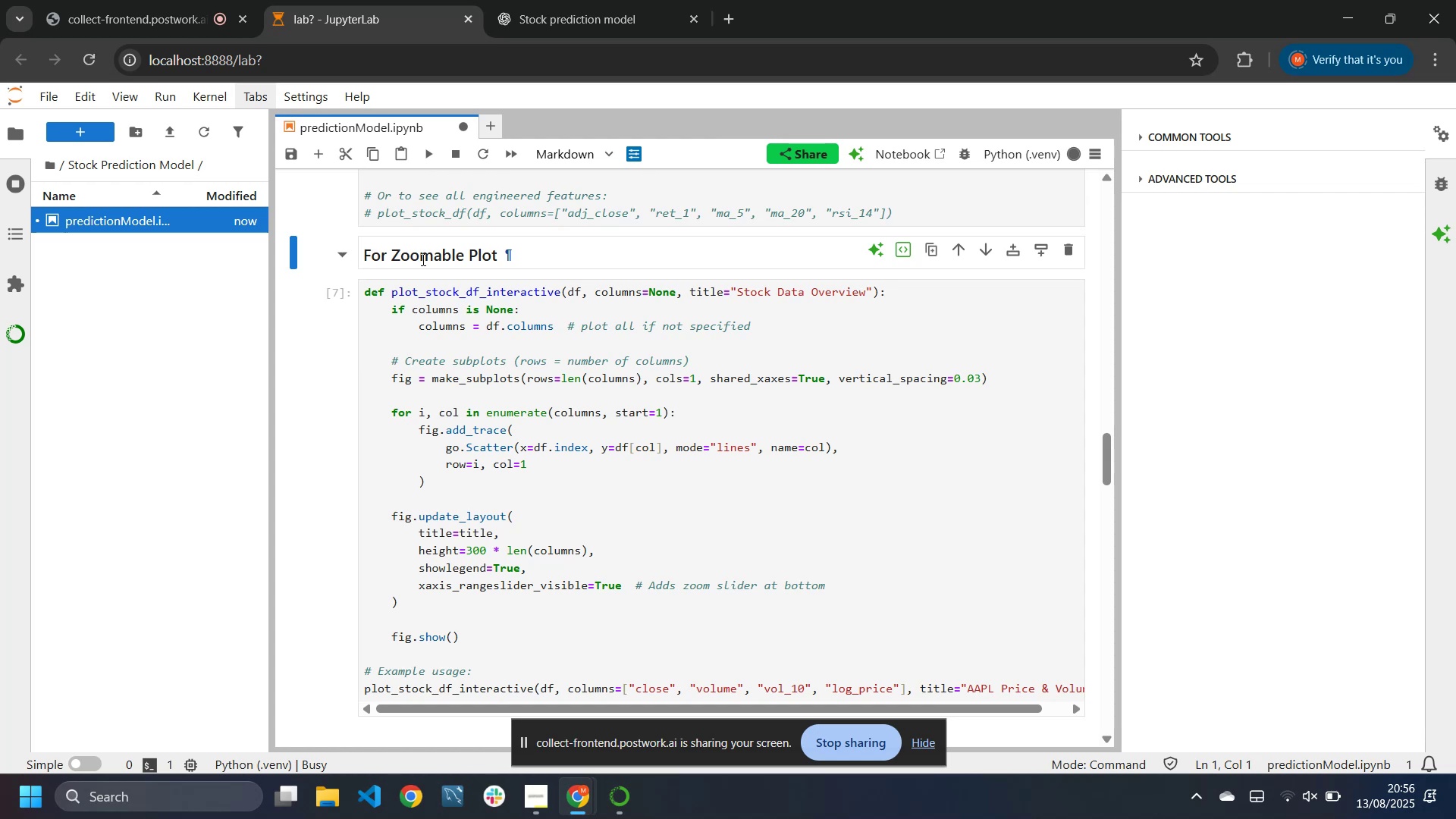 
double_click([422, 259])
 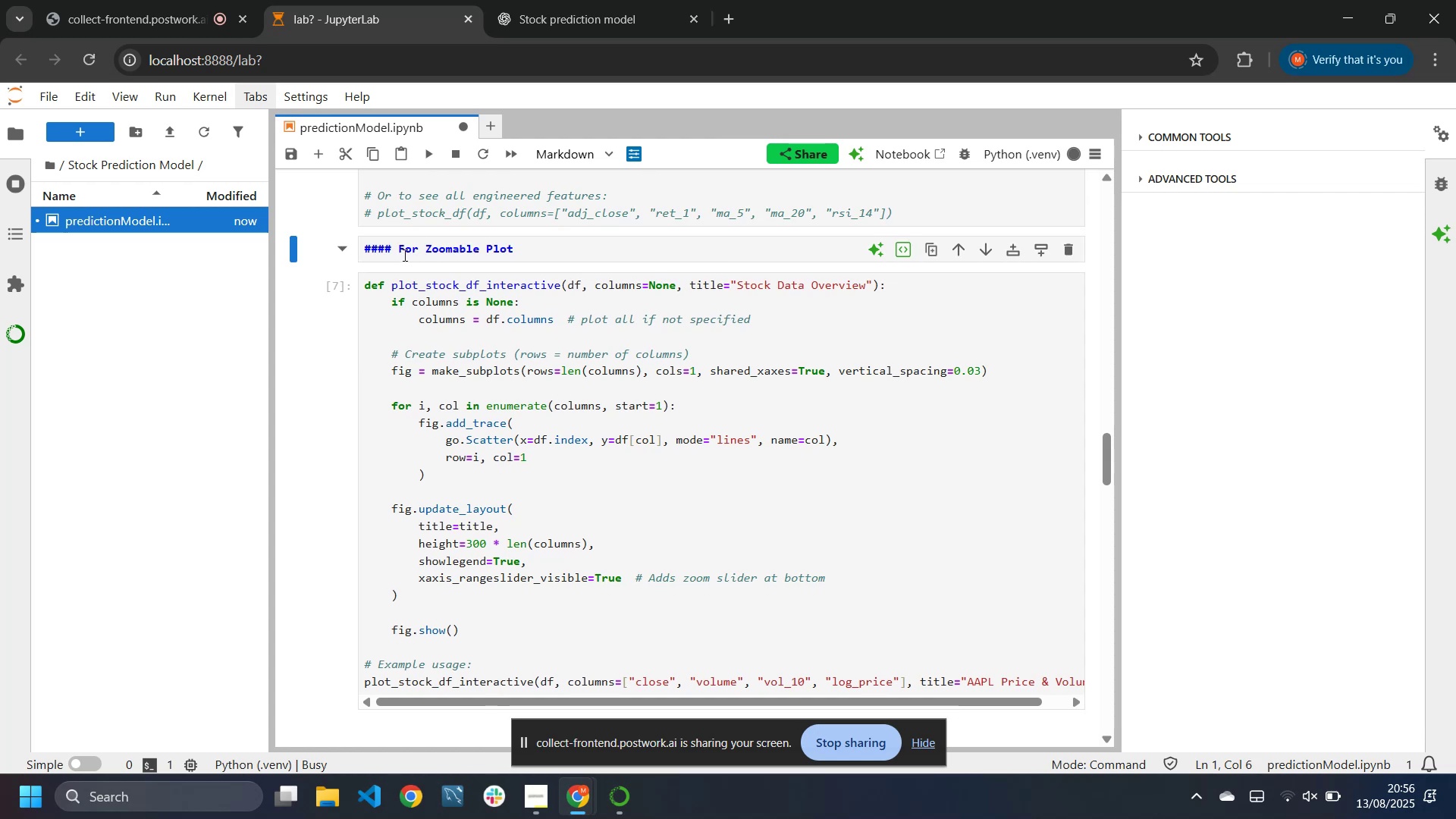 
left_click([394, 253])
 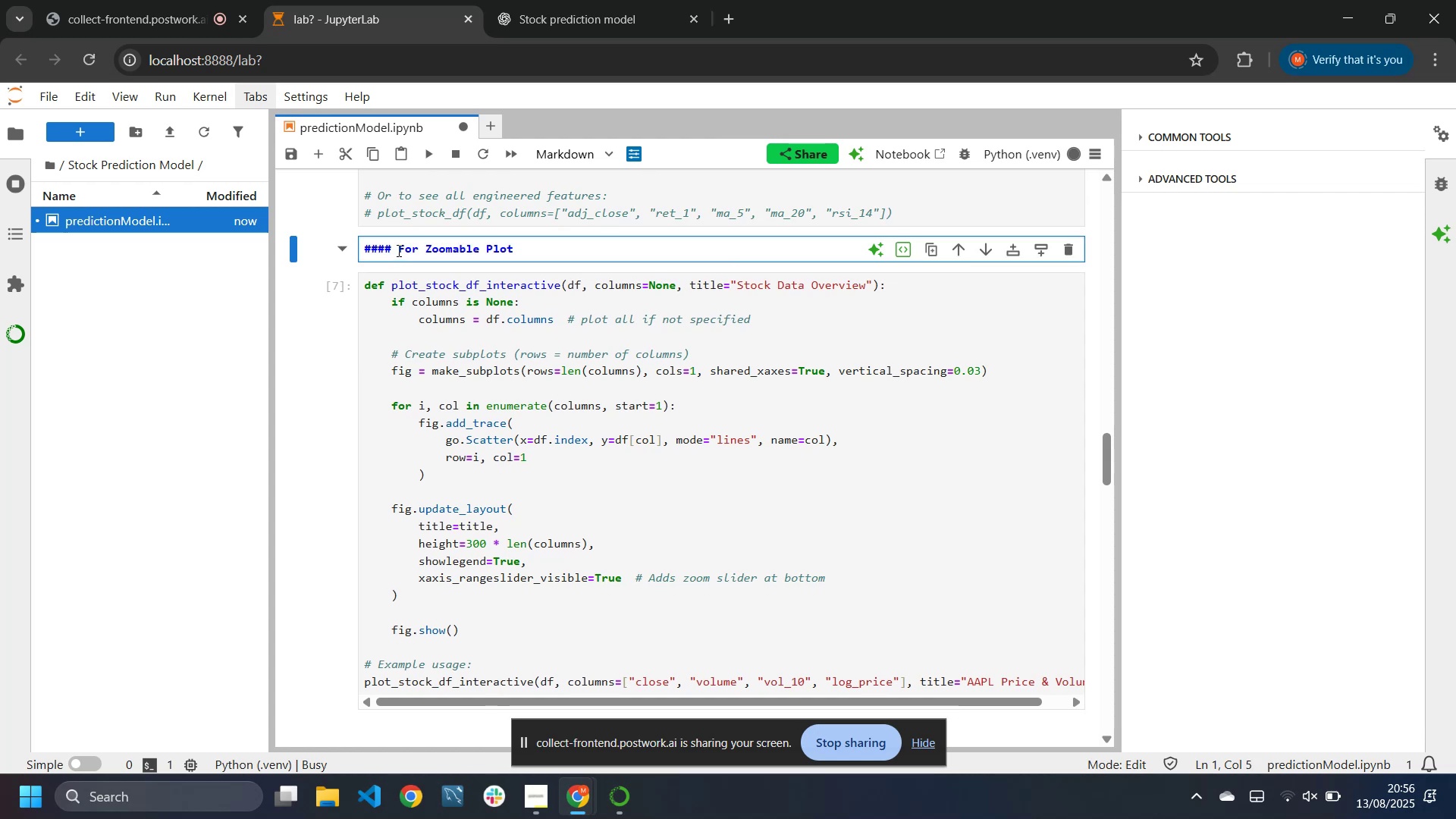 
left_click([397, 250])
 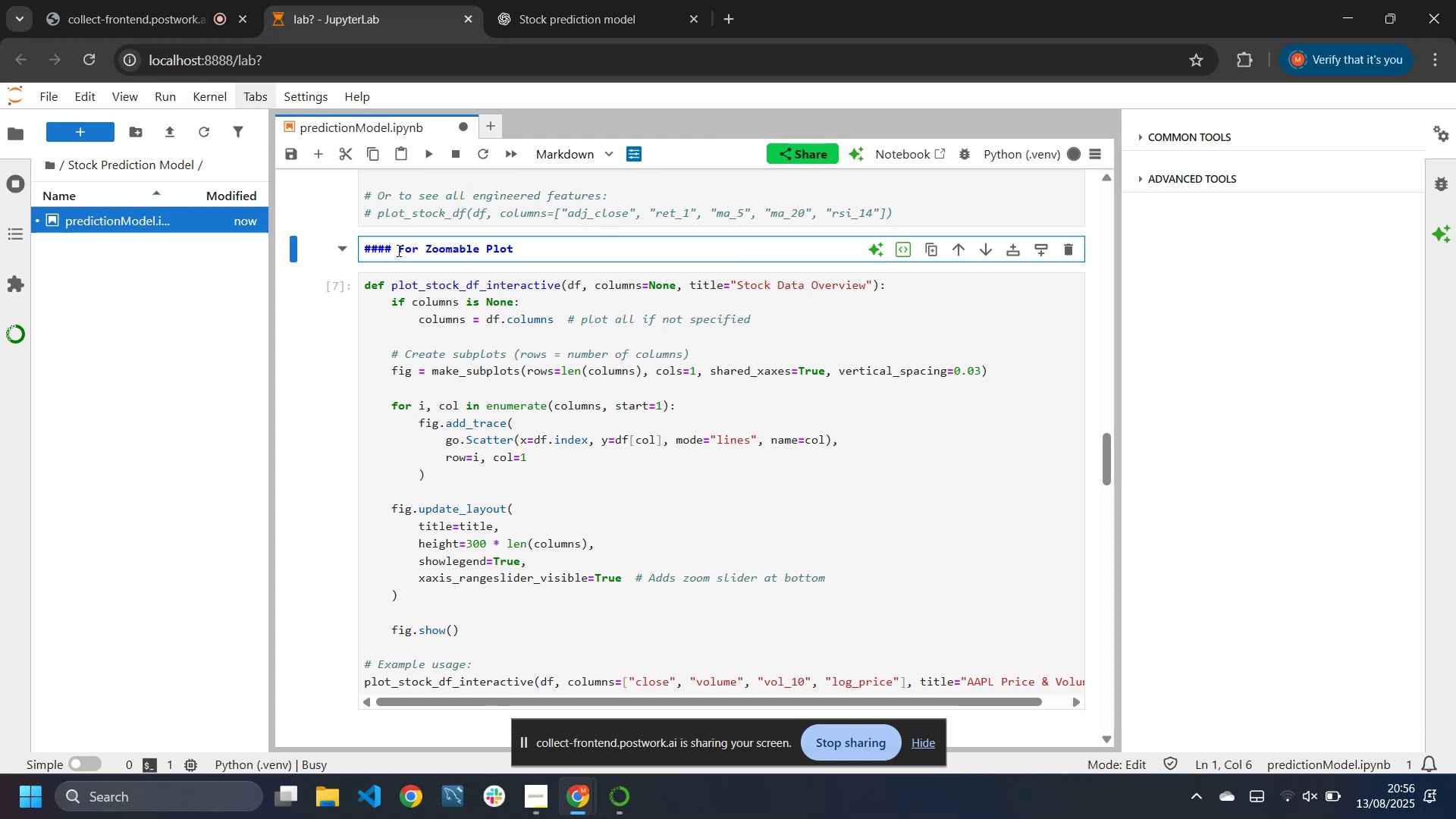 
key(Shift+7)
 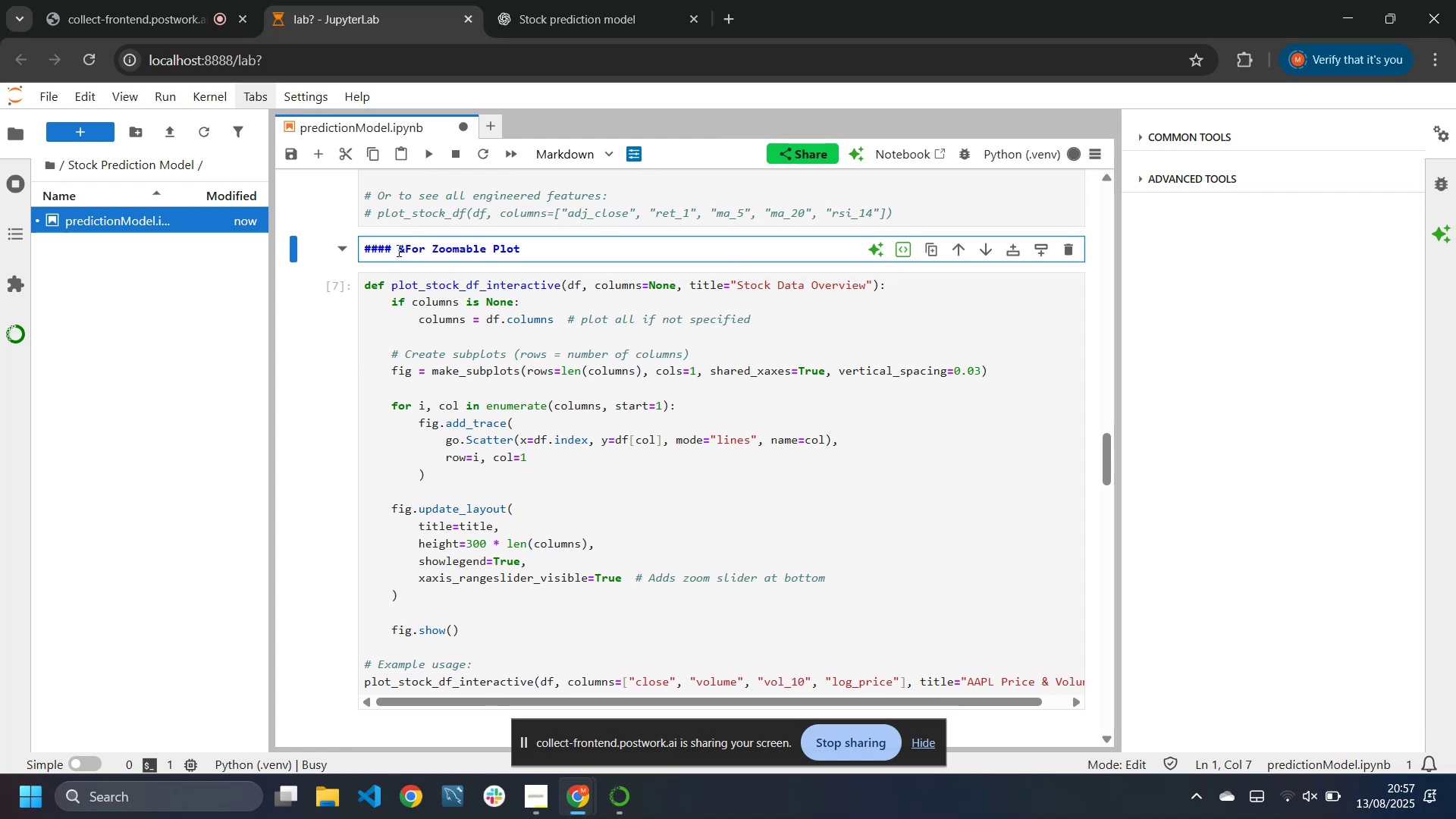 
key(Backspace)
 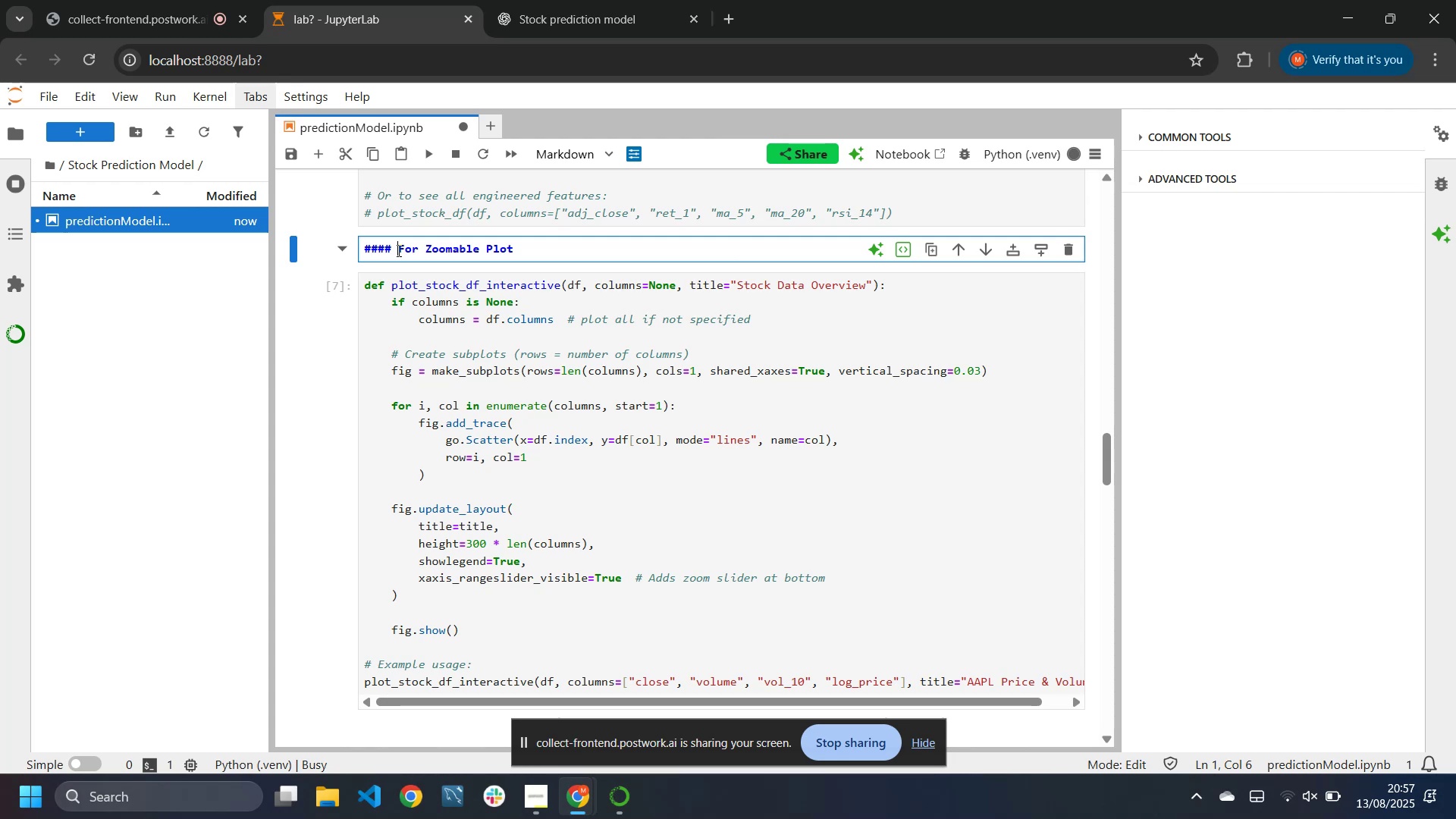 
key(7)
 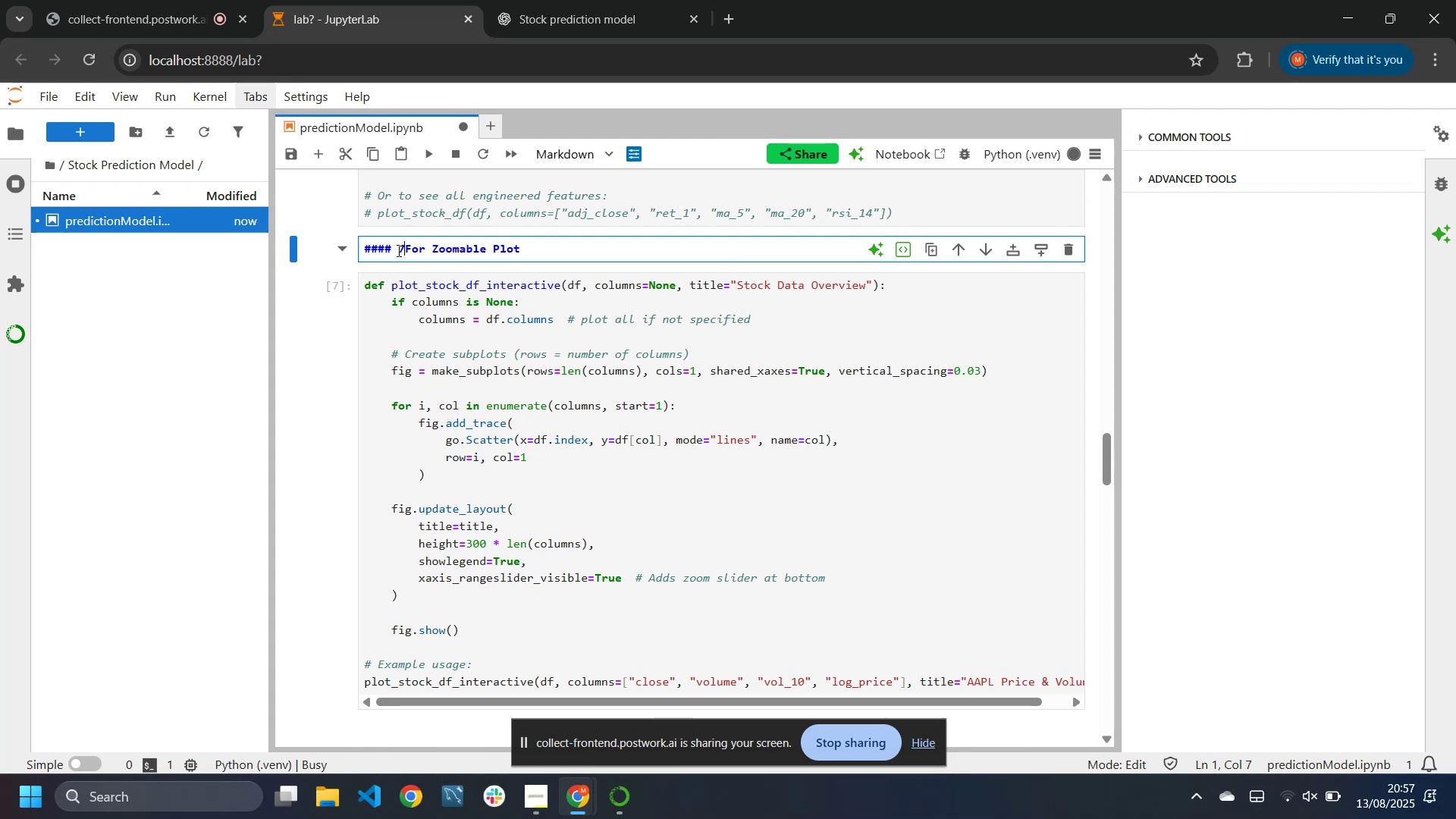 
key(Space)
 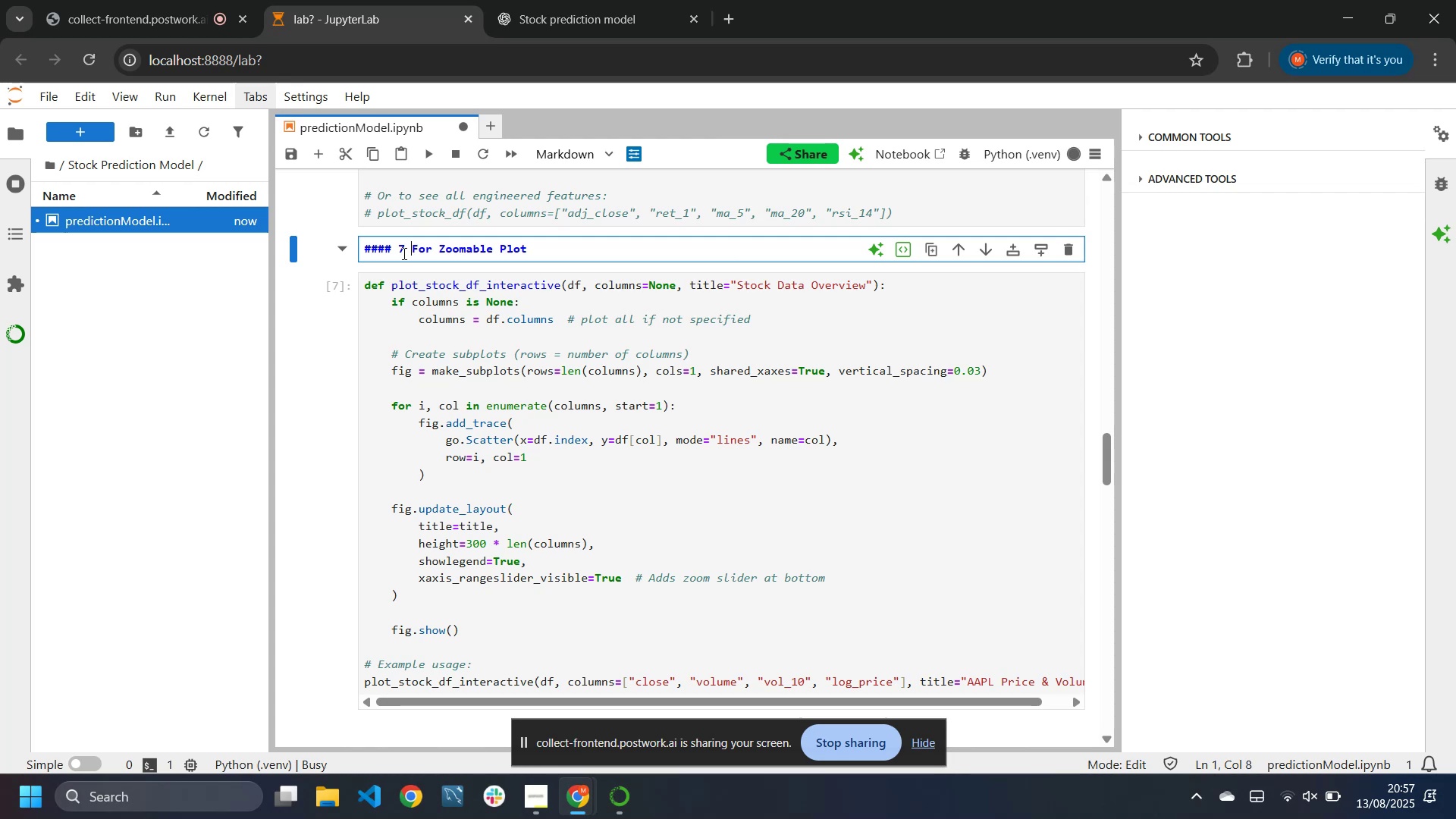 
key(Backspace)
 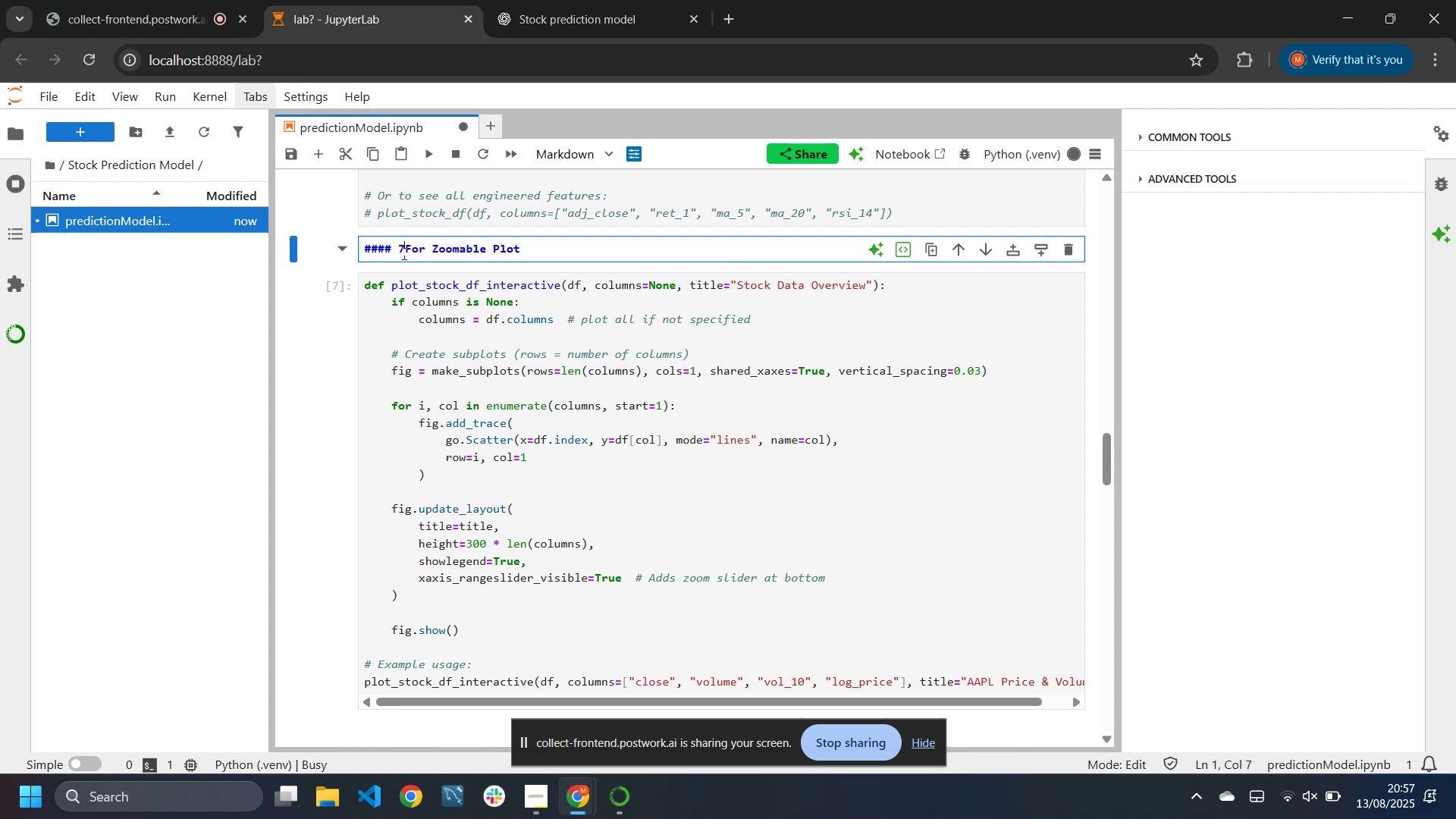 
key(Shift+0)
 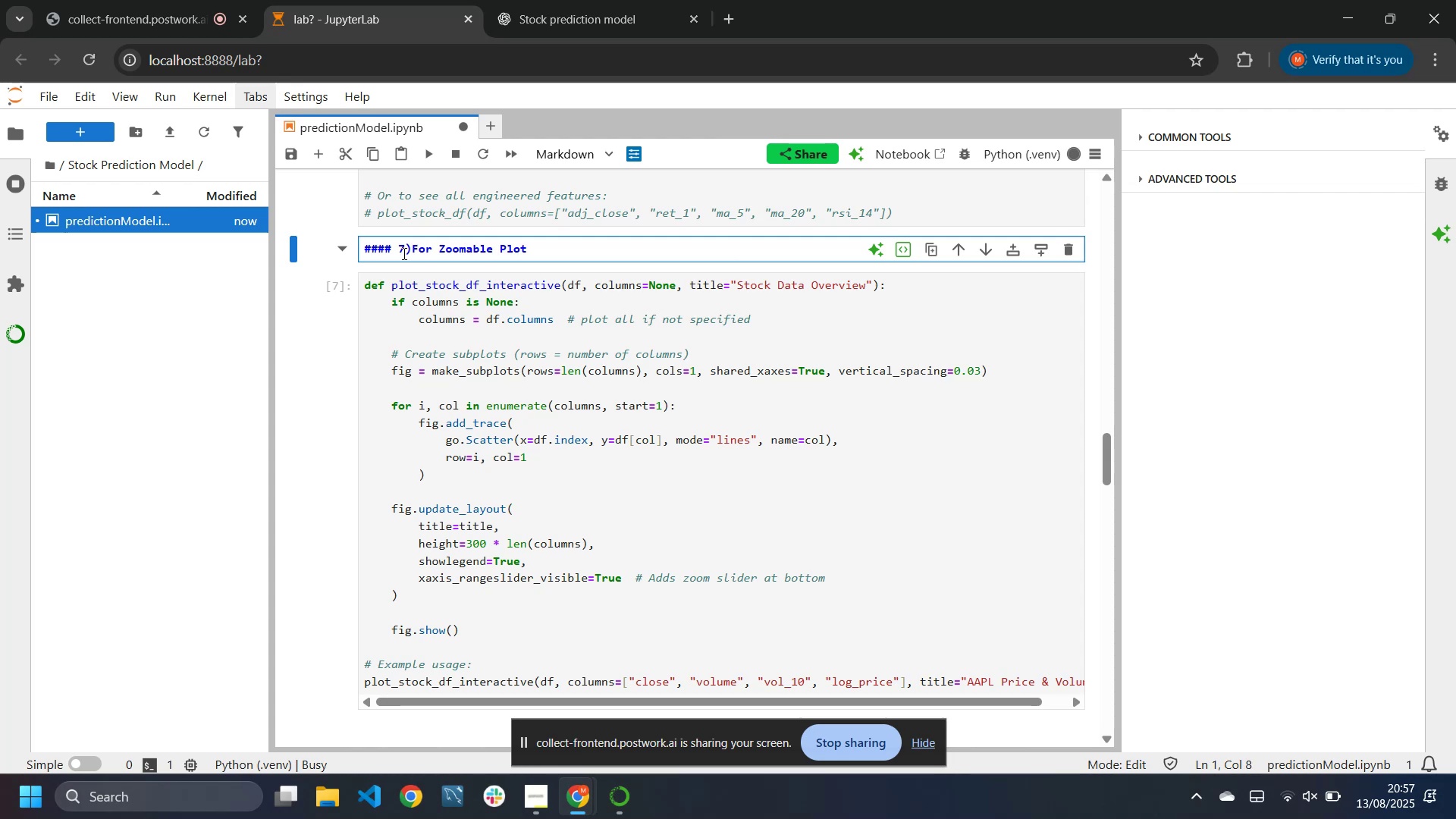 
key(Space)
 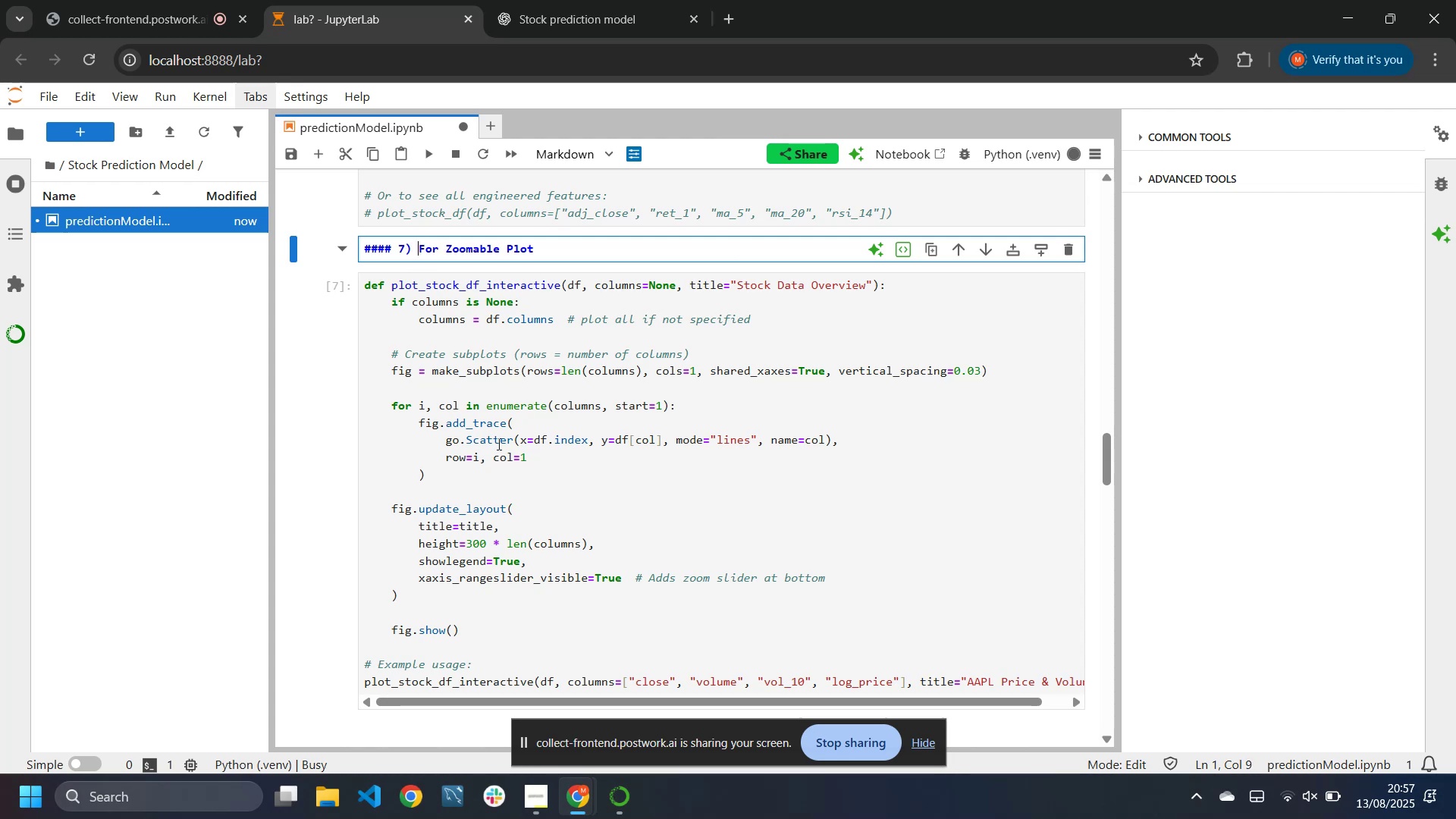 
left_click([531, 434])
 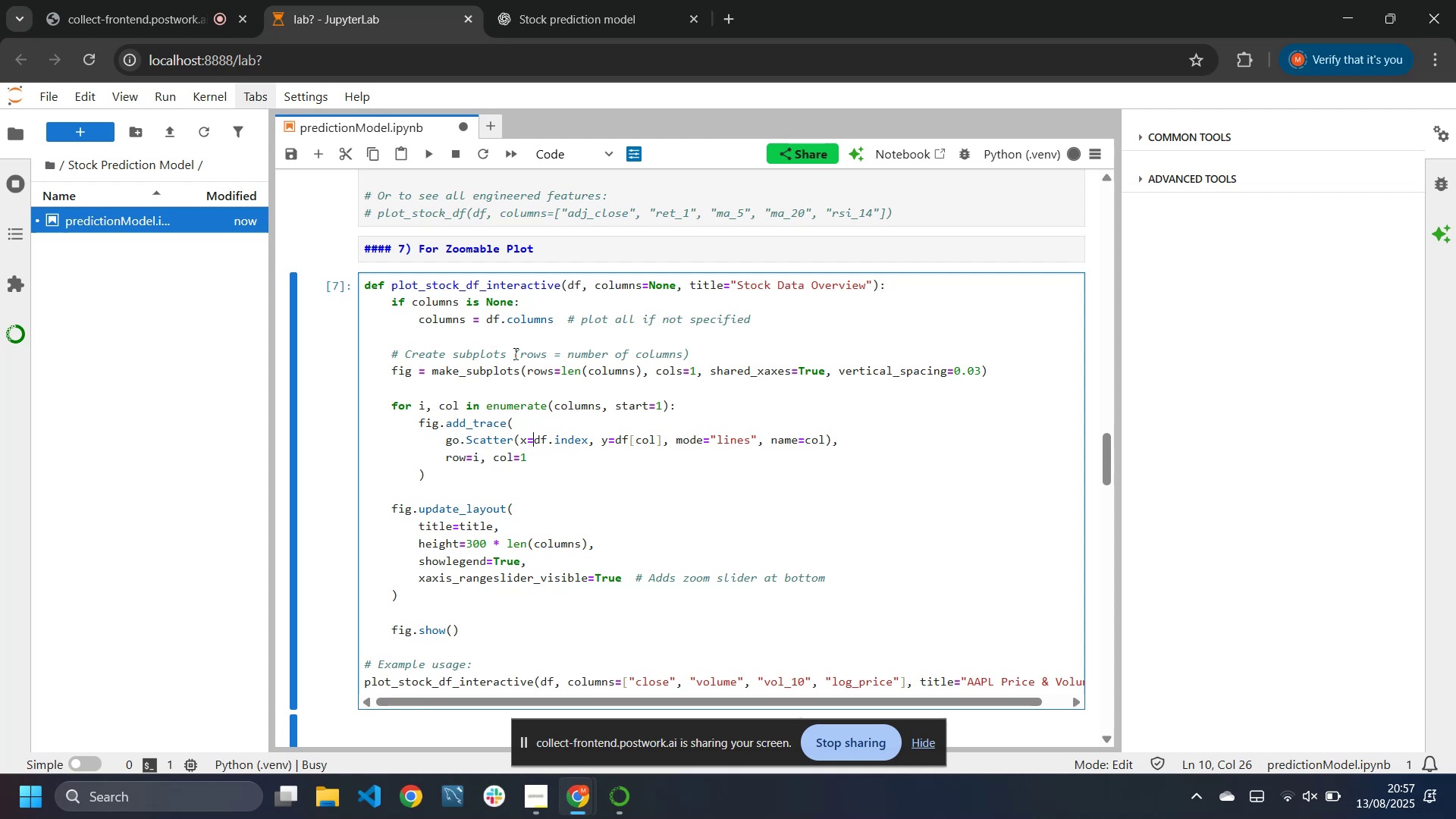 
scroll: coordinate [510, 363], scroll_direction: up, amount: 2.0
 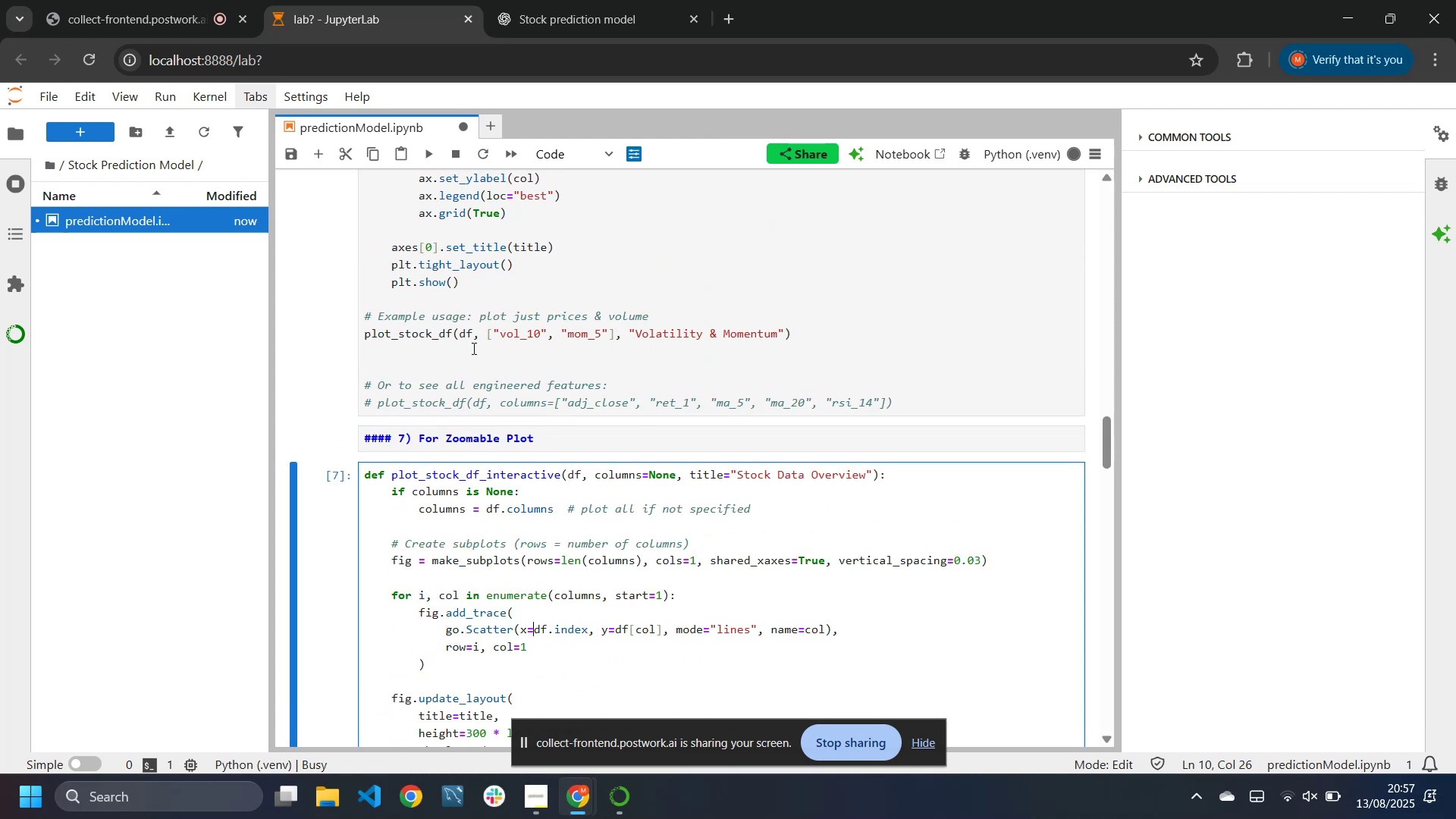 
left_click([472, 348])
 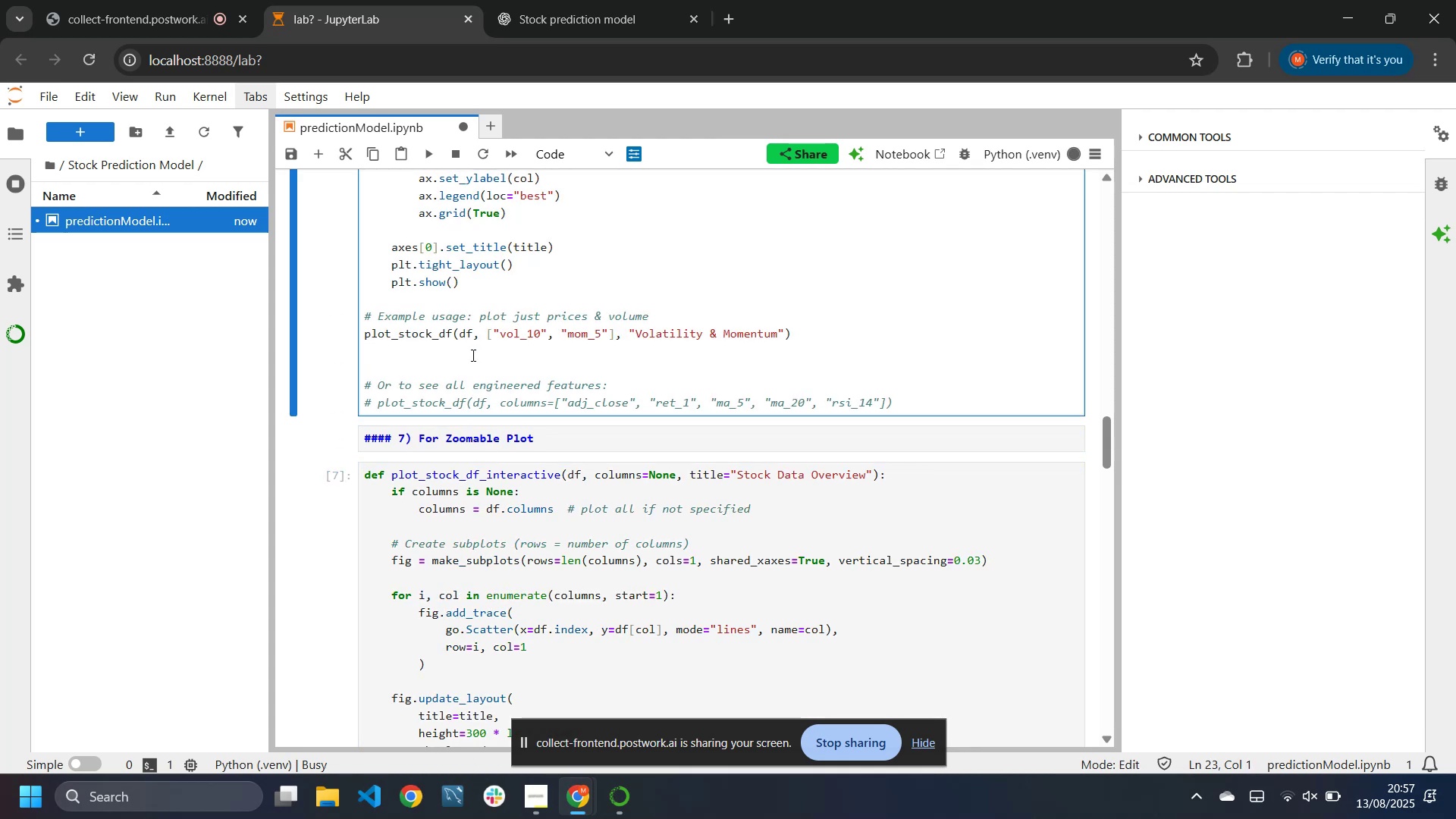 
scroll: coordinate [474, 356], scroll_direction: up, amount: 5.0
 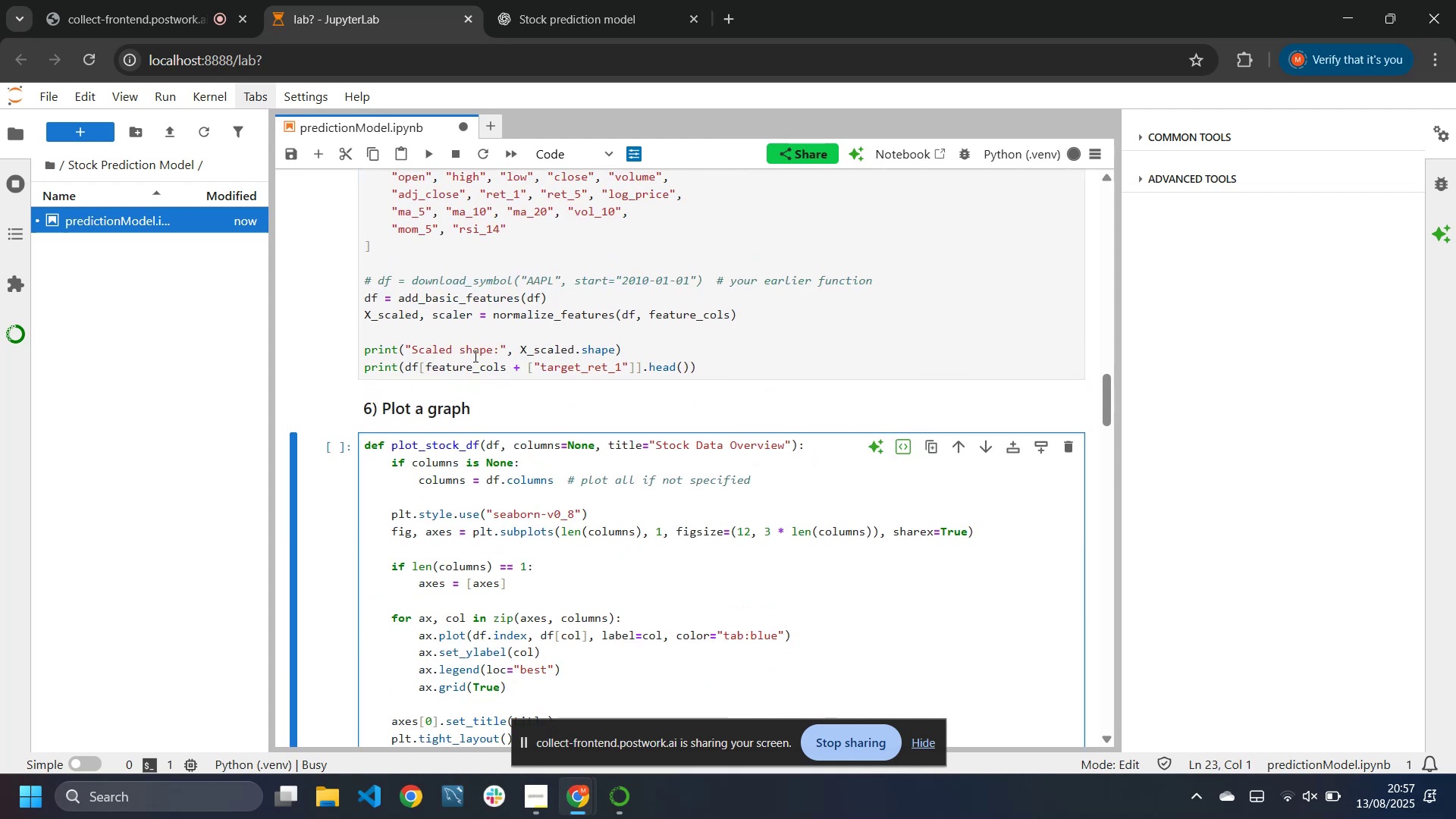 
scroll: coordinate [475, 356], scroll_direction: down, amount: 6.0
 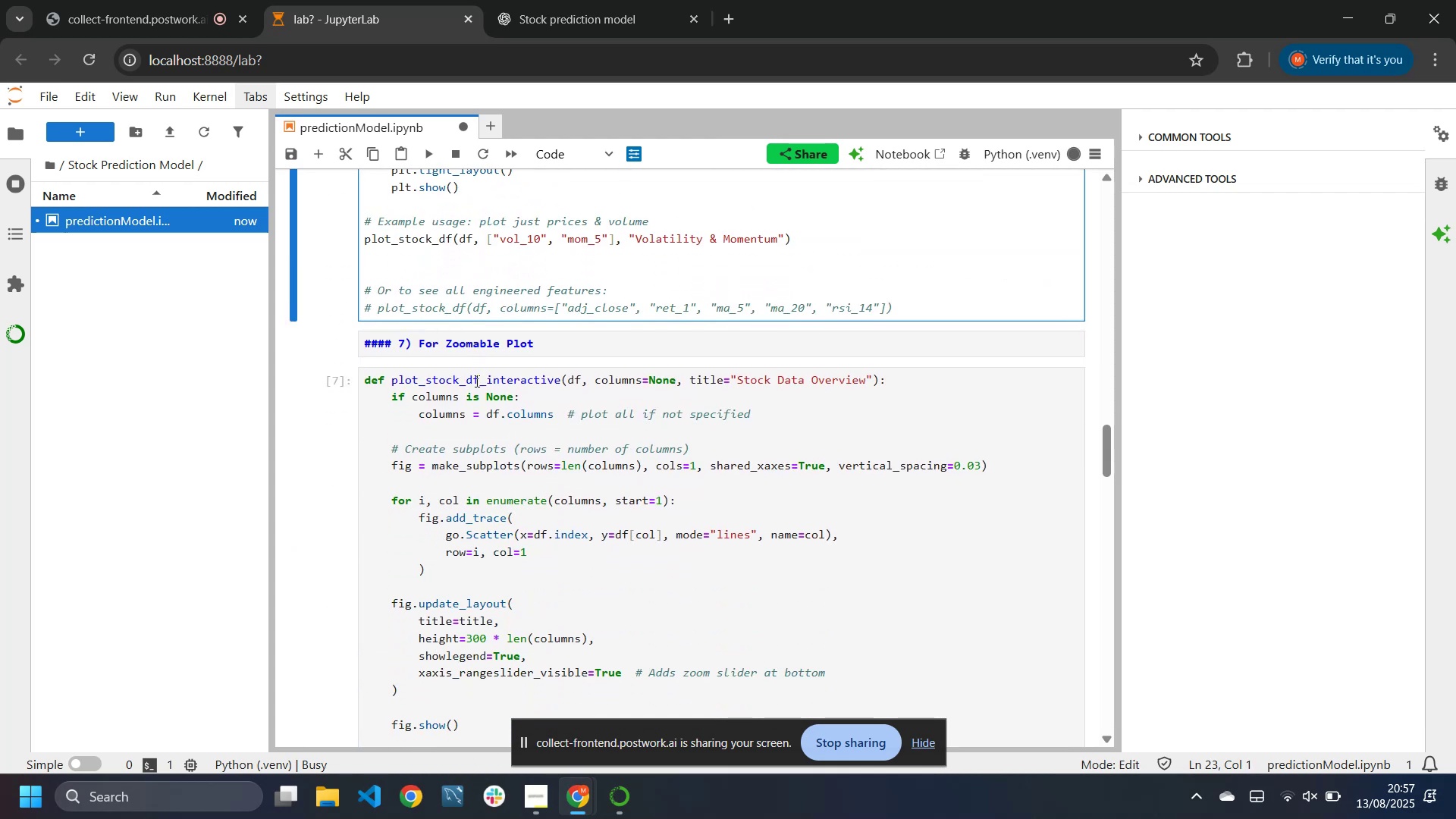 
double_click([475, 381])
 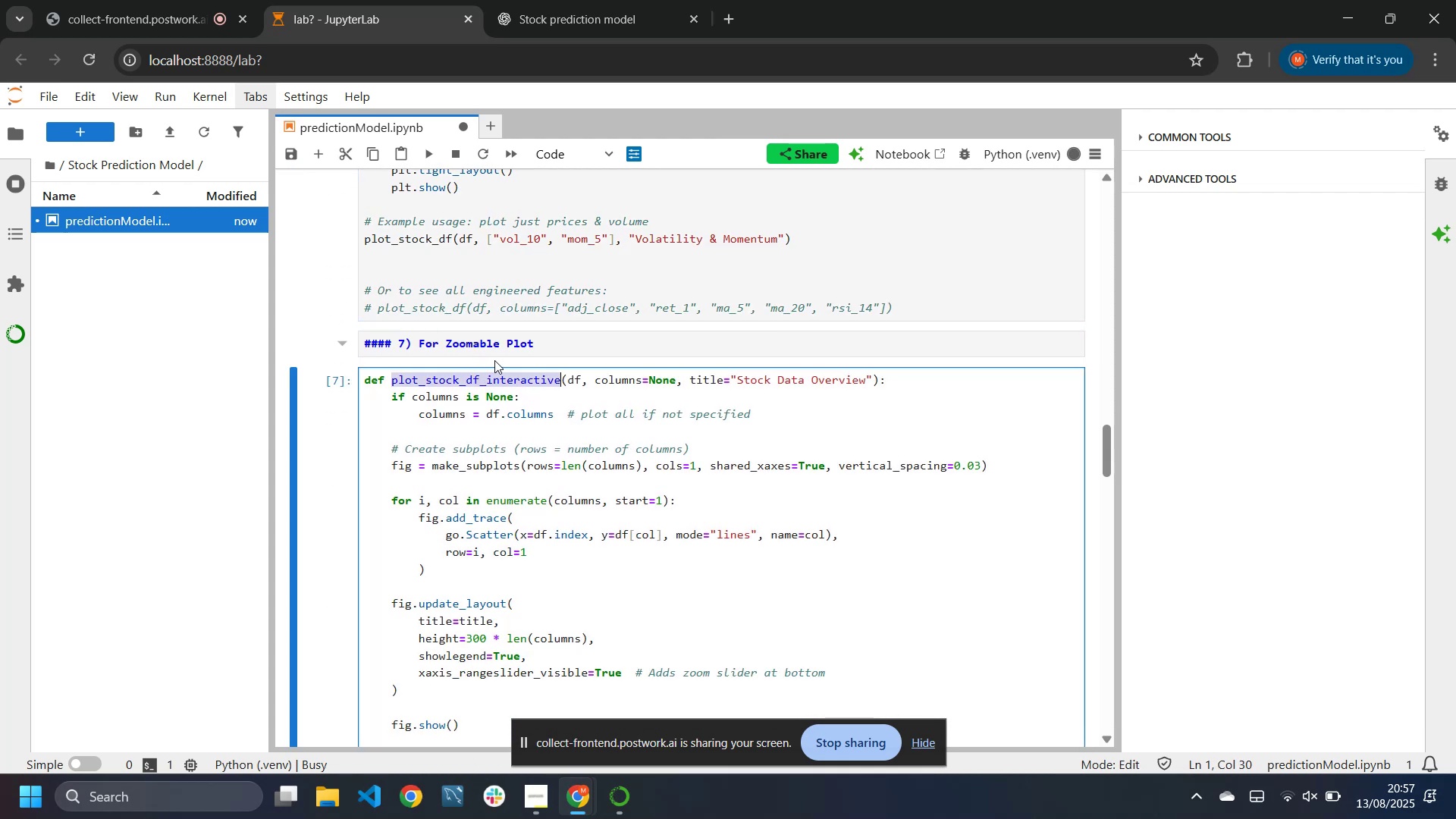 
left_click([494, 359])
 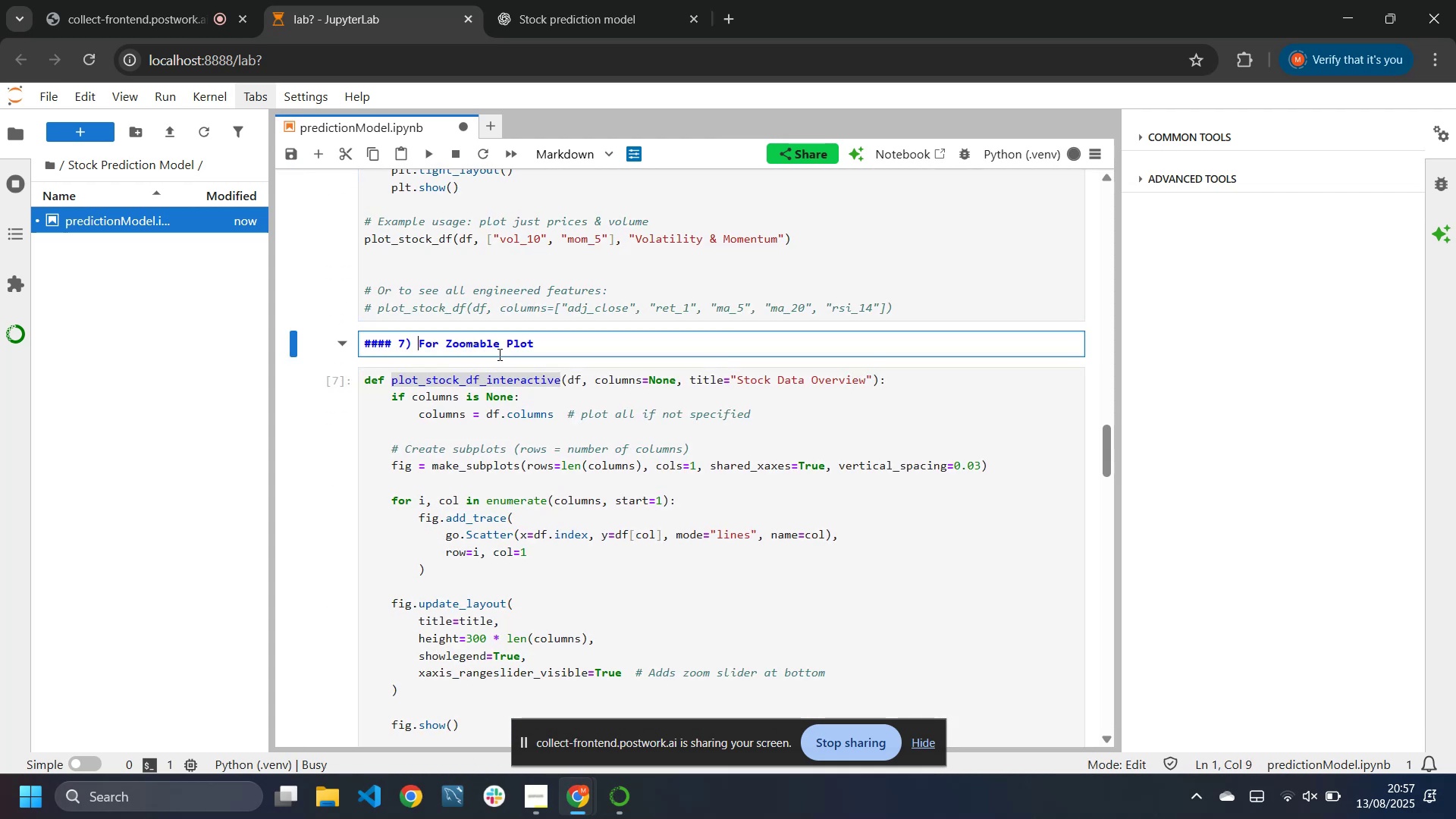 
left_click([499, 354])
 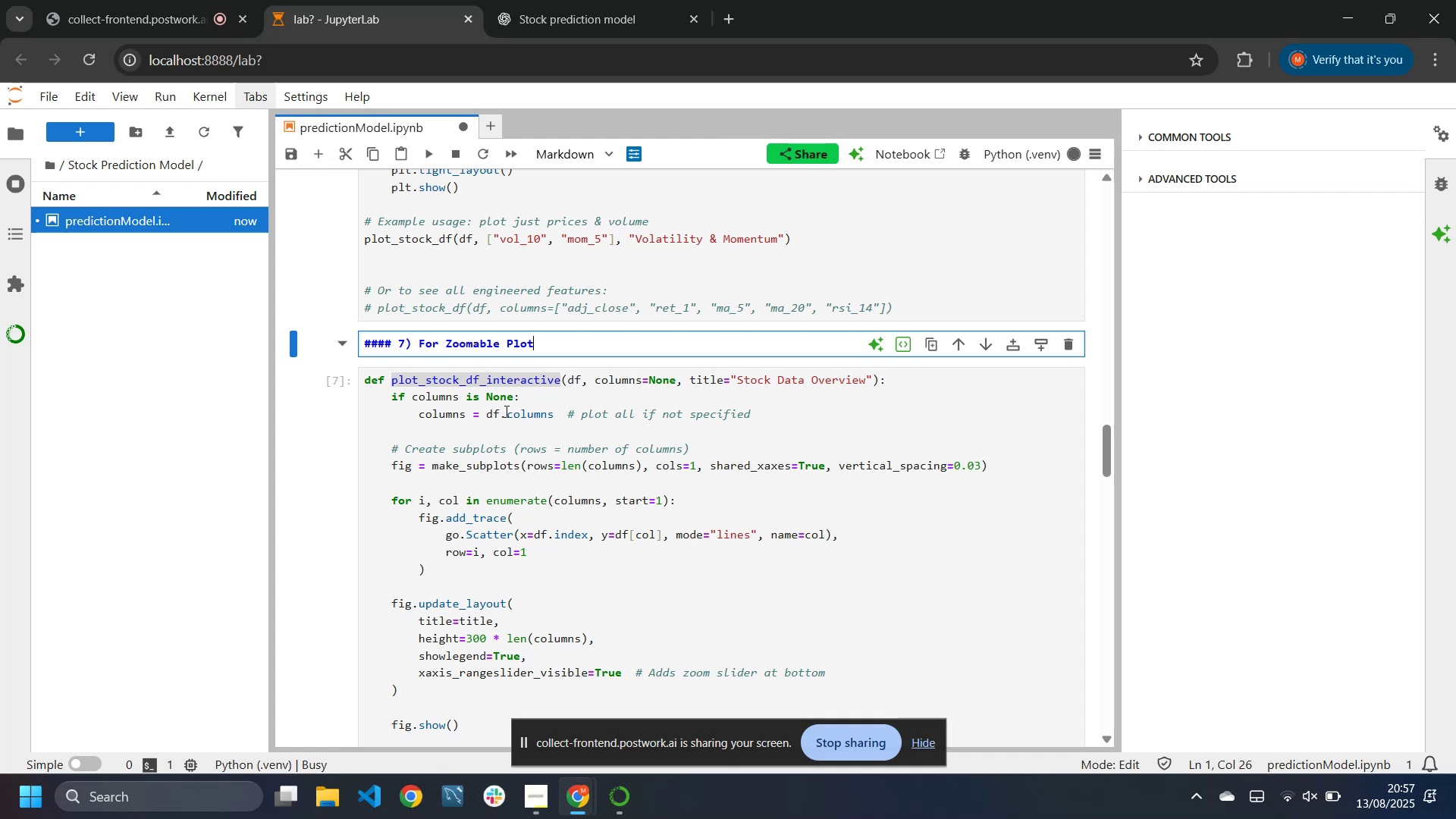 
left_click([534, 406])
 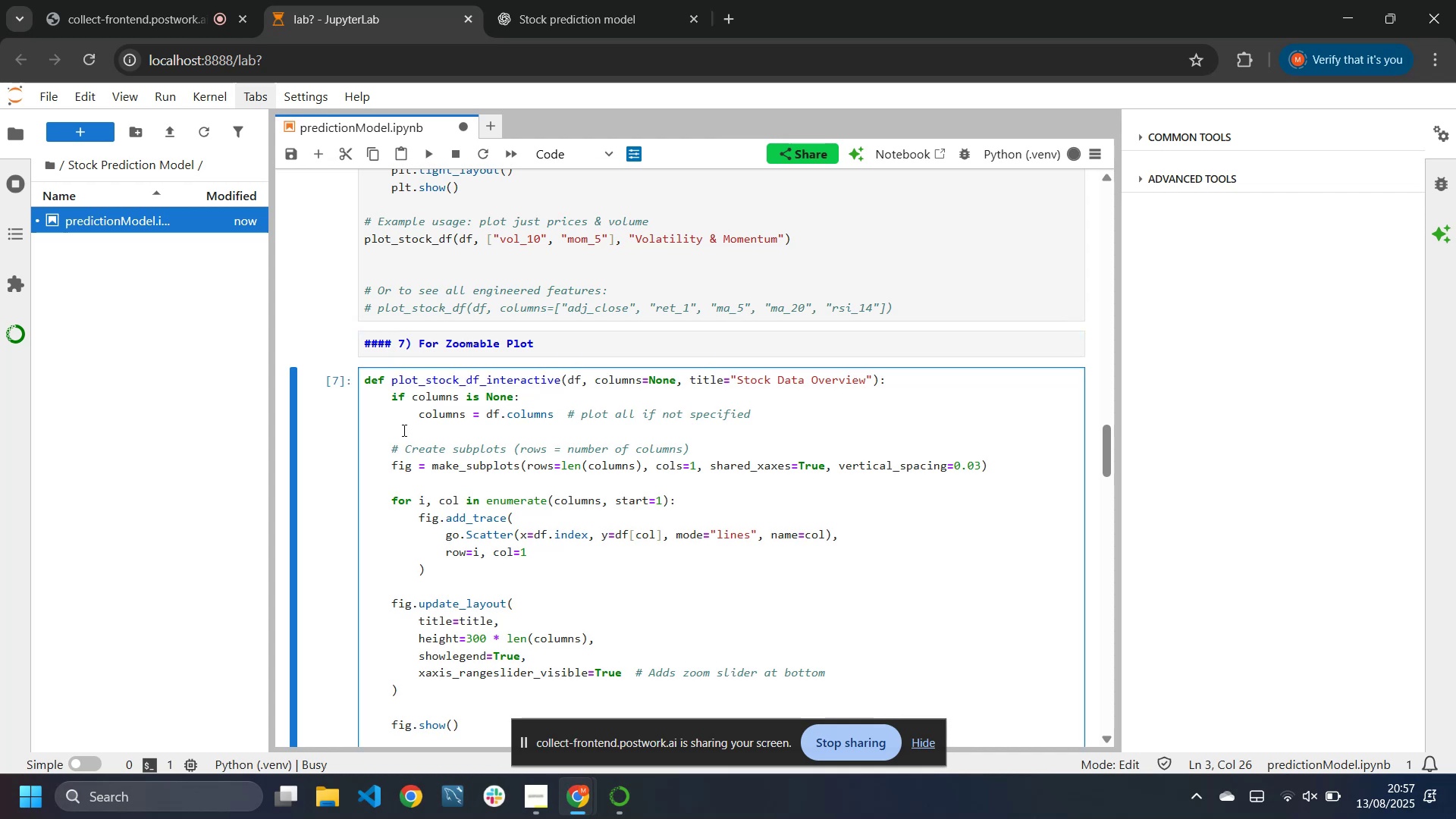 
scroll: coordinate [422, 371], scroll_direction: down, amount: 14.0
 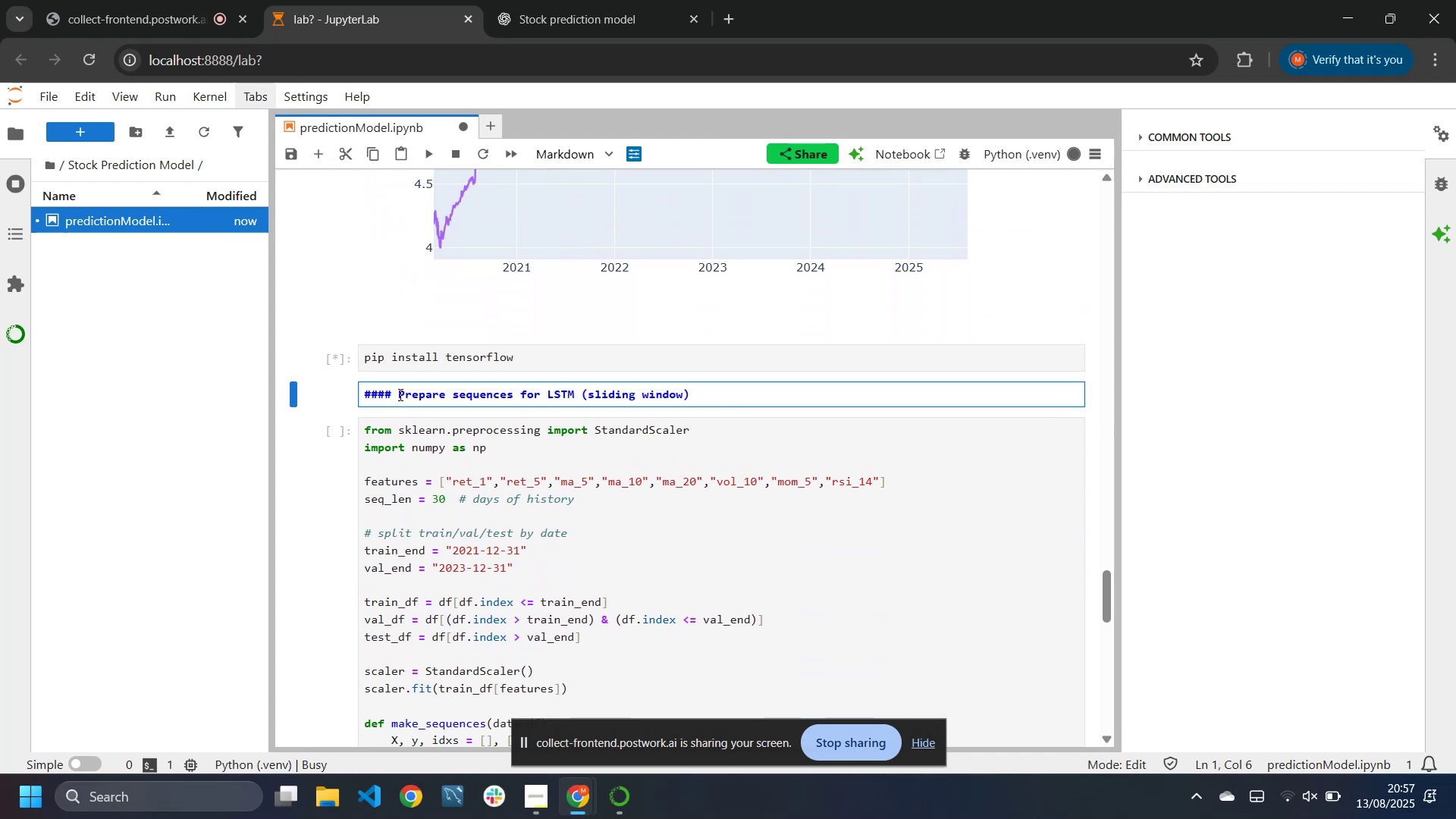 
hold_key(key=ShiftLeft, duration=0.92)
 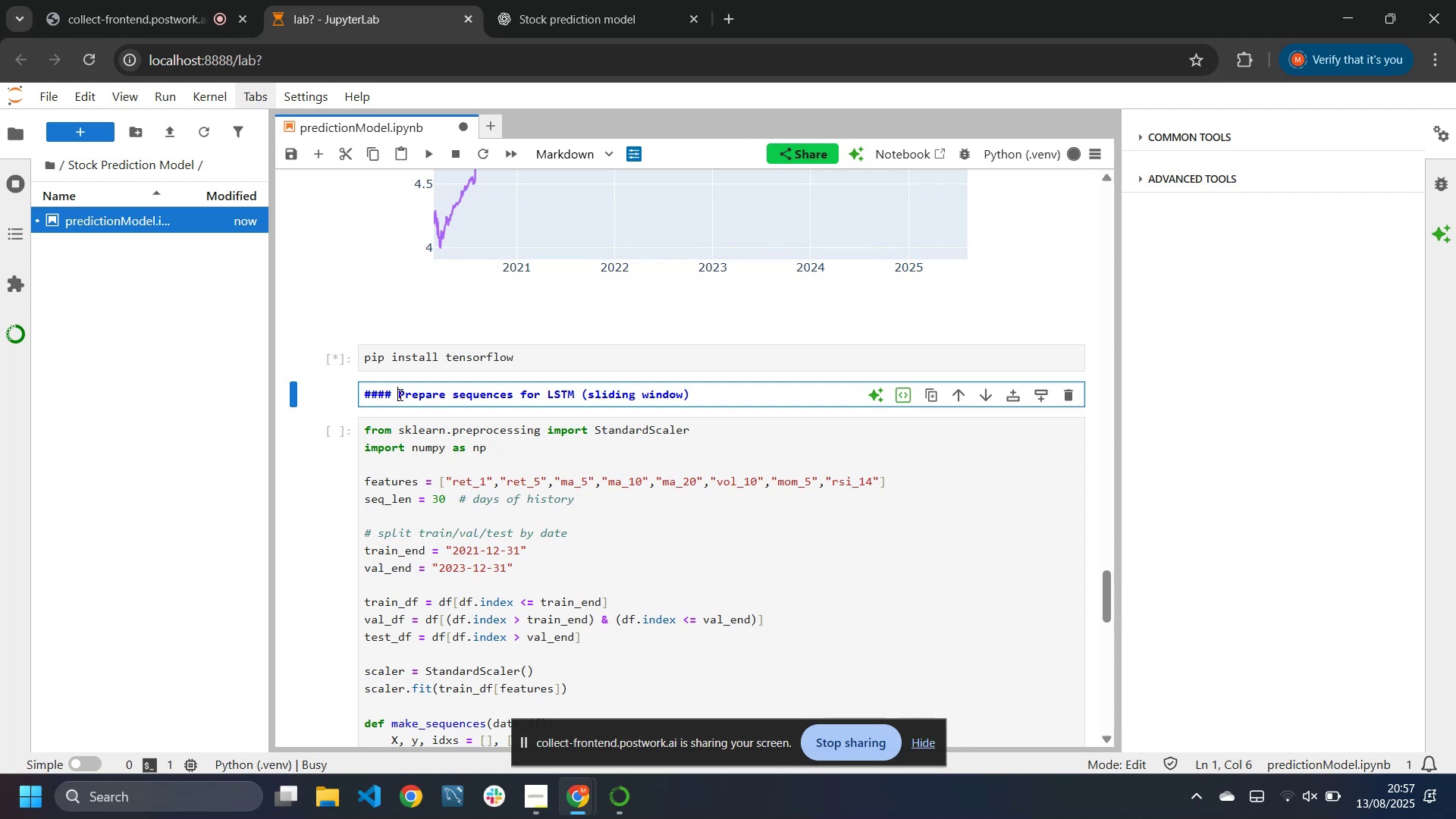 
type(8) )
 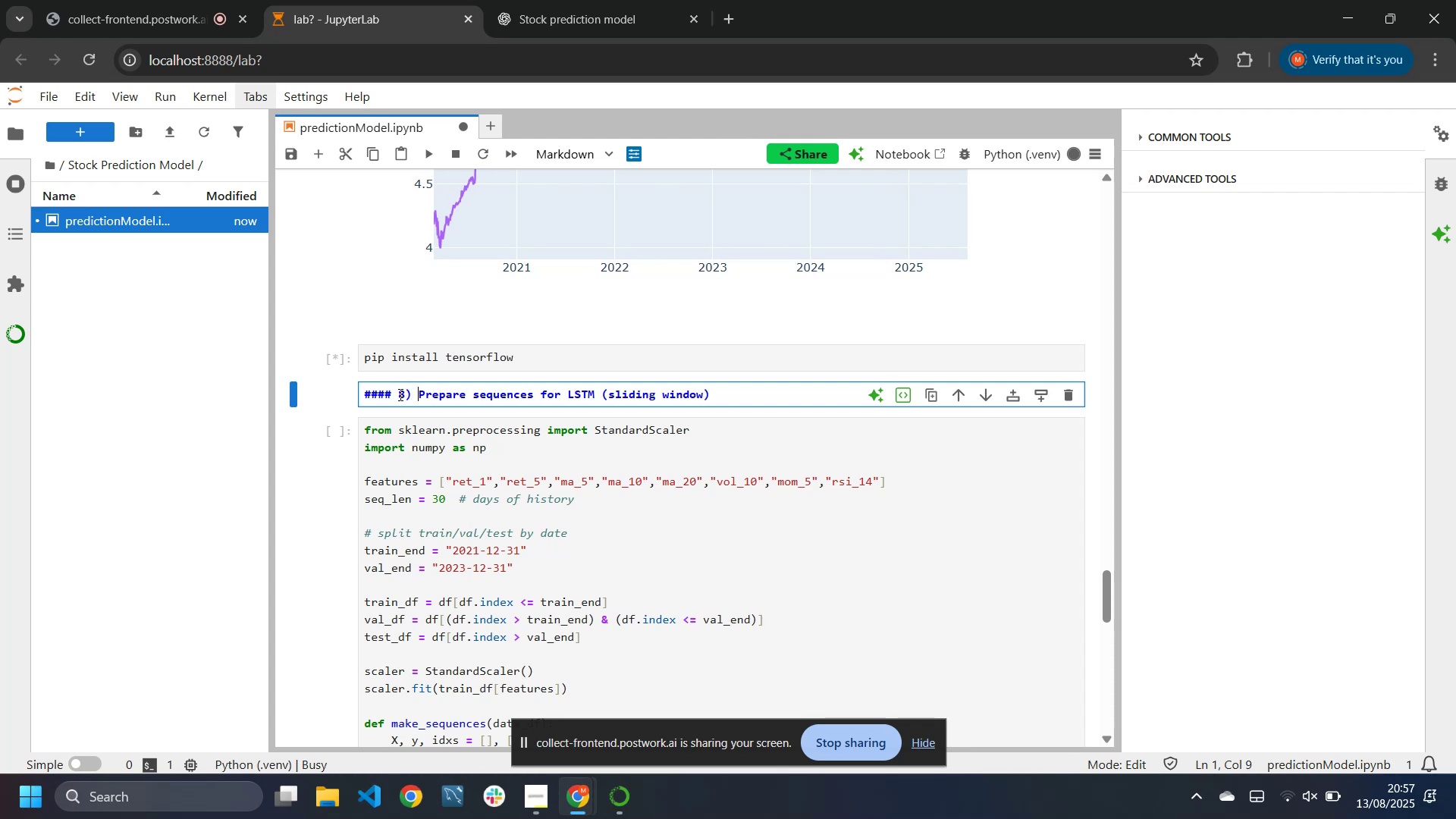 
scroll: coordinate [371, 525], scroll_direction: down, amount: 3.0
 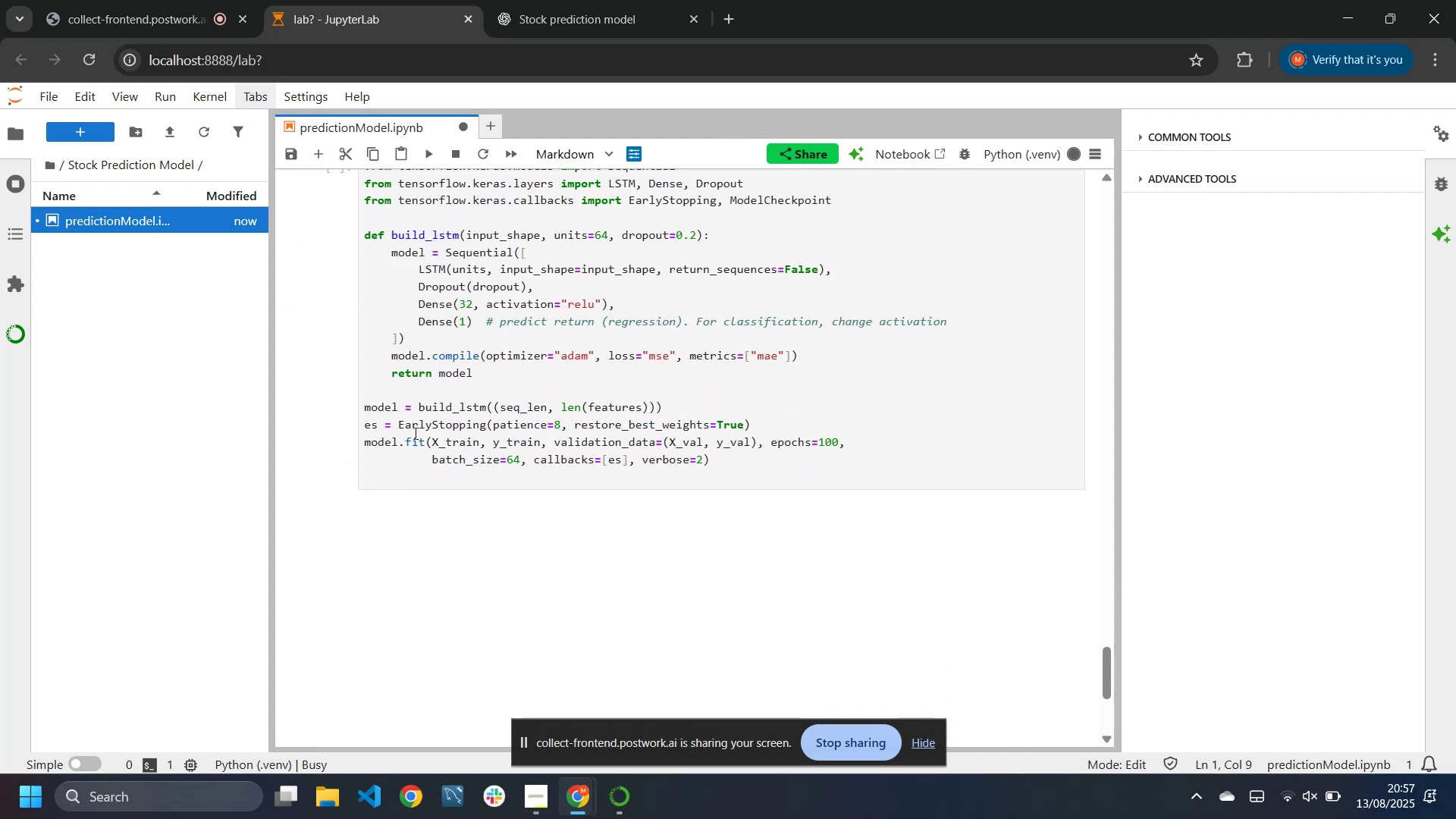 
scroll: coordinate [427, 397], scroll_direction: up, amount: 2.0
 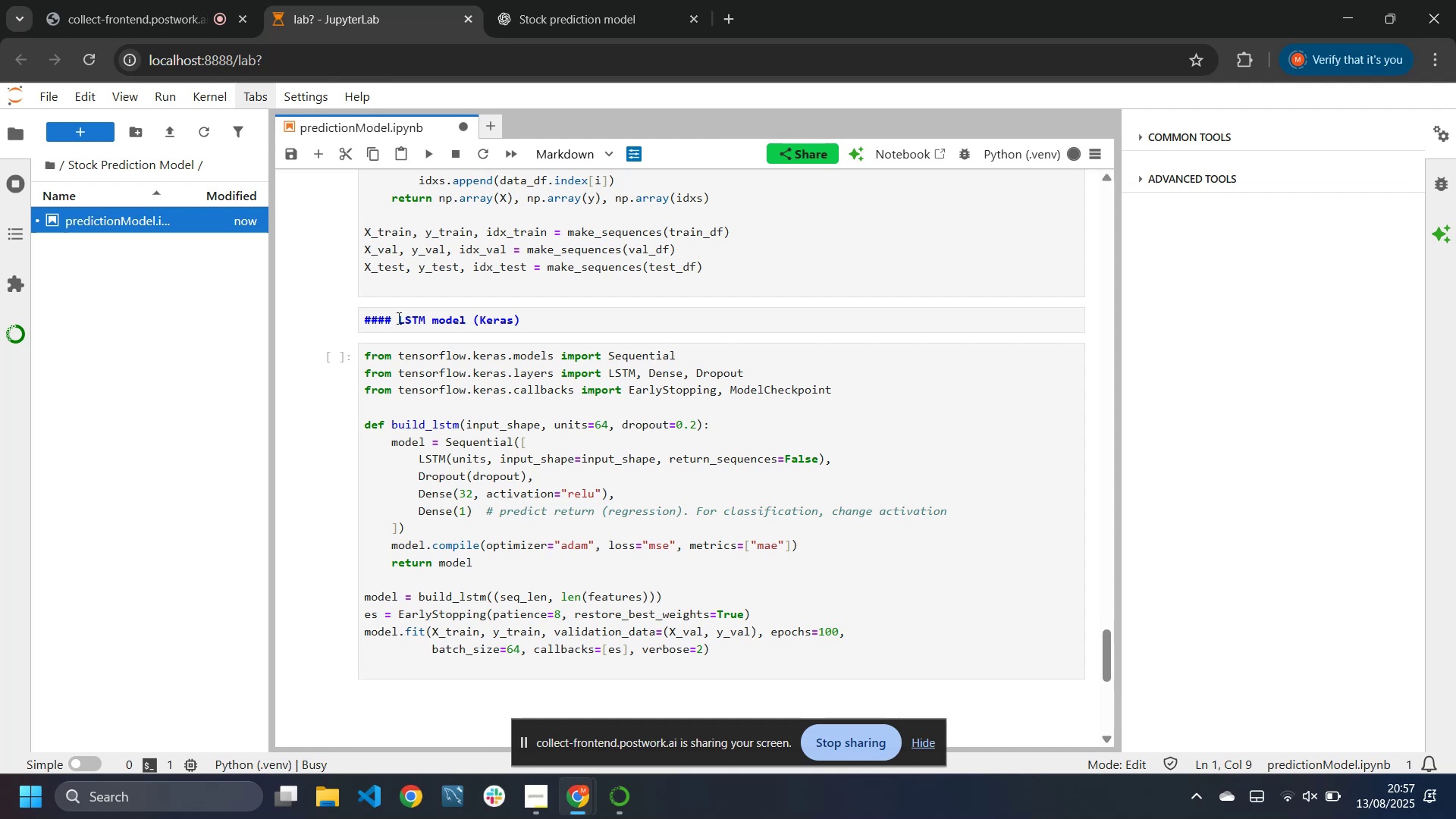 
left_click([398, 318])
 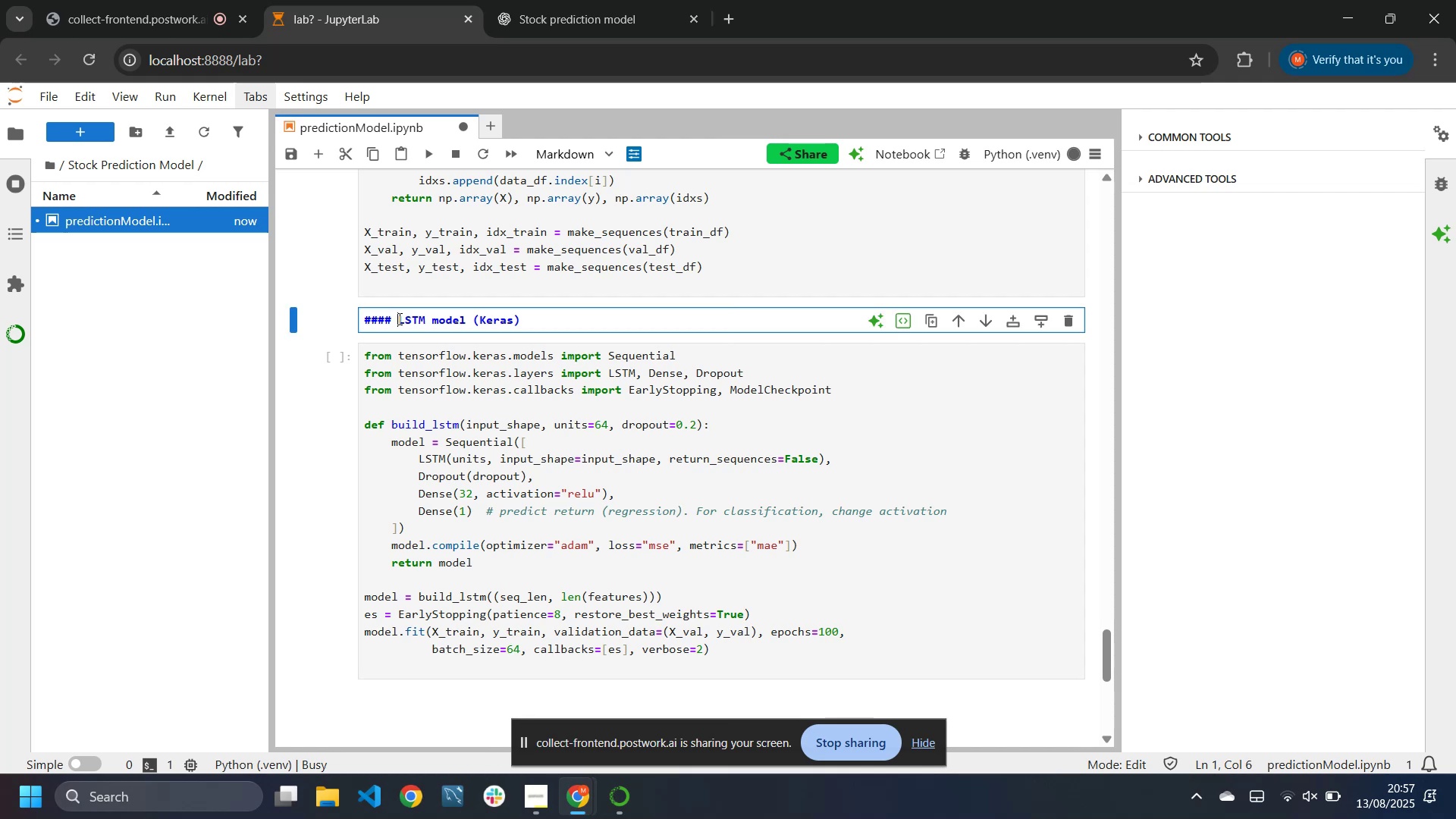 
type(()
key(Backspace)
type(9([Home]_)
 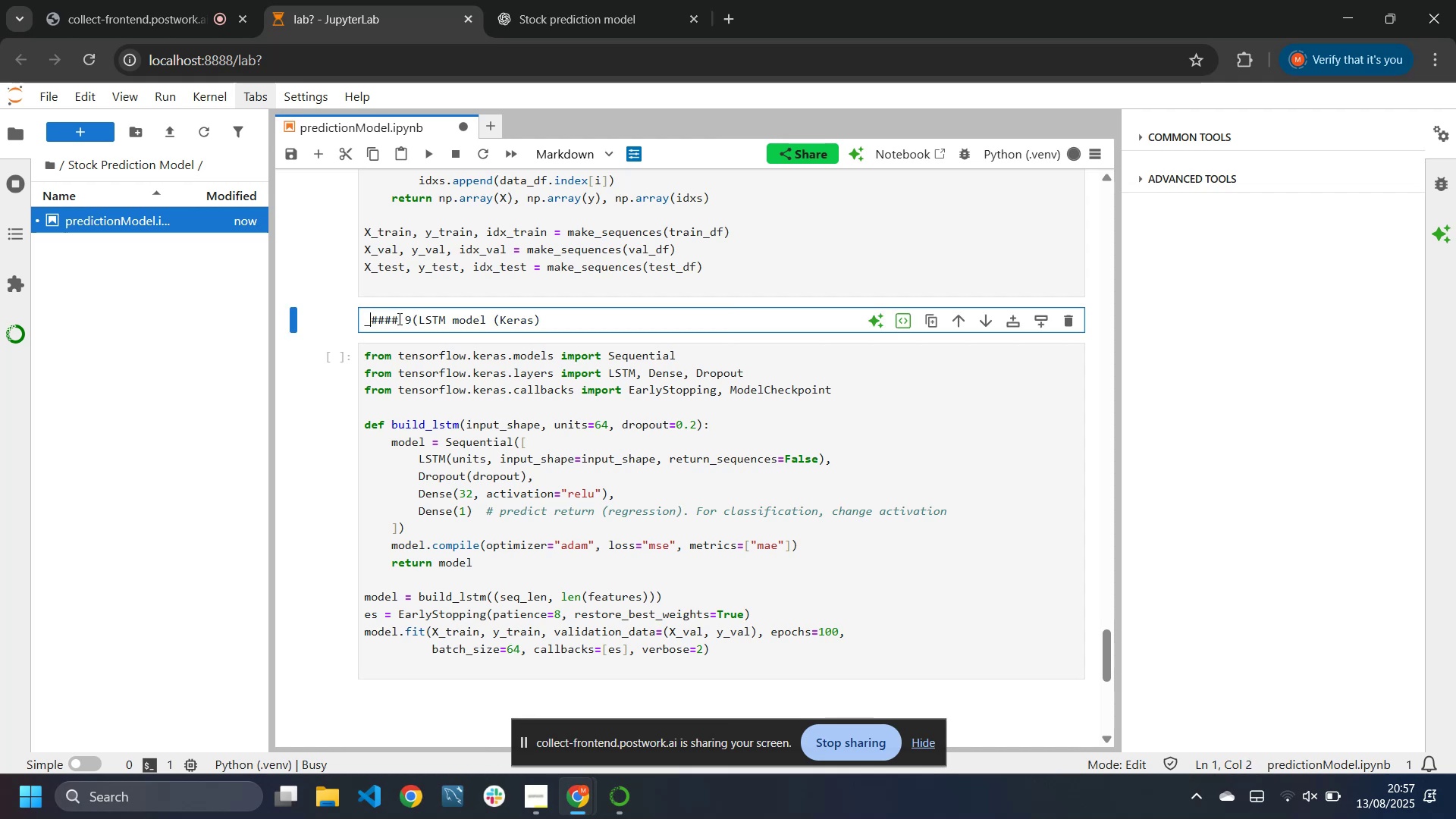 
key(Control+Z)
 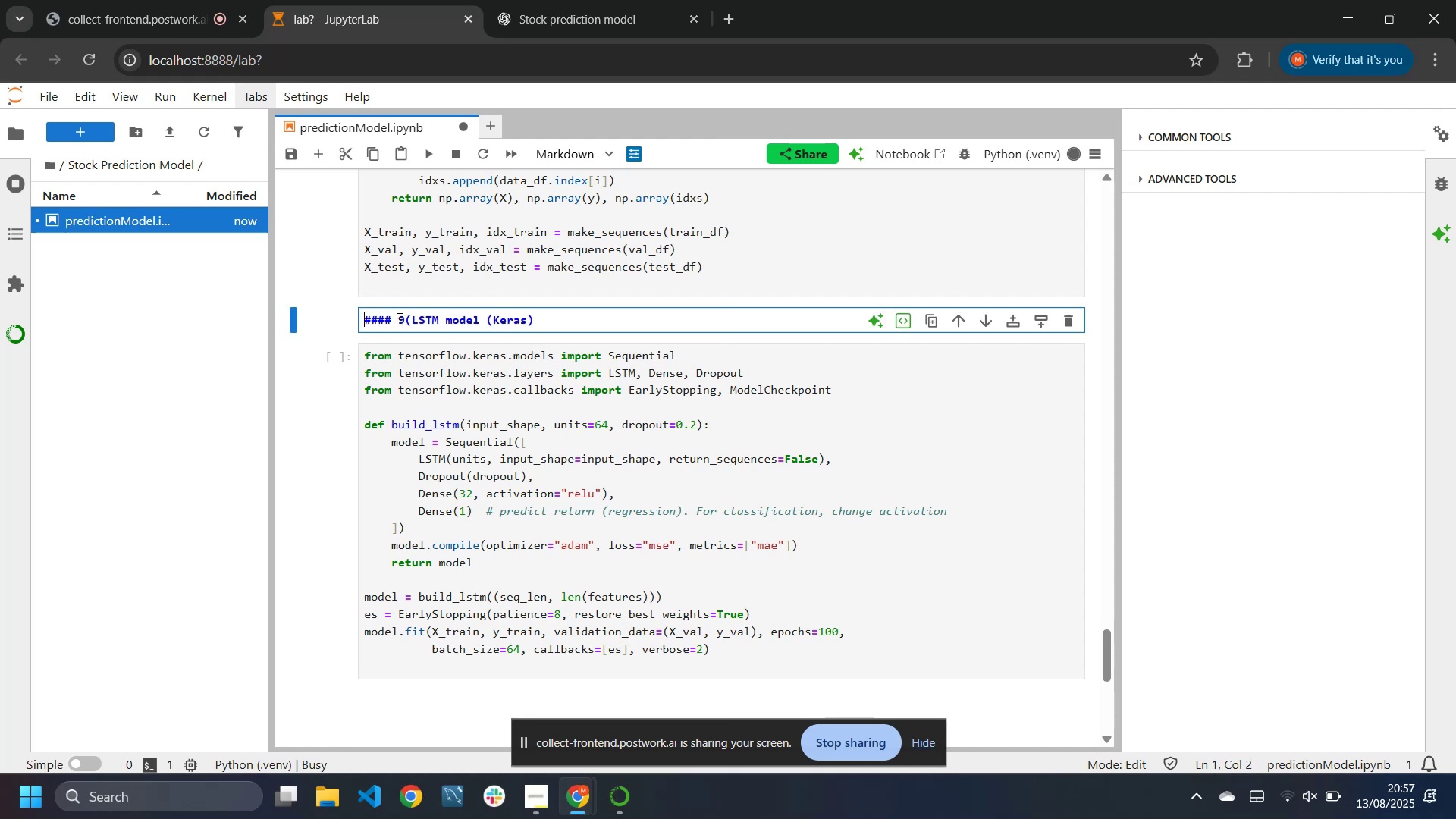 
key(ArrowRight)
 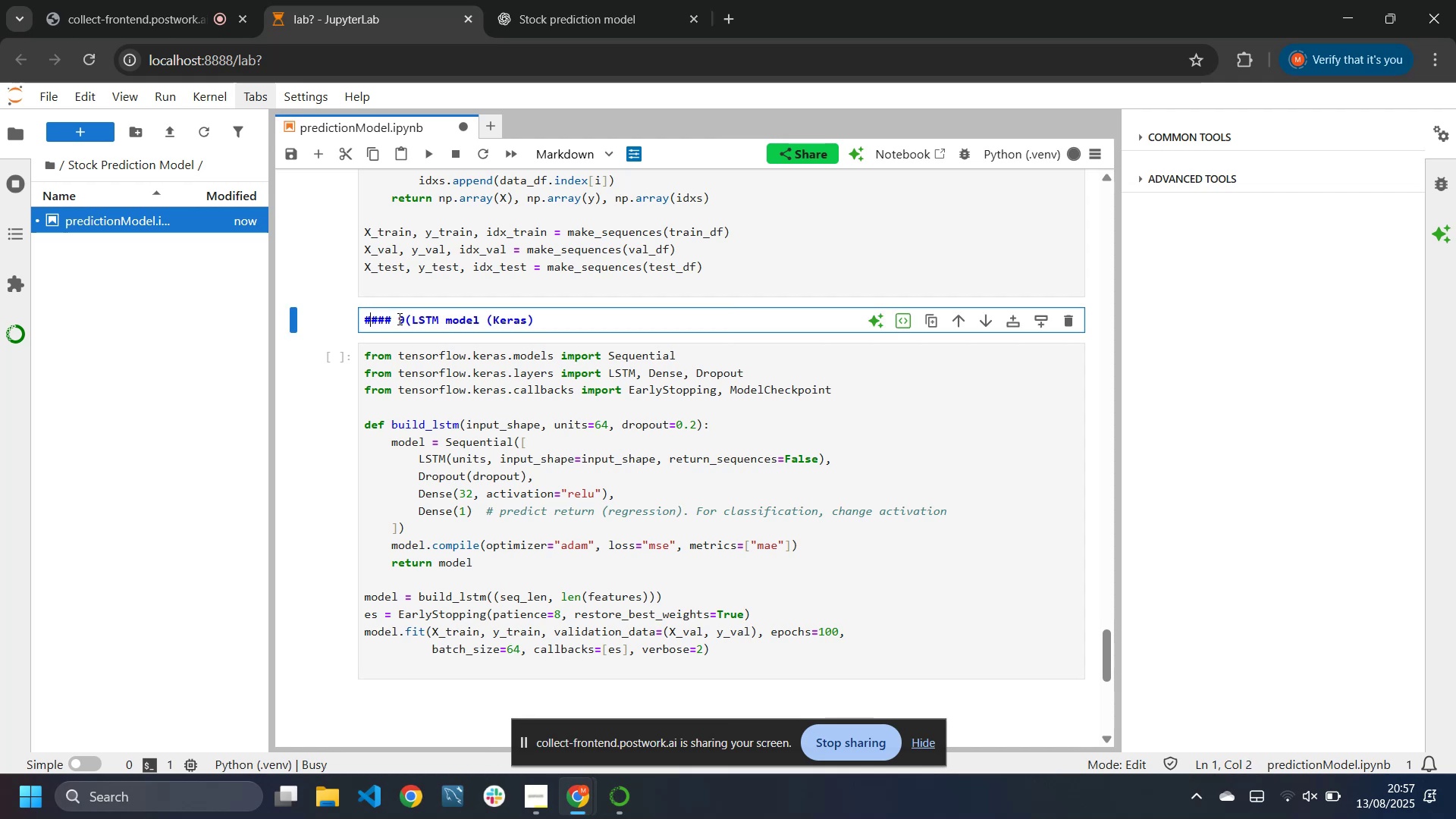 
hold_key(key=ArrowRight, duration=0.61)
 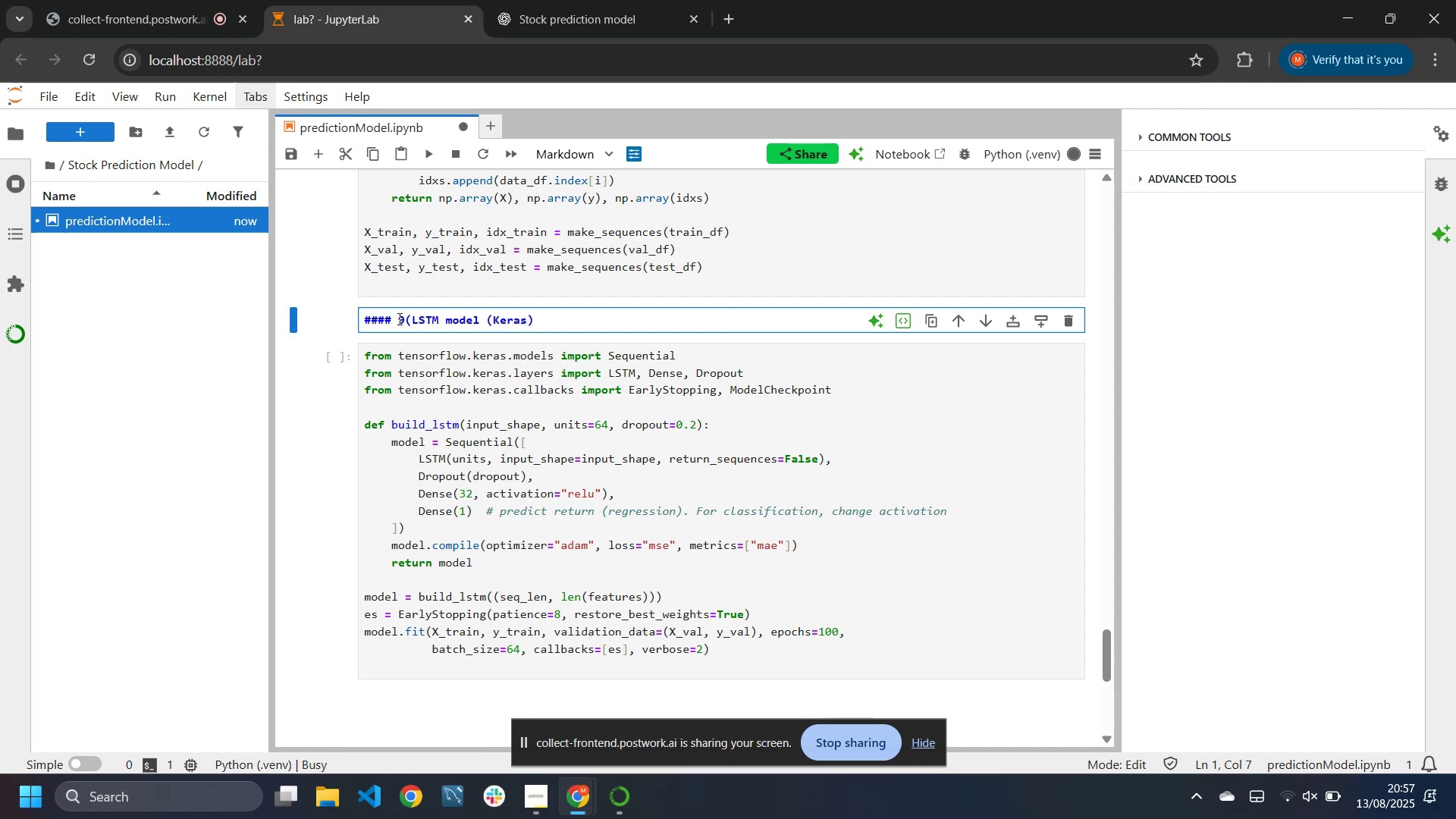 
hold_key(key=ShiftLeft, duration=0.67)
 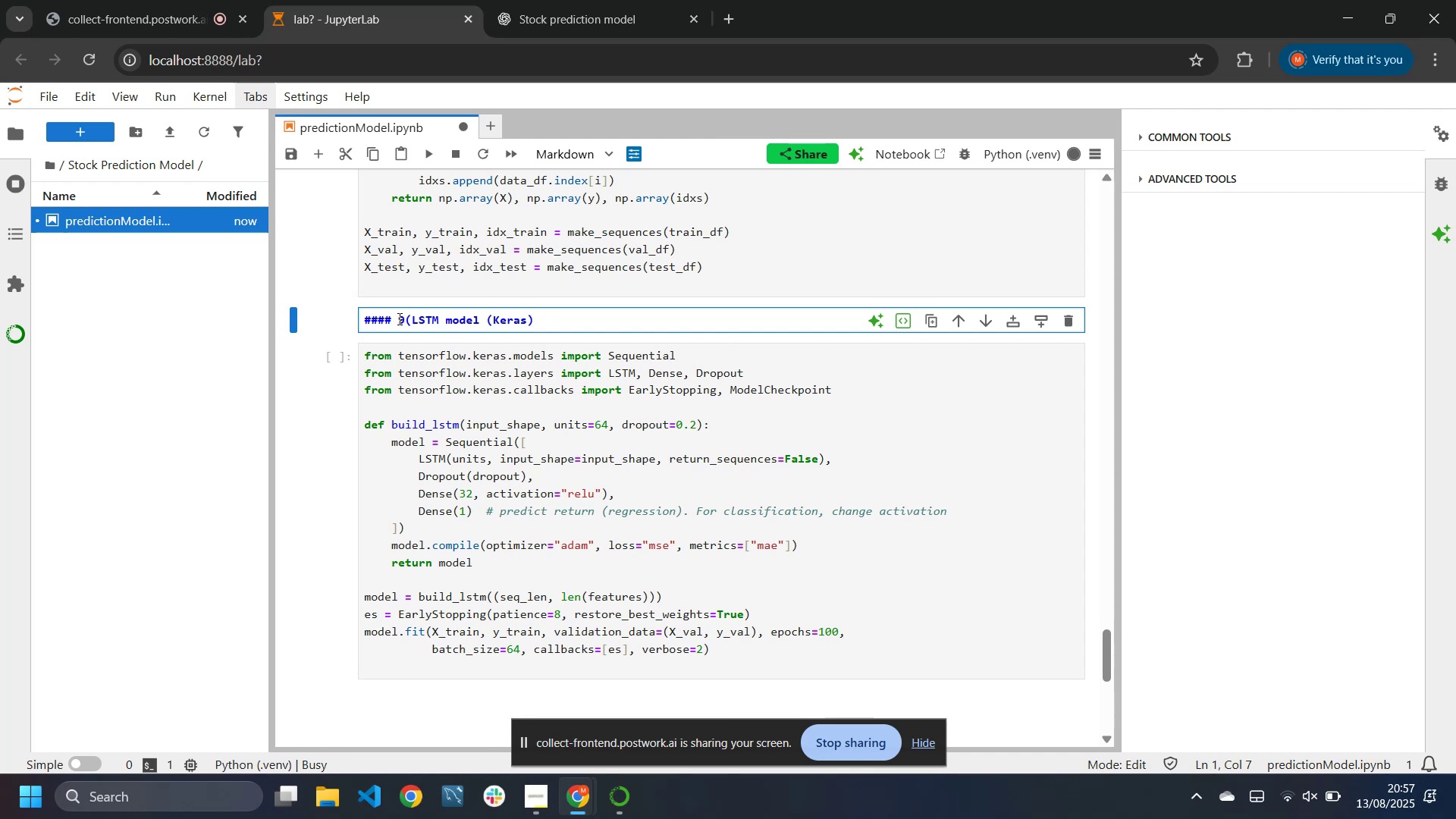 
key(ArrowRight)
 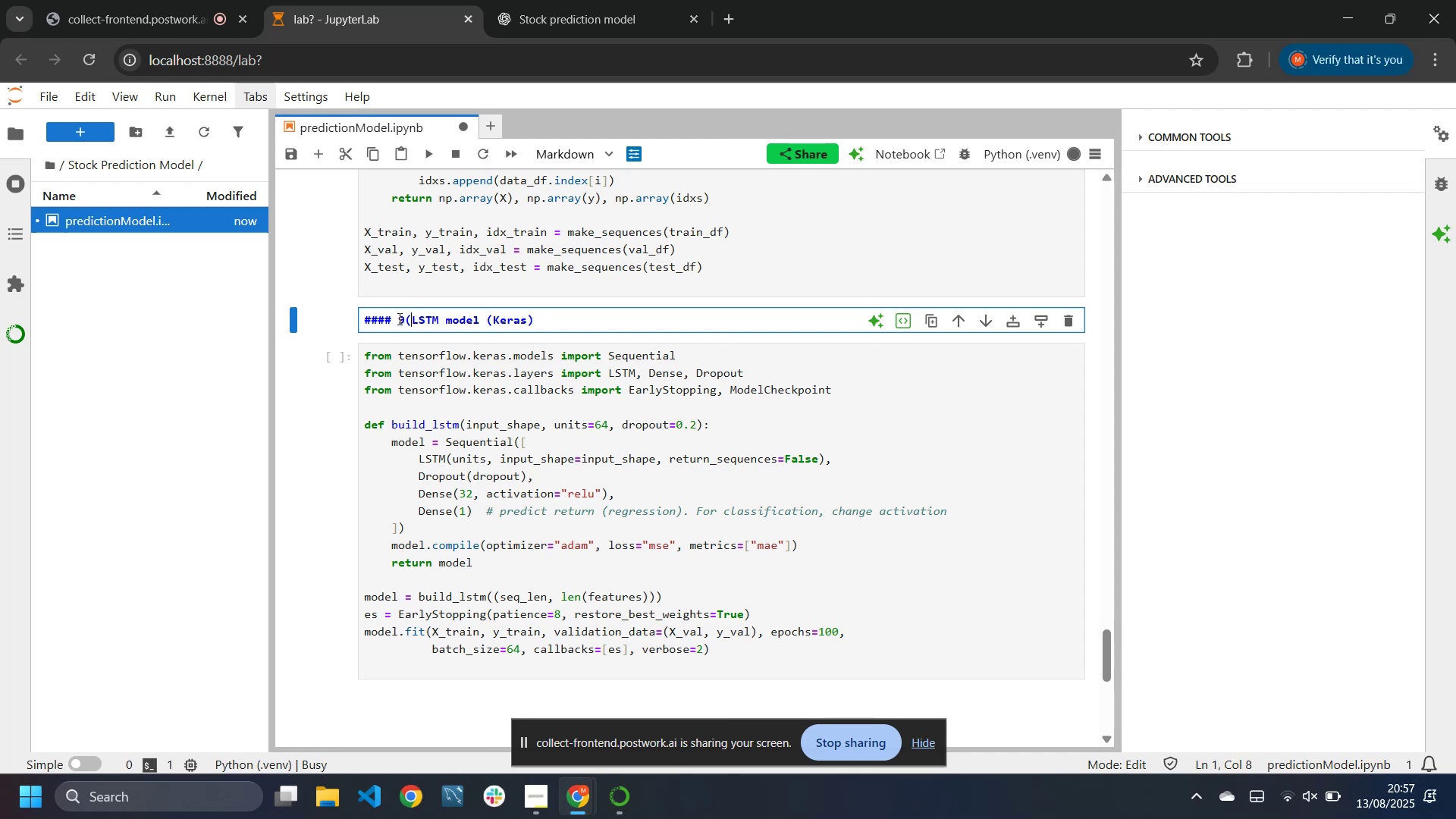 
key(Backspace)
 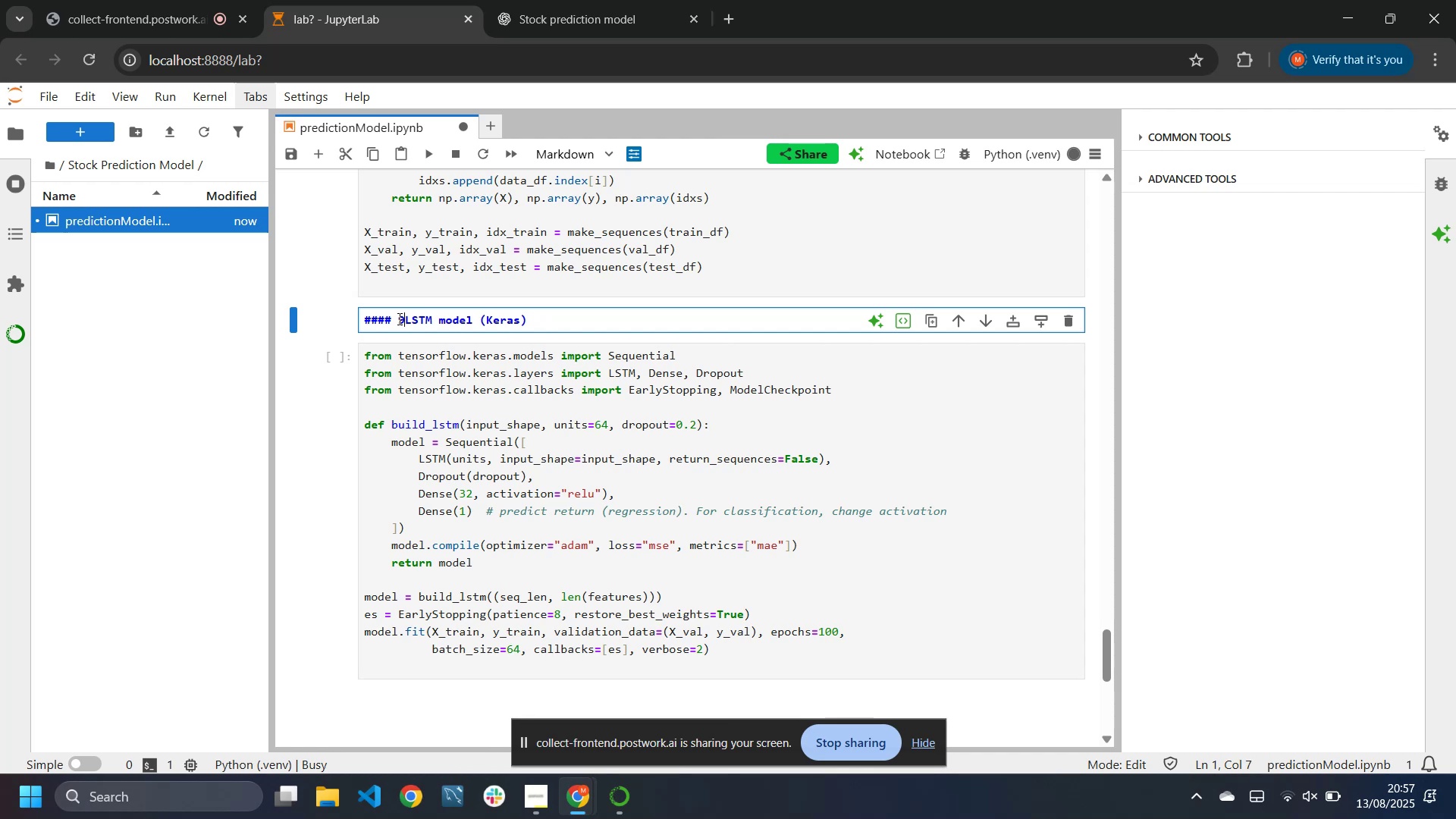 
key(Shift+Minus)
 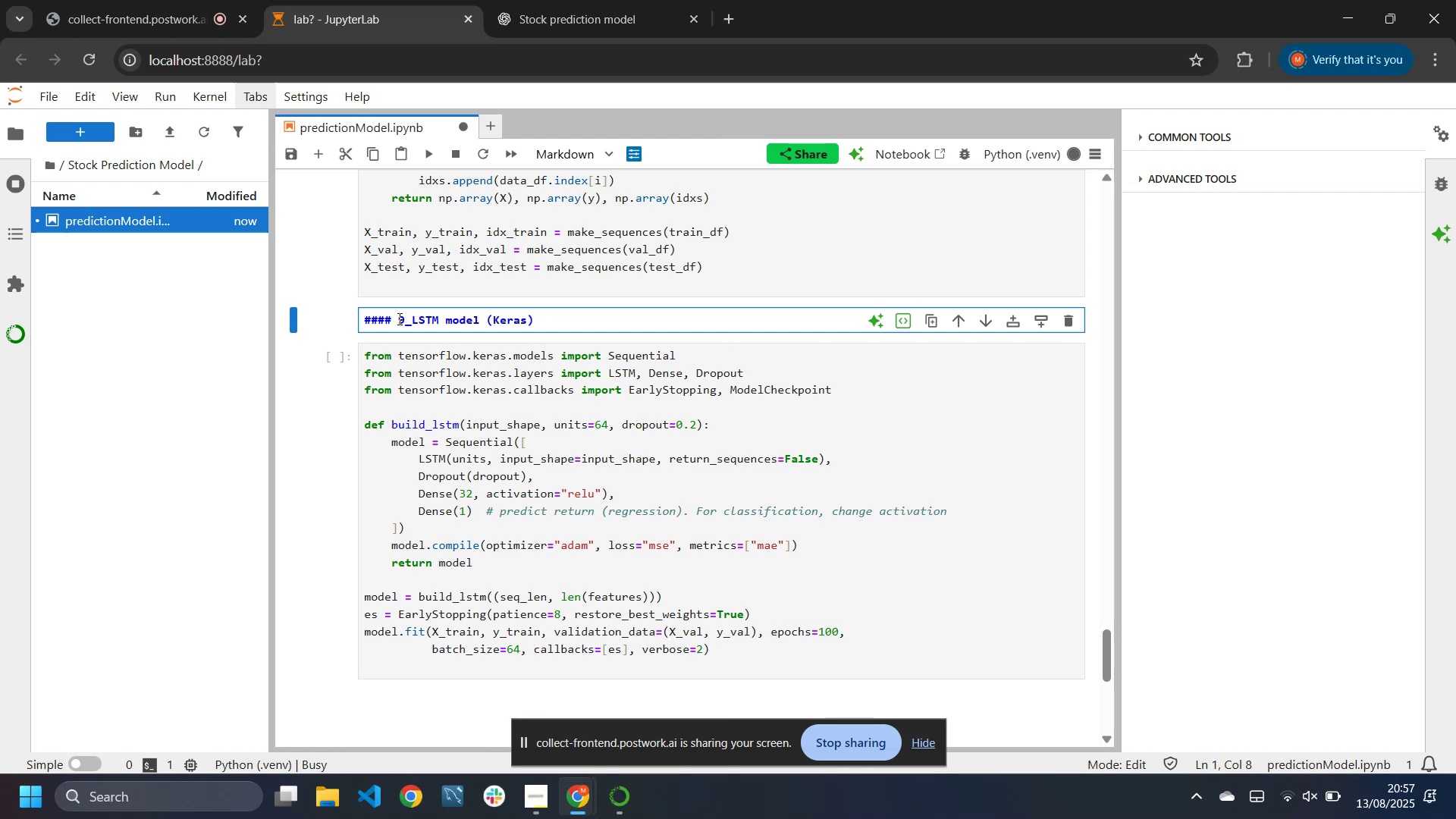 
key(Backspace)
 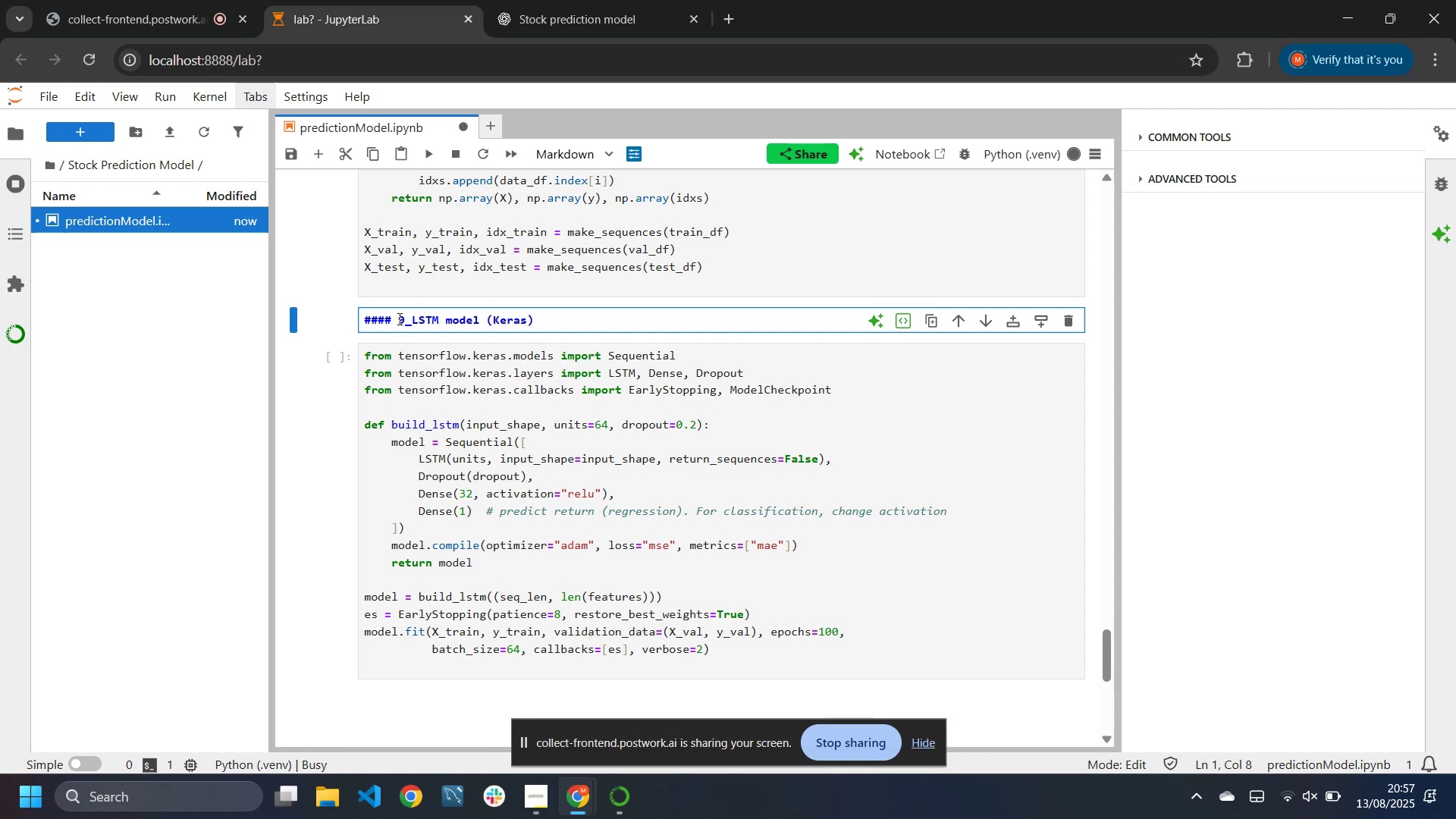 
key(Shift+0)
 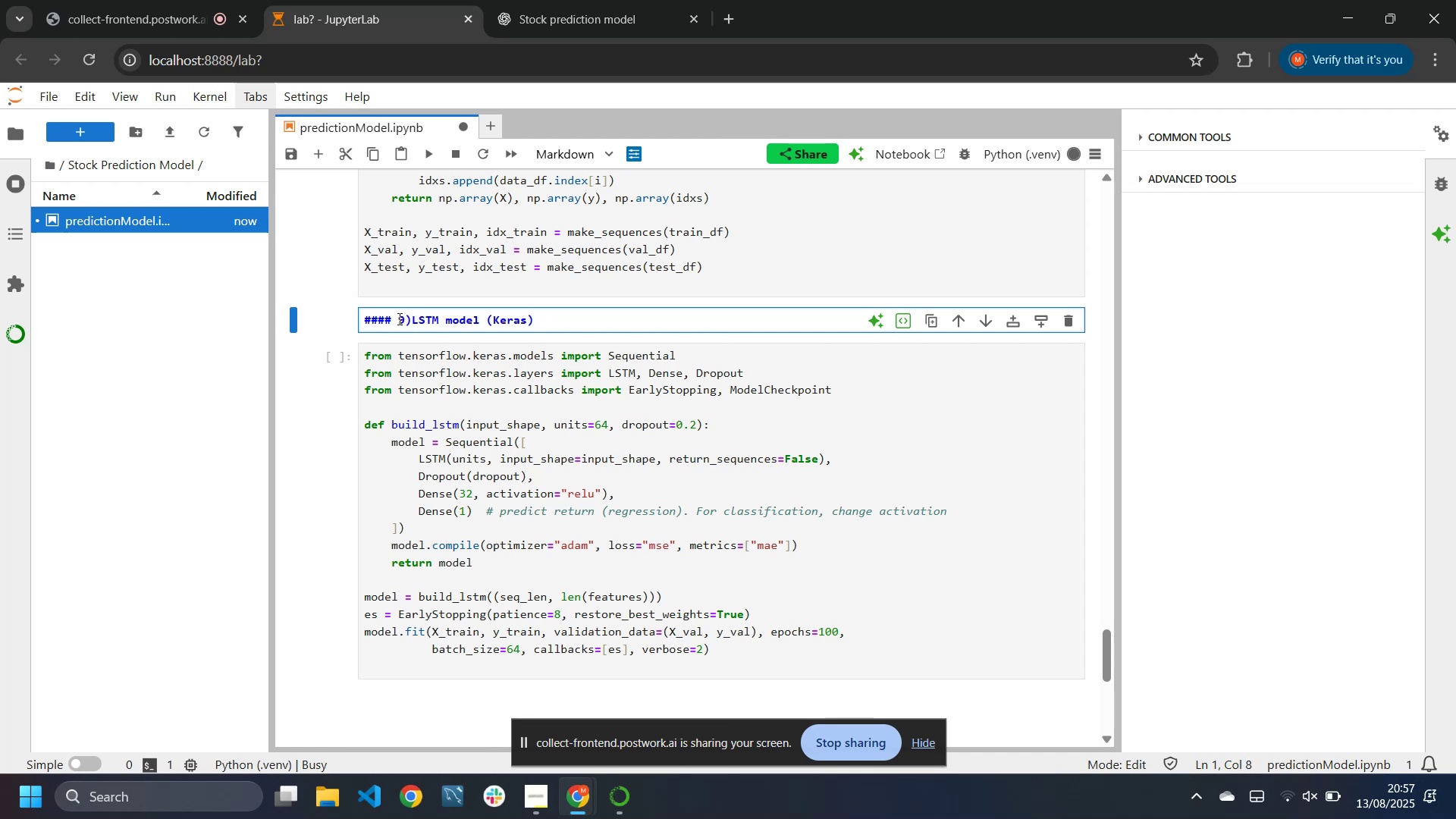 
key(Space)
 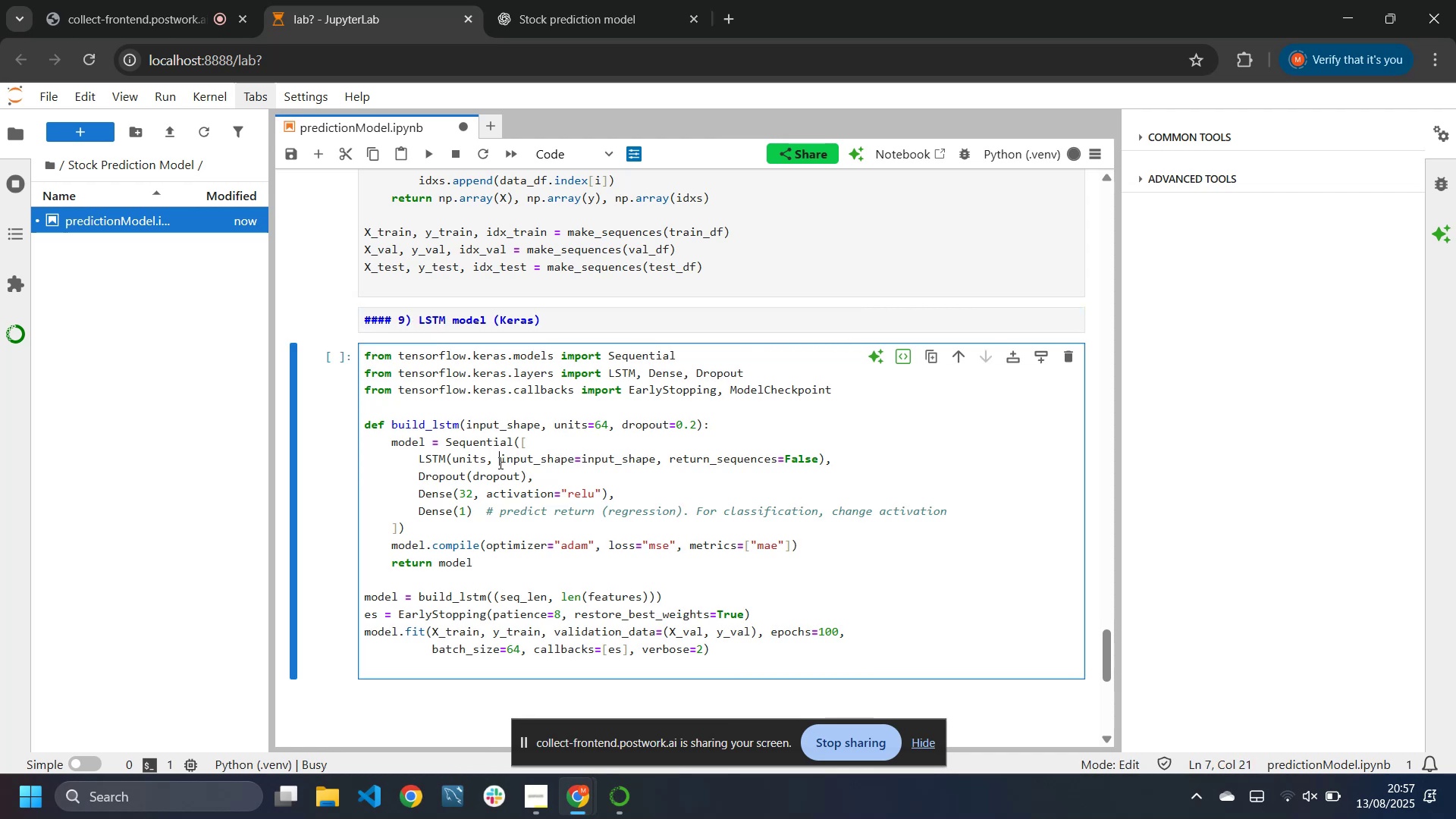 
scroll: coordinate [442, 375], scroll_direction: up, amount: 10.0
 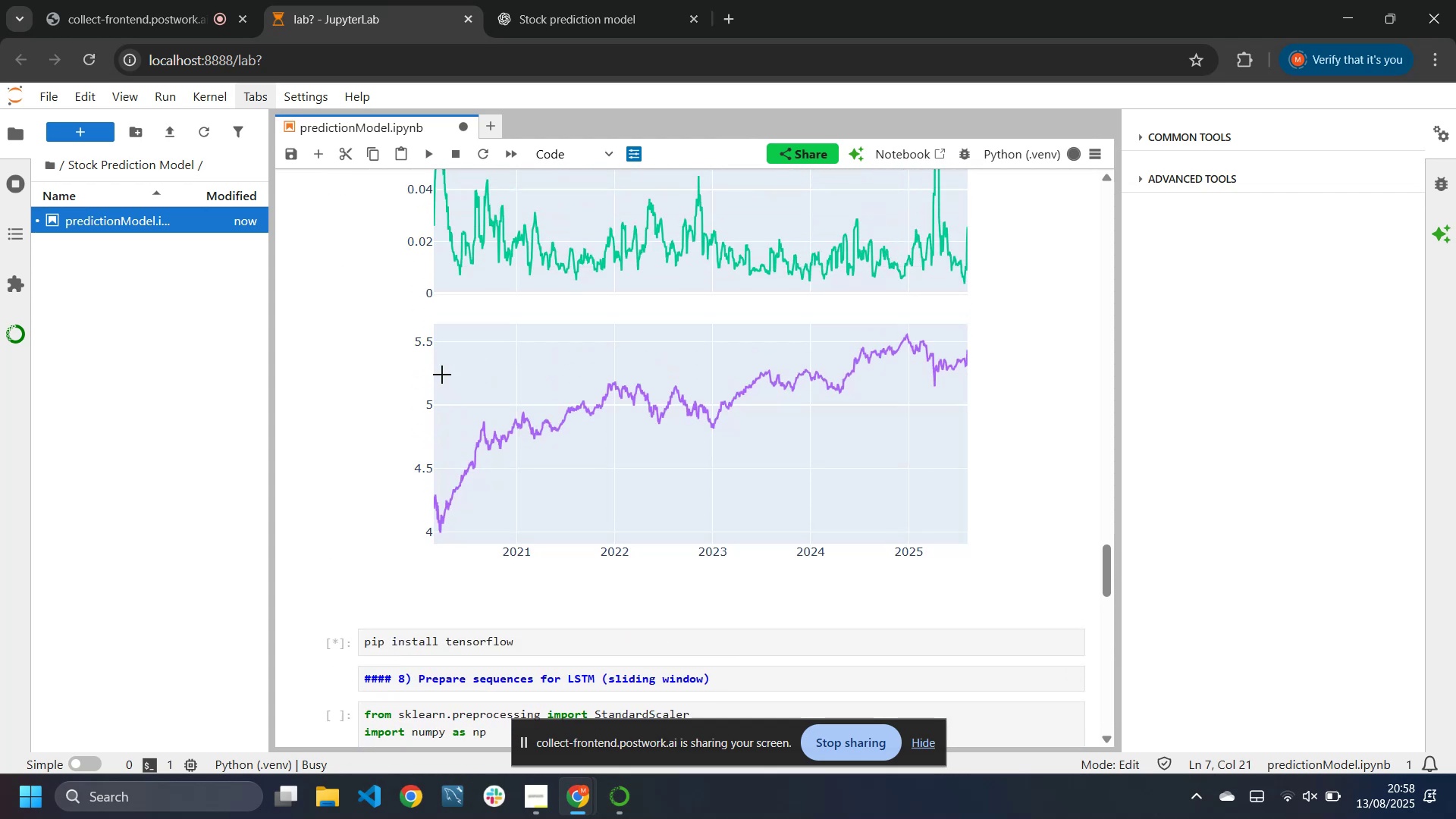 
scroll: coordinate [443, 375], scroll_direction: down, amount: 3.0
 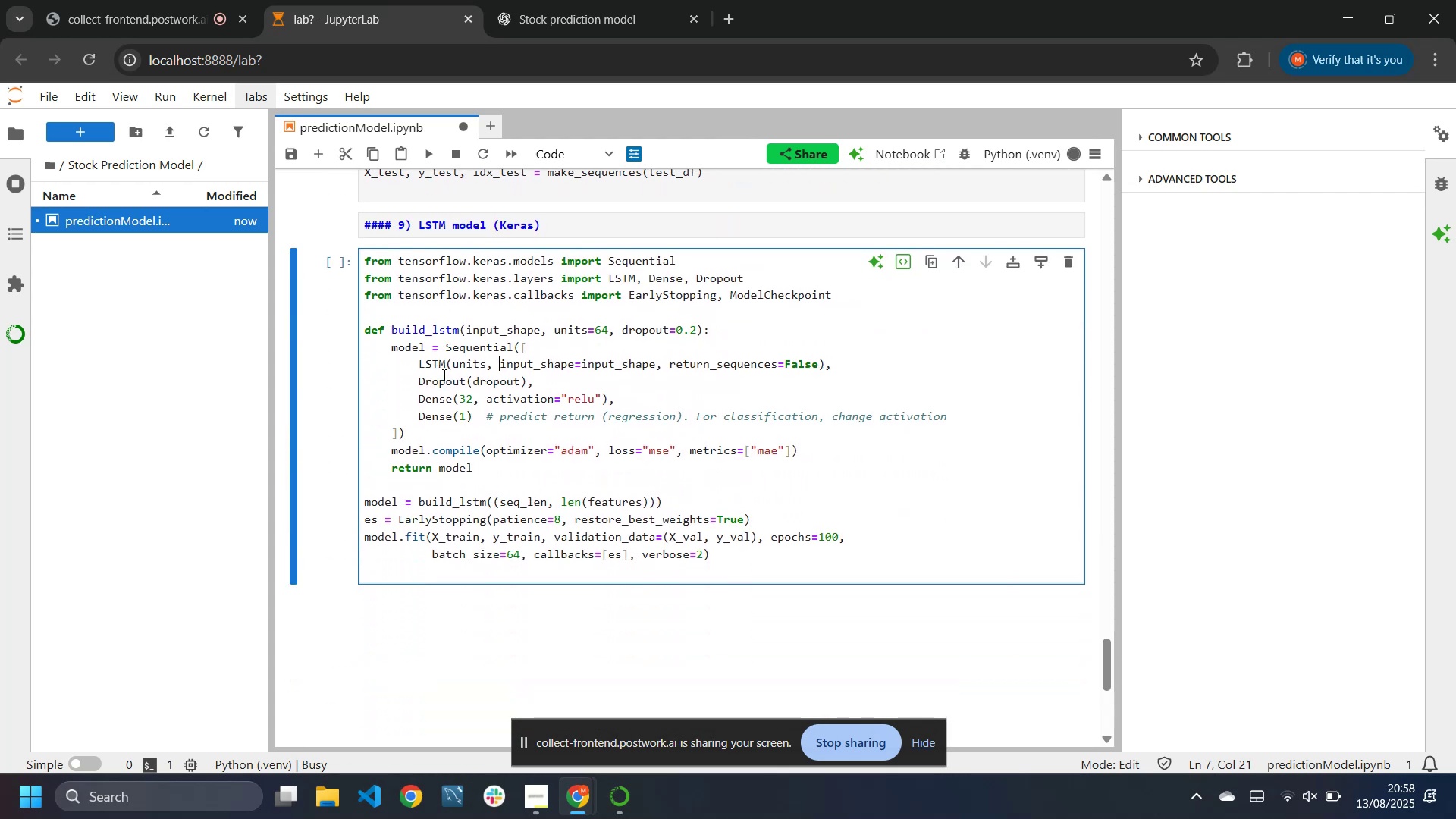 
scroll: coordinate [443, 375], scroll_direction: up, amount: 4.0
 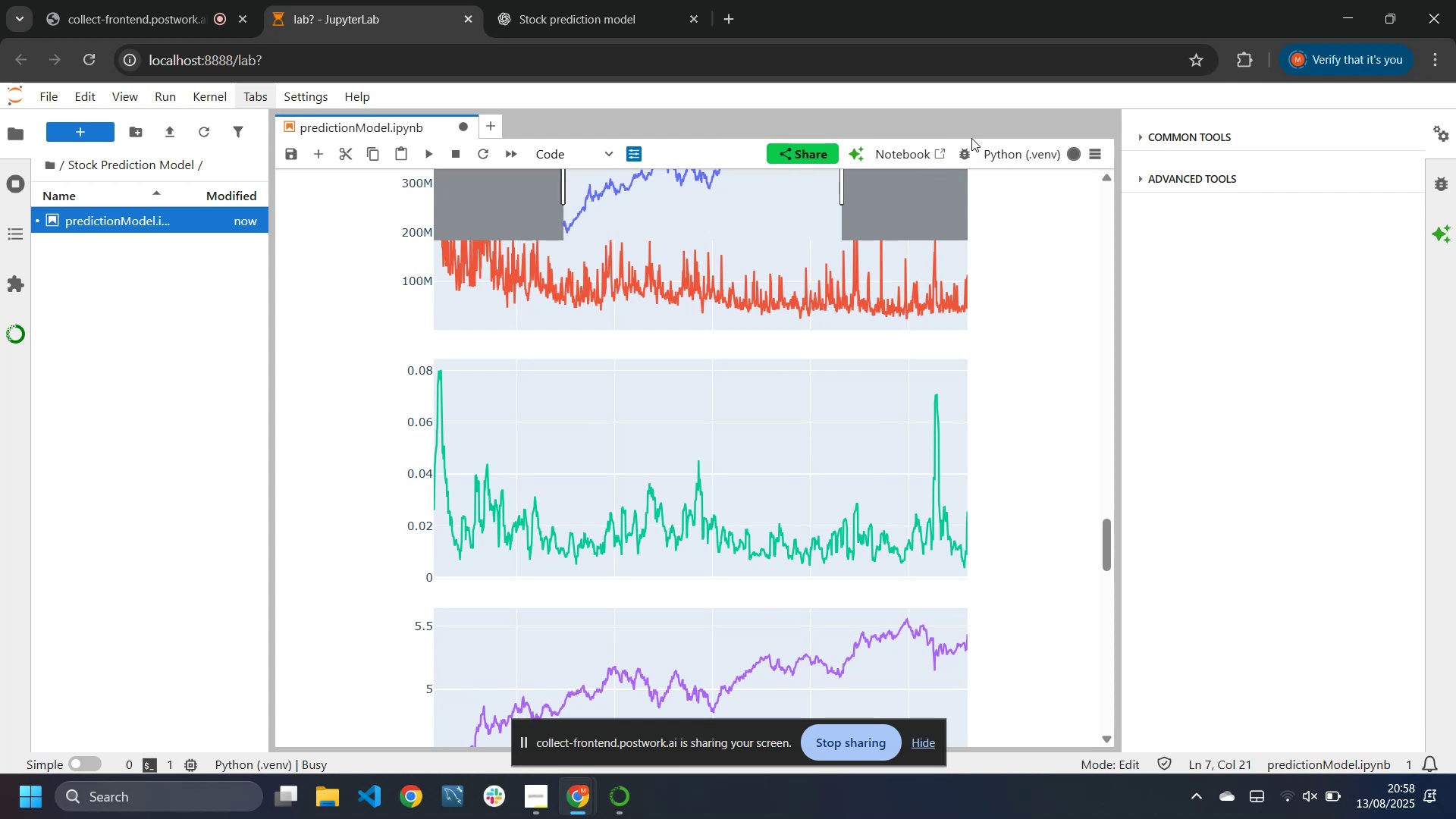 
mouse_move([1056, 166])
 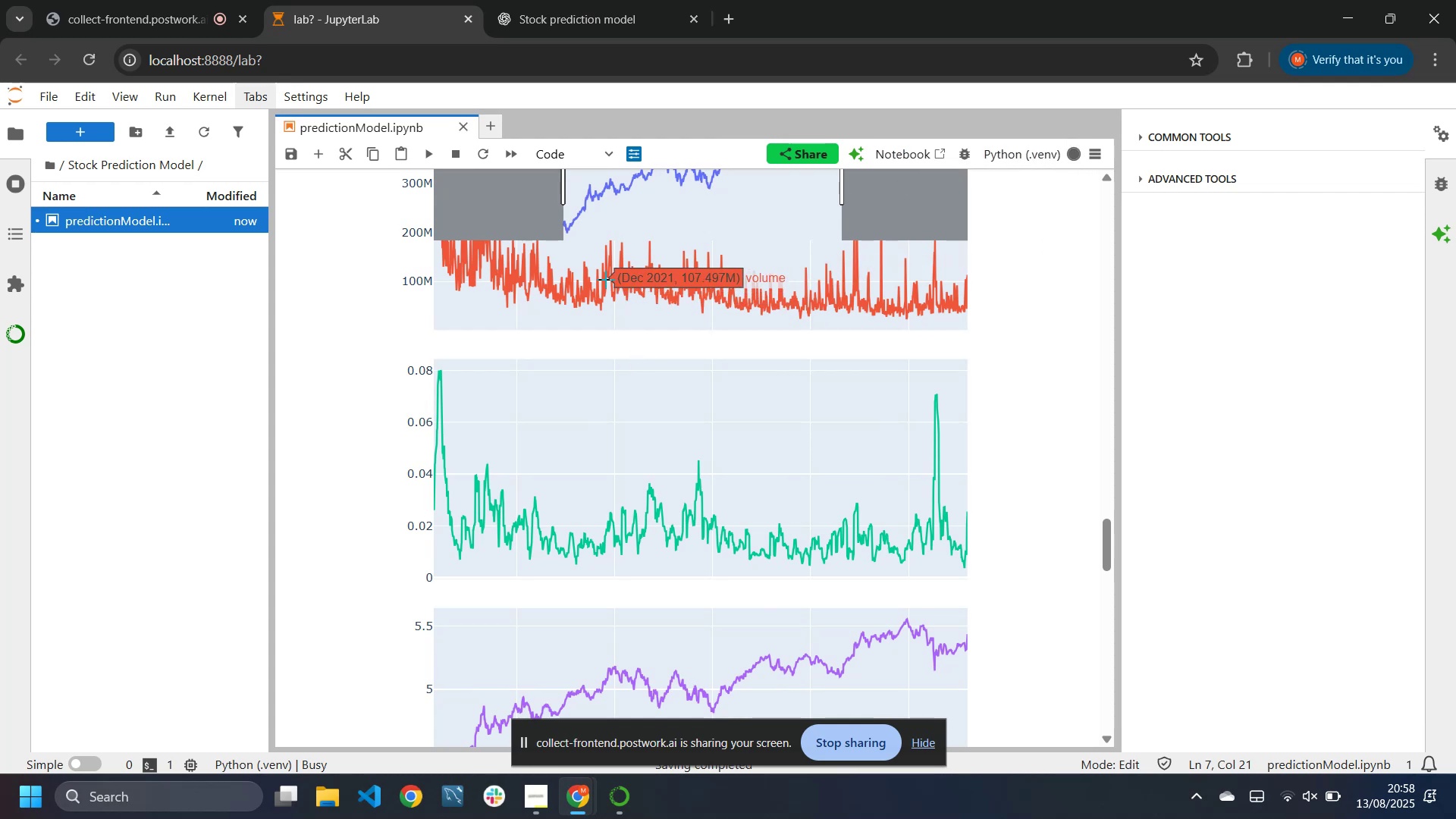 
left_click_drag(start_coordinate=[585, 261], to_coordinate=[856, 322])
 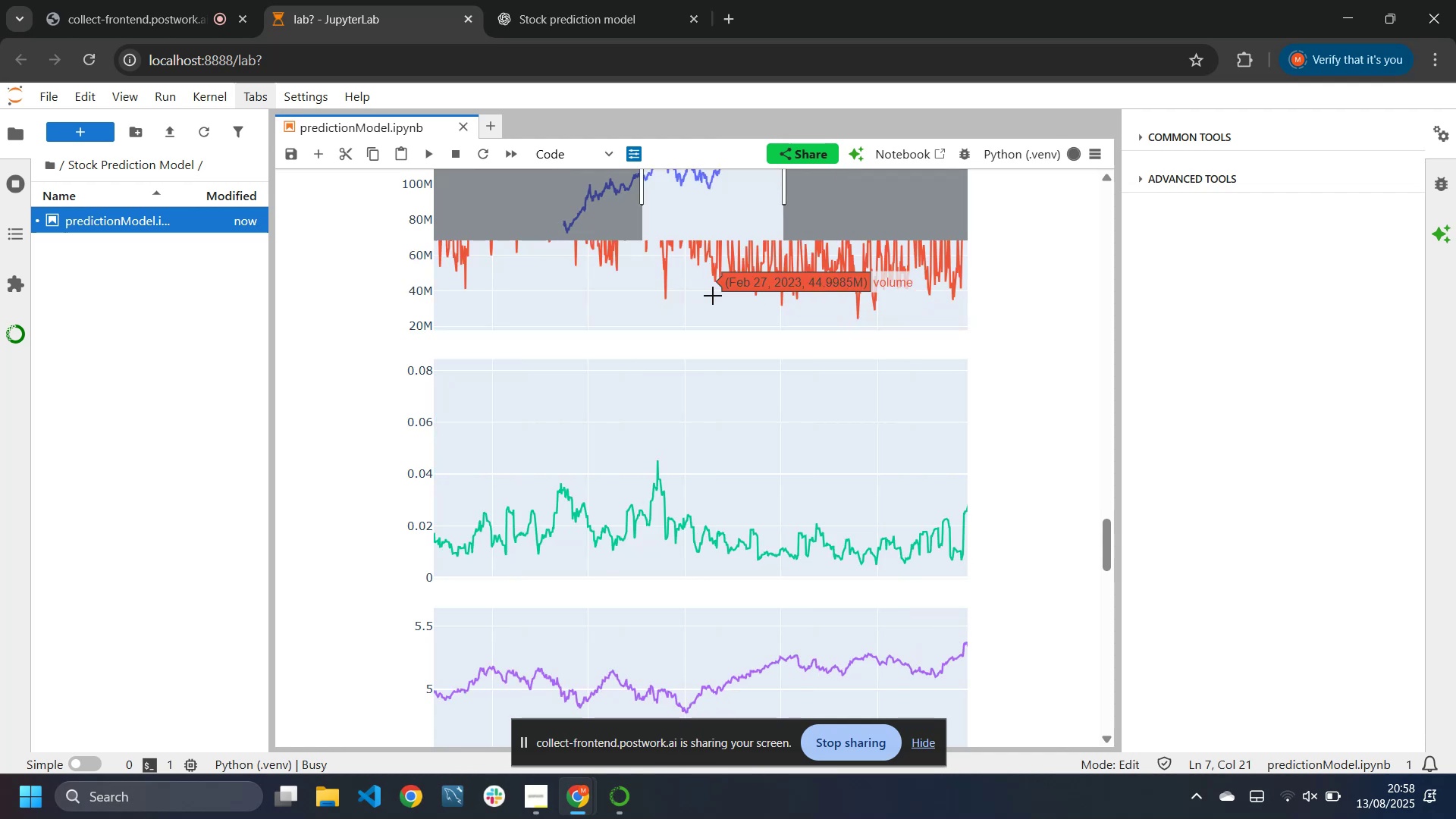 
scroll: coordinate [666, 334], scroll_direction: up, amount: 2.0
 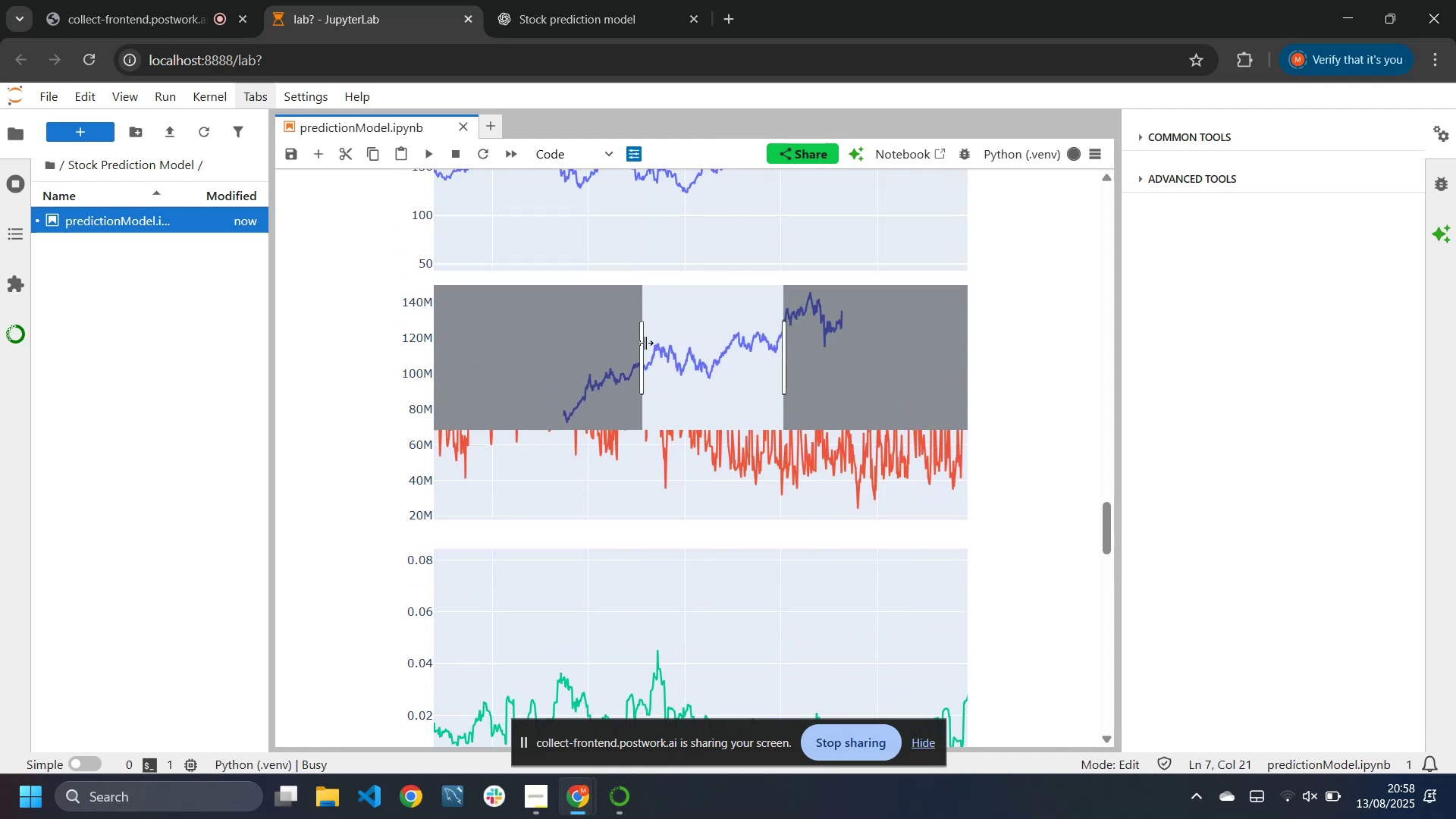 
left_click_drag(start_coordinate=[645, 344], to_coordinate=[538, 352])
 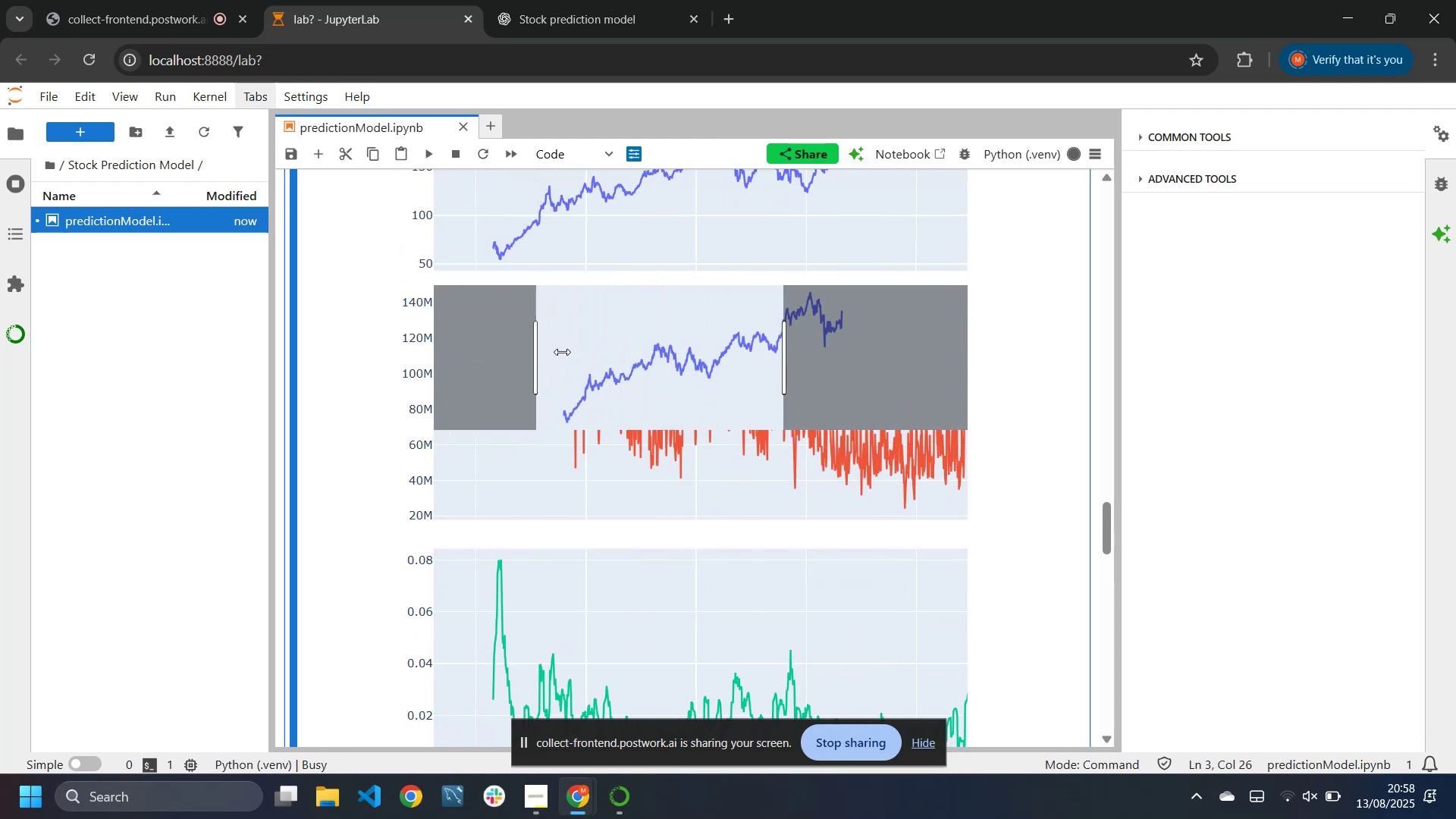 
scroll: coordinate [667, 352], scroll_direction: up, amount: 3.0
 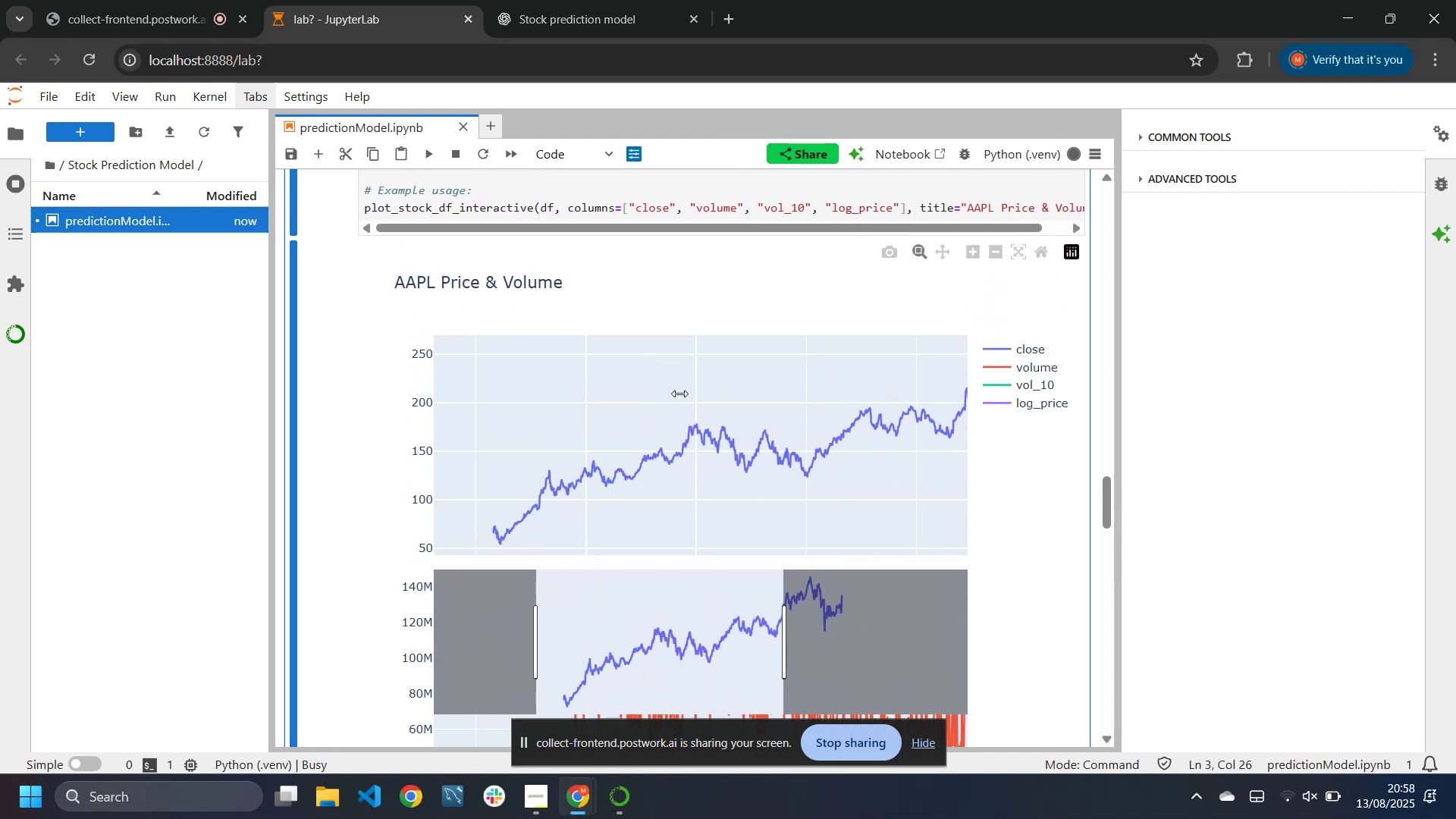 
left_click_drag(start_coordinate=[624, 427], to_coordinate=[968, 462])
 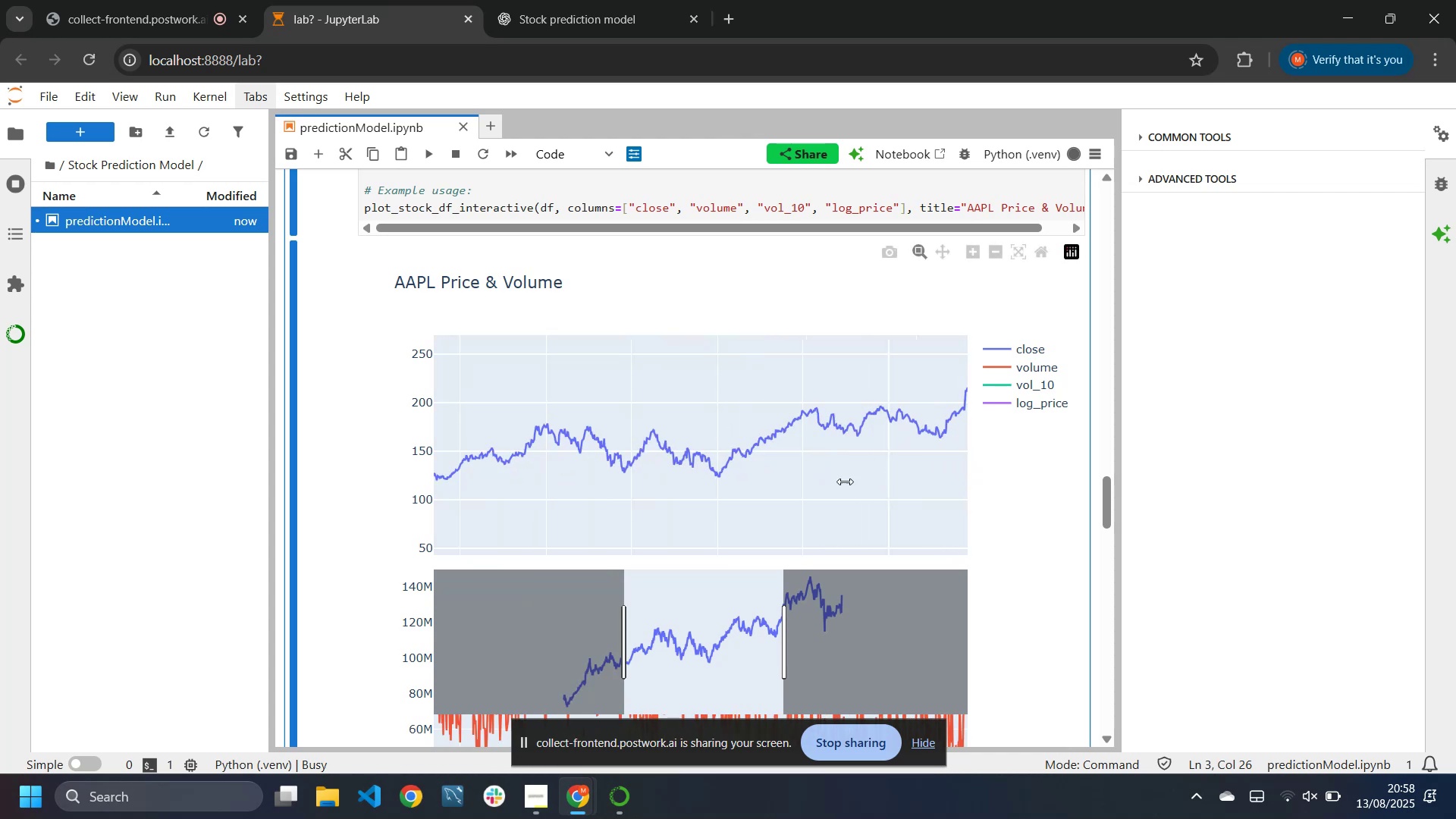 
scroll: coordinate [772, 504], scroll_direction: down, amount: 6.0
 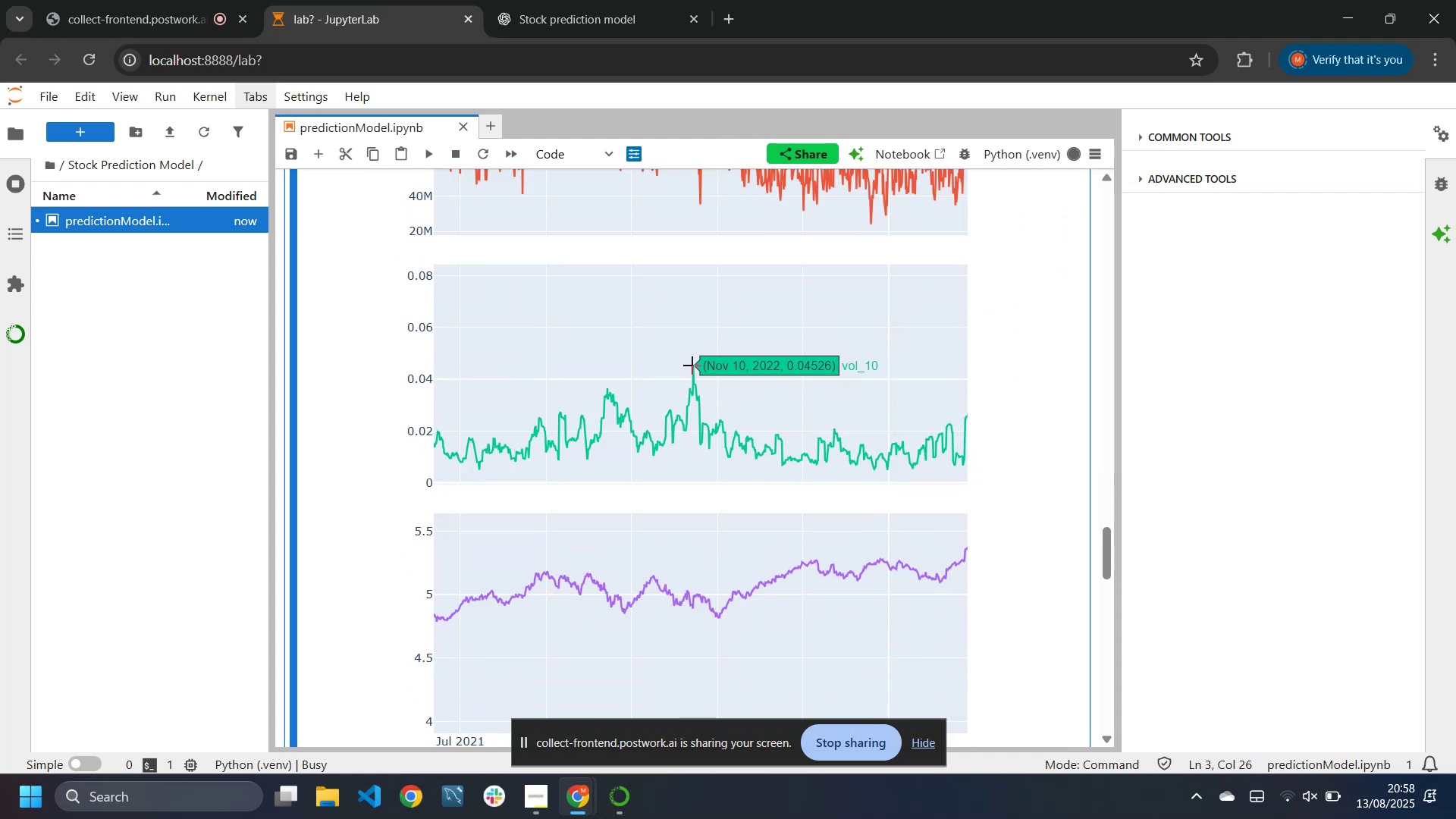 
wait(5.07)
 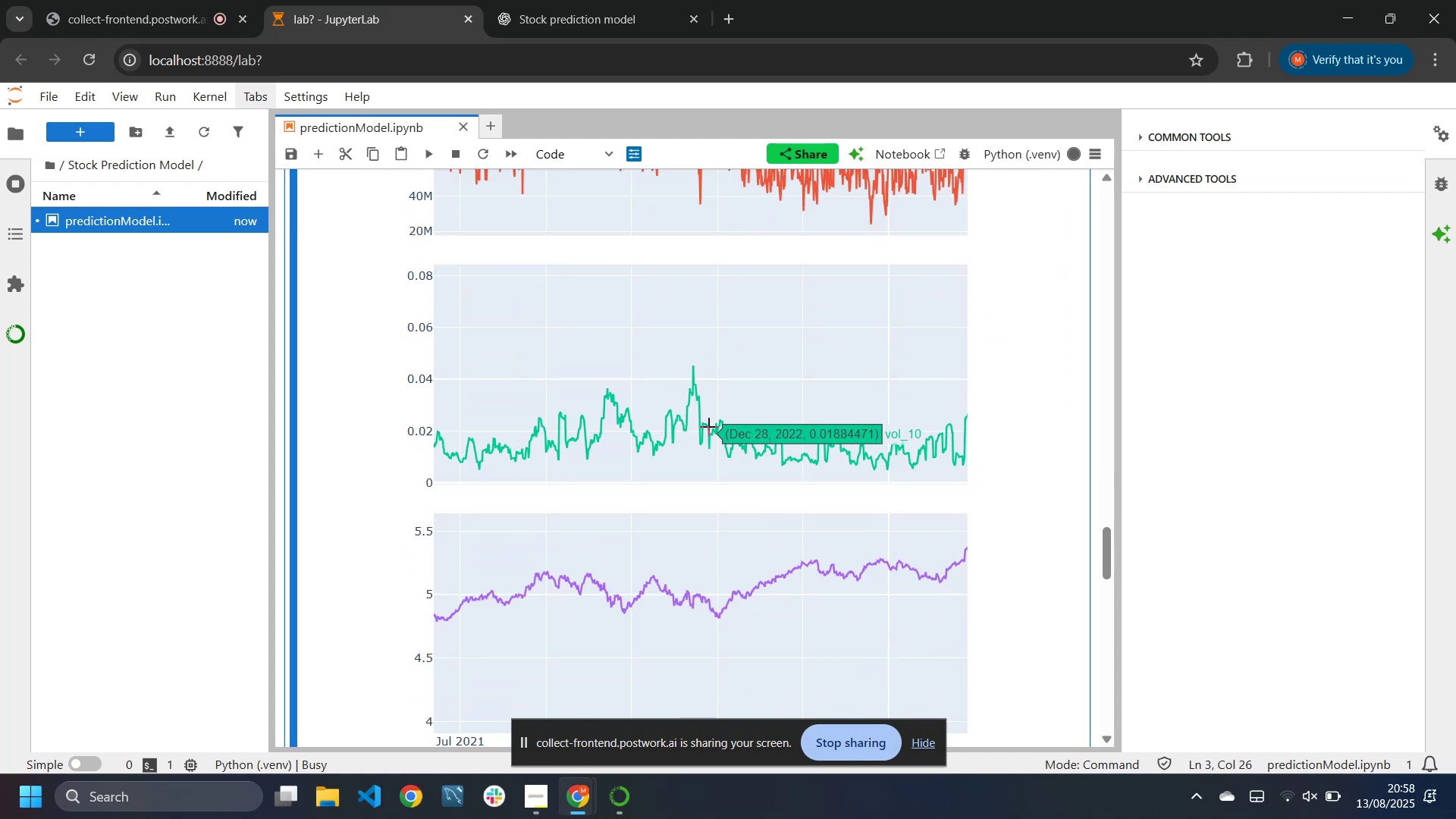 
left_click_drag(start_coordinate=[692, 365], to_coordinate=[971, 503])
 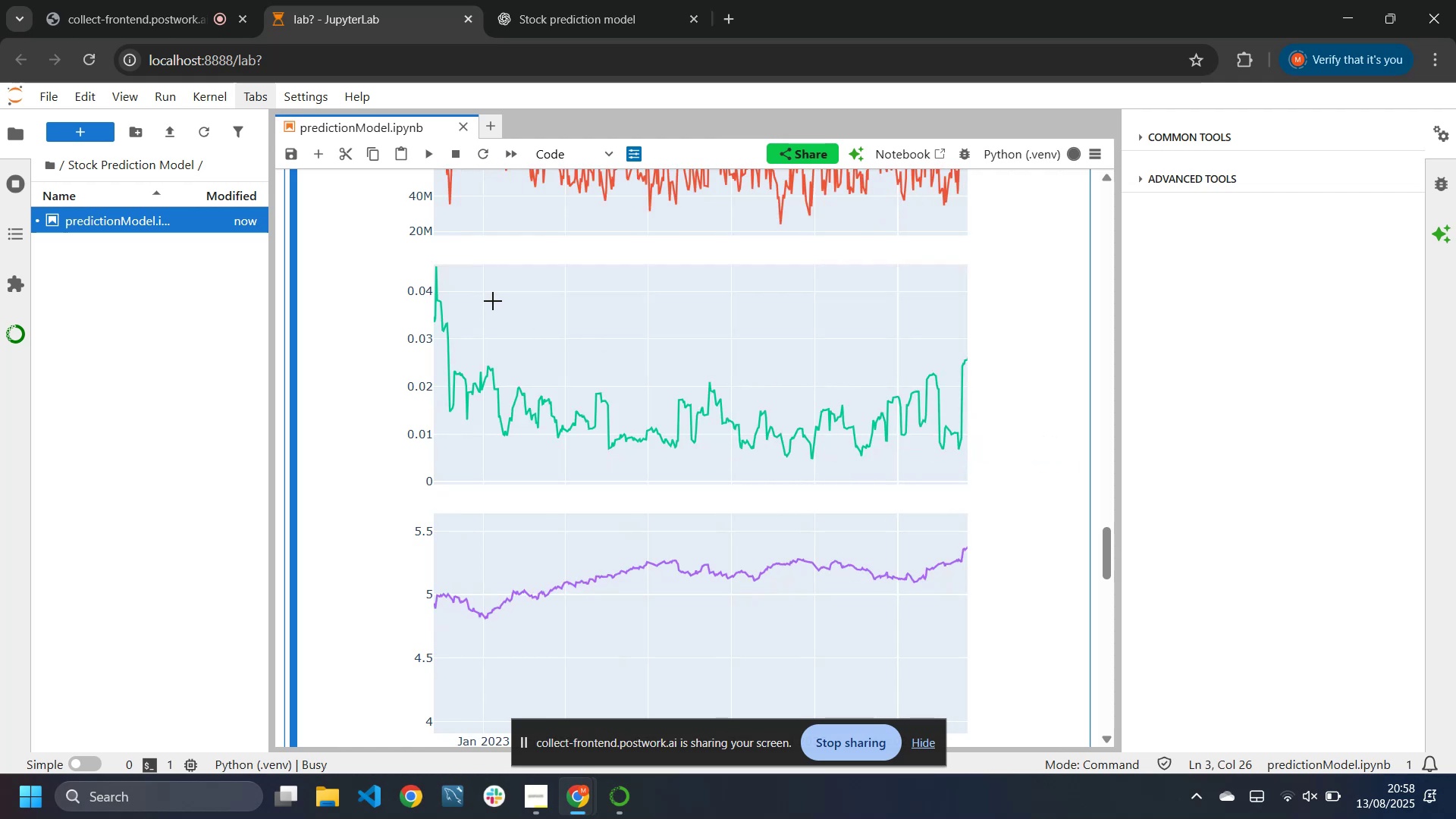 
mouse_move([450, 316])
 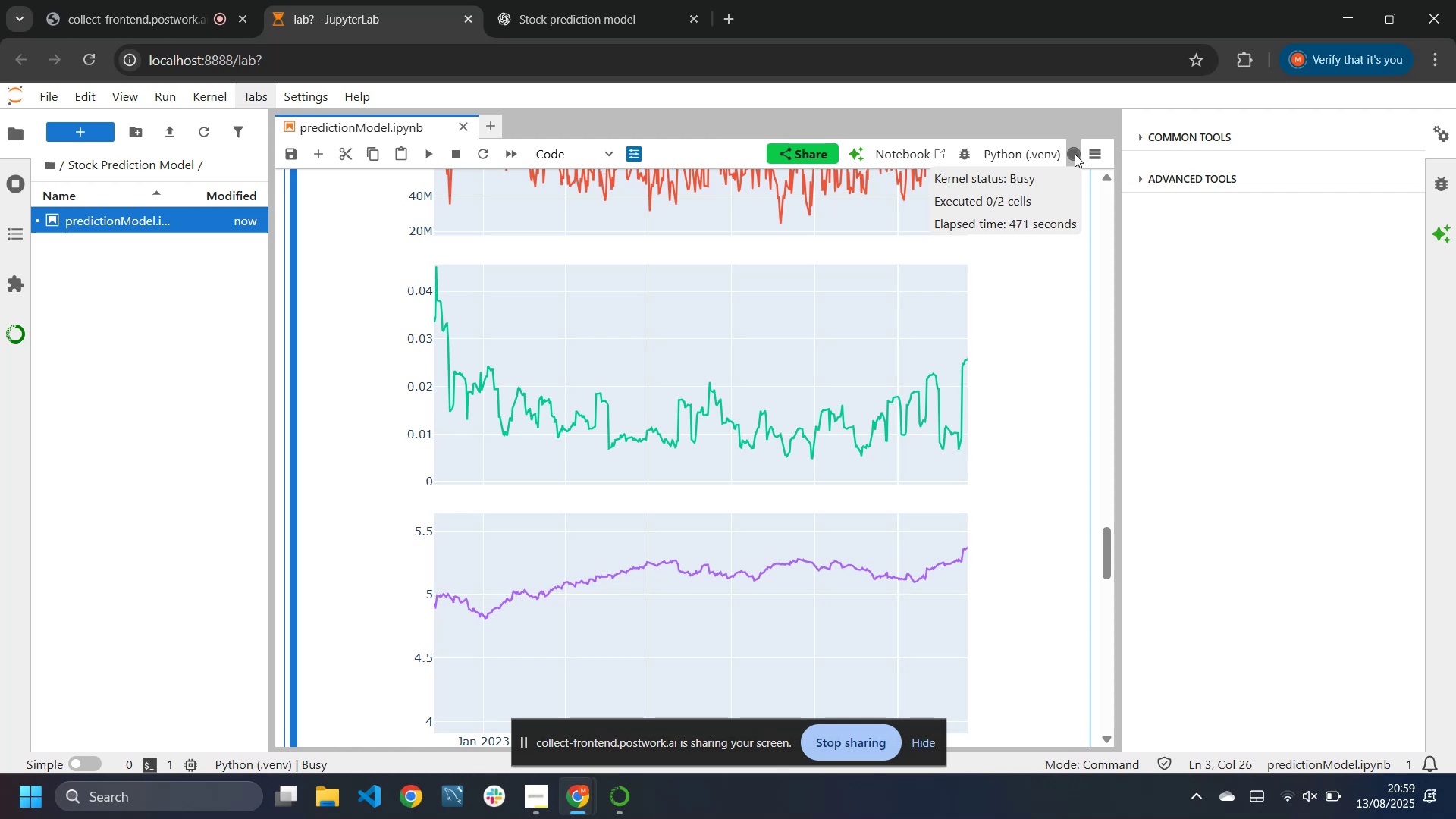 
wait(30.86)
 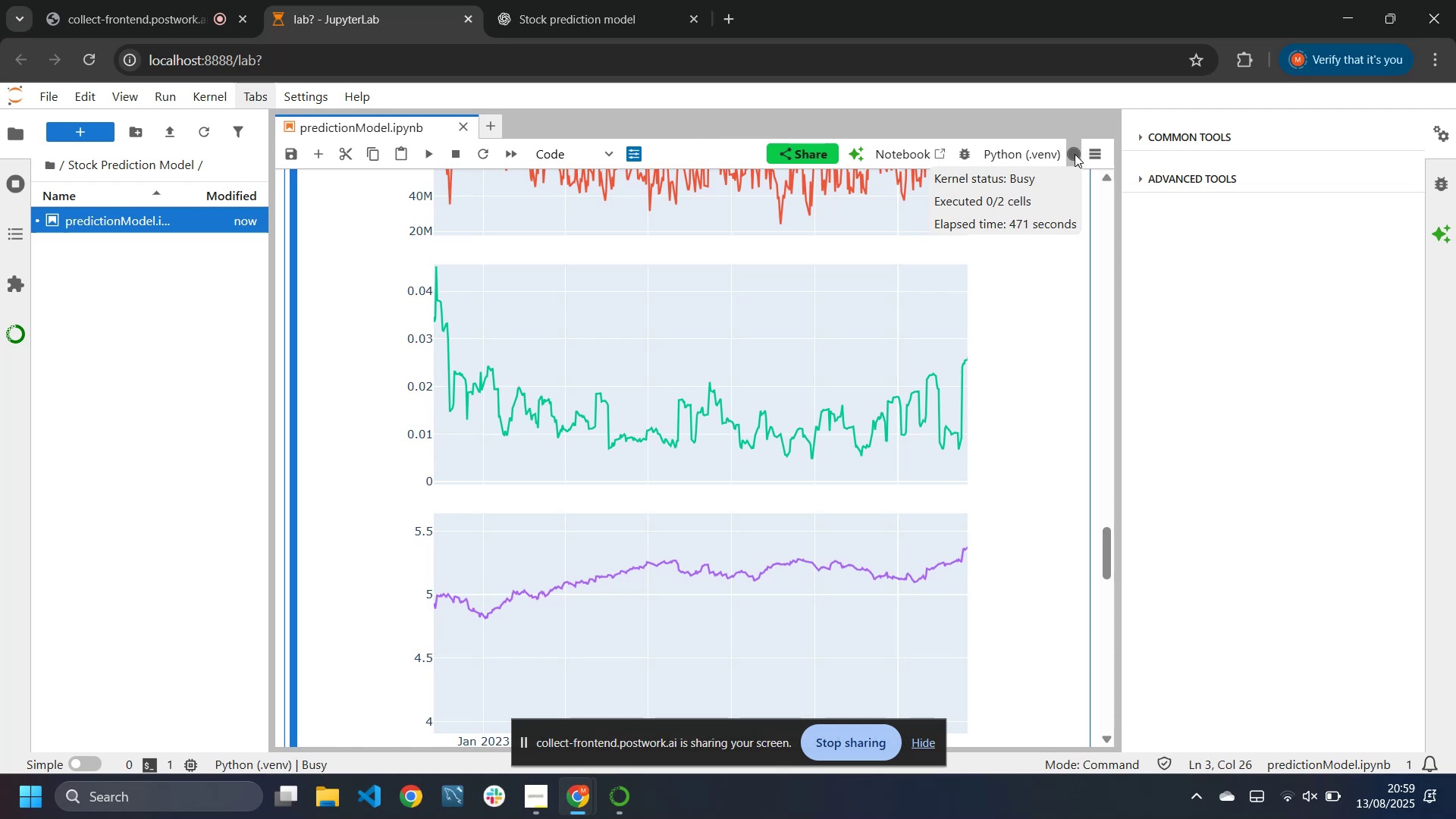 
scroll: coordinate [745, 495], scroll_direction: down, amount: 2.0
 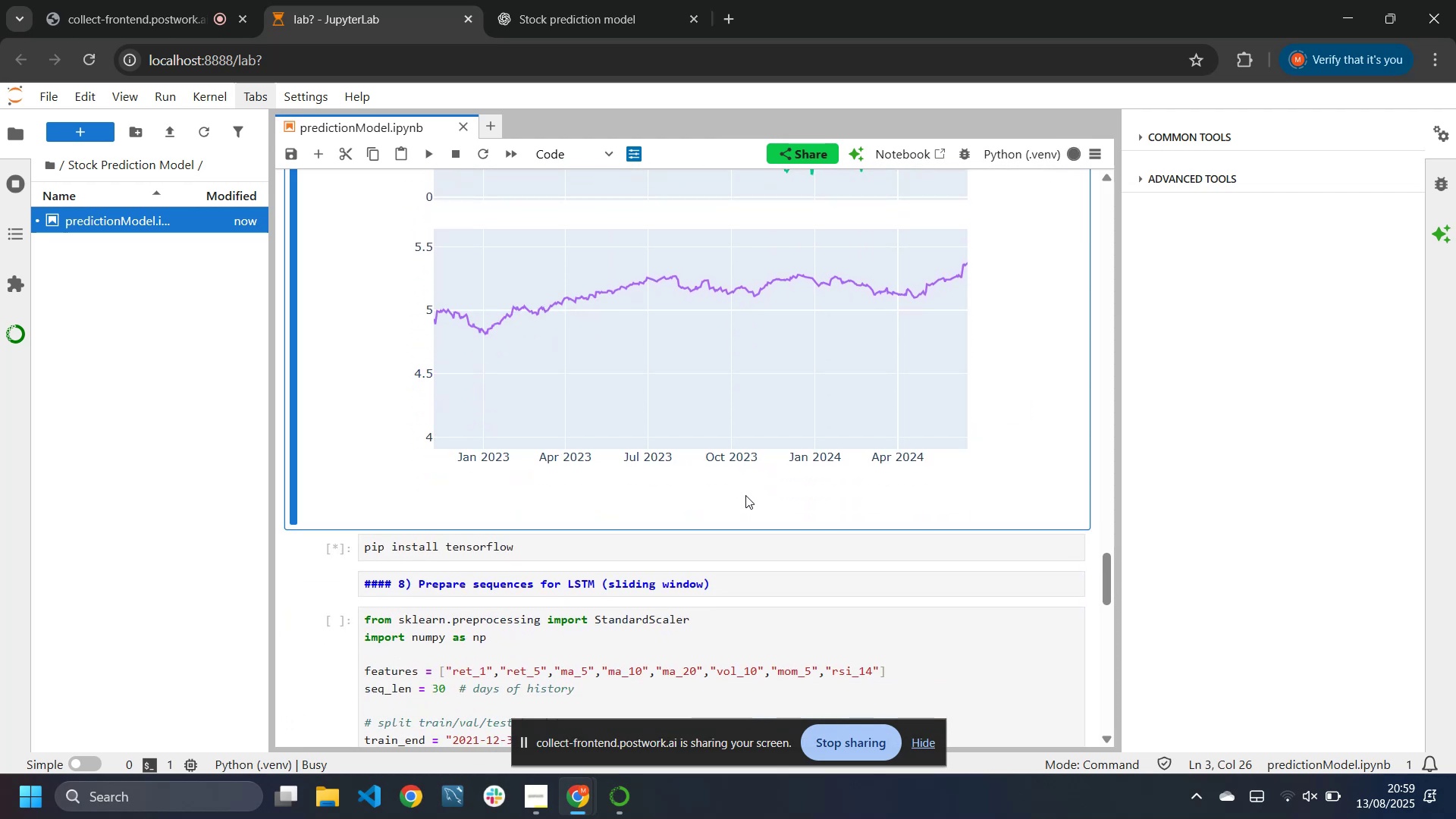 
scroll: coordinate [745, 495], scroll_direction: up, amount: 1.0
 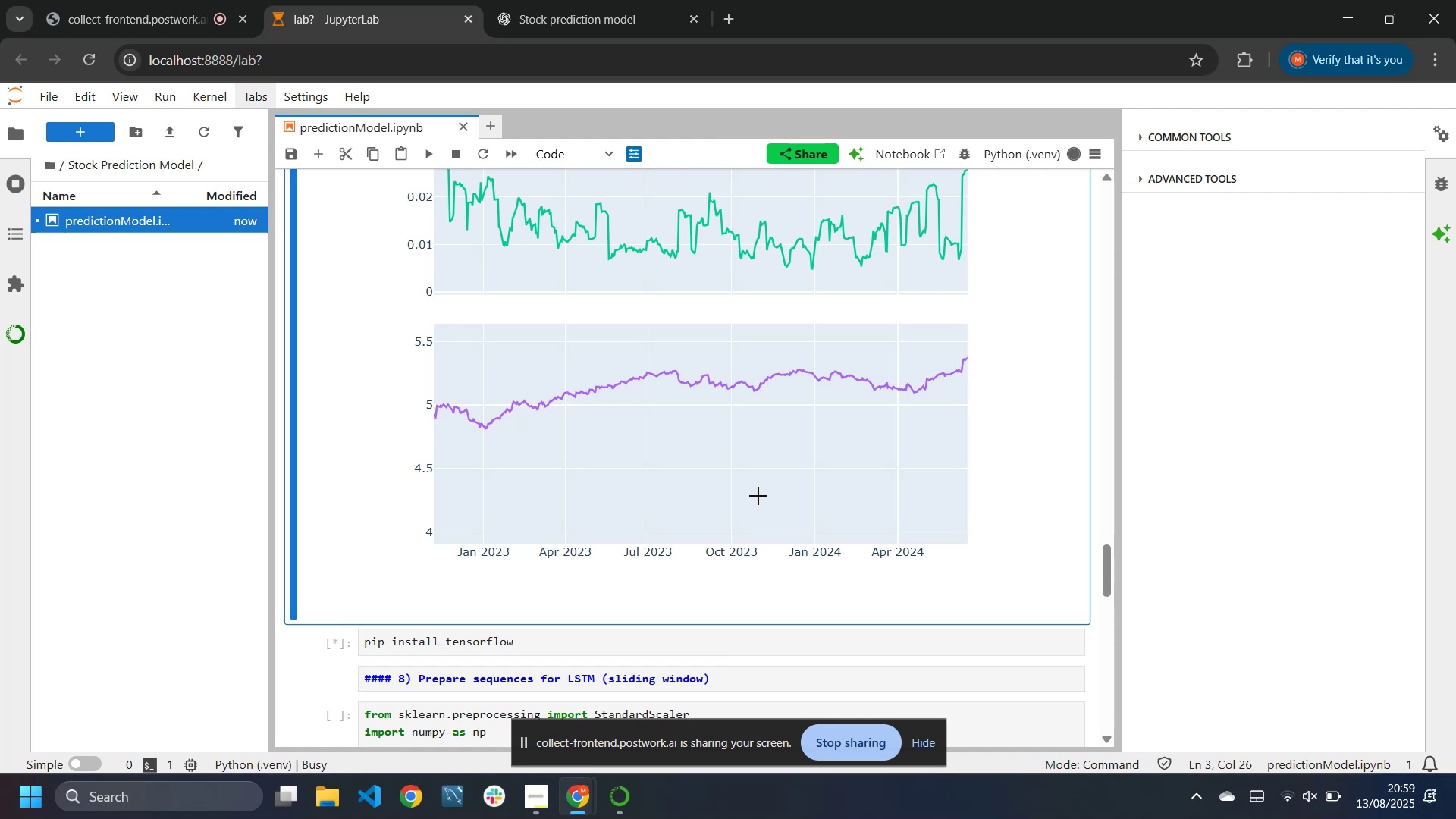 
wait(27.97)
 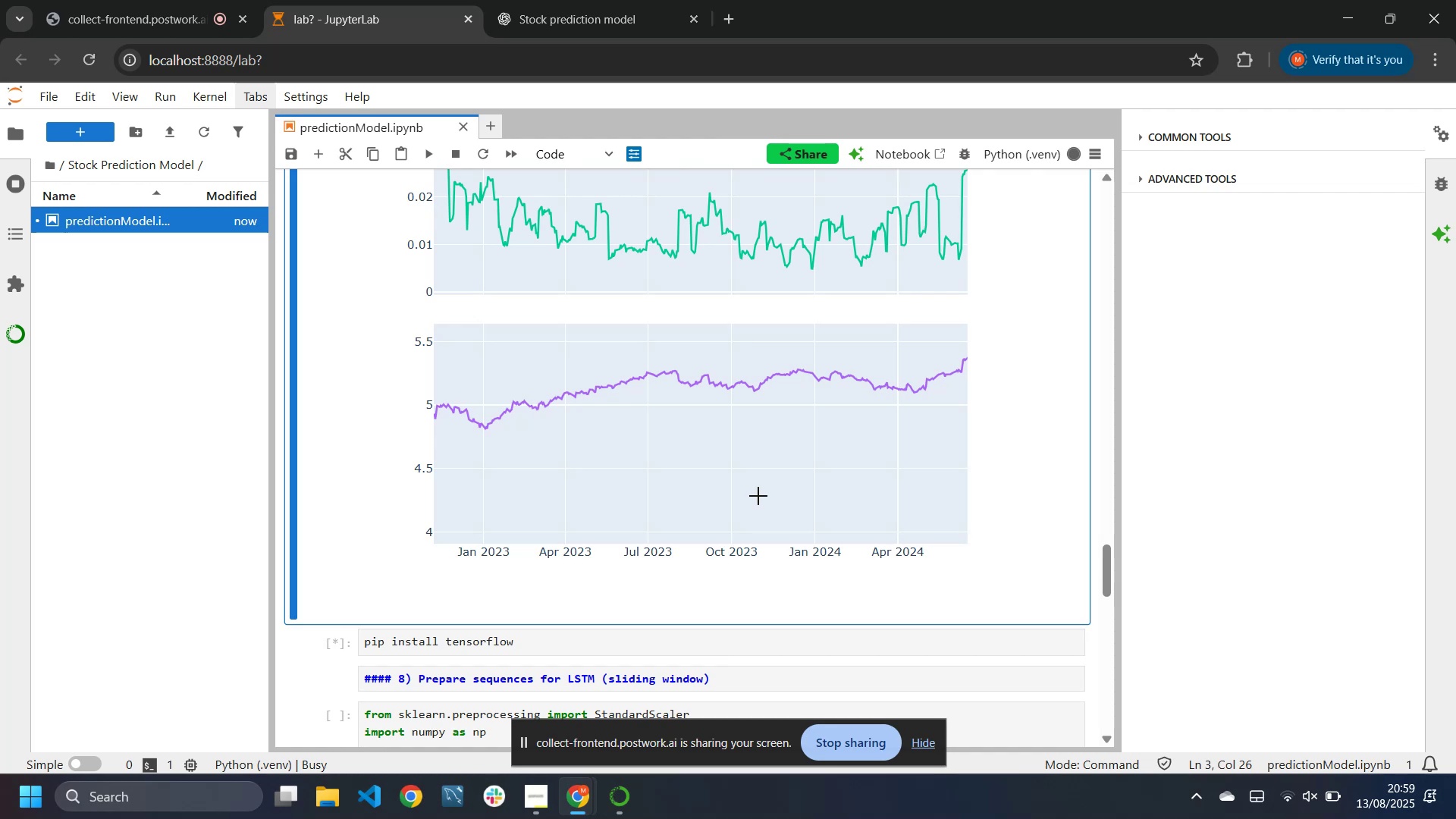 
mouse_move([1072, 174])
 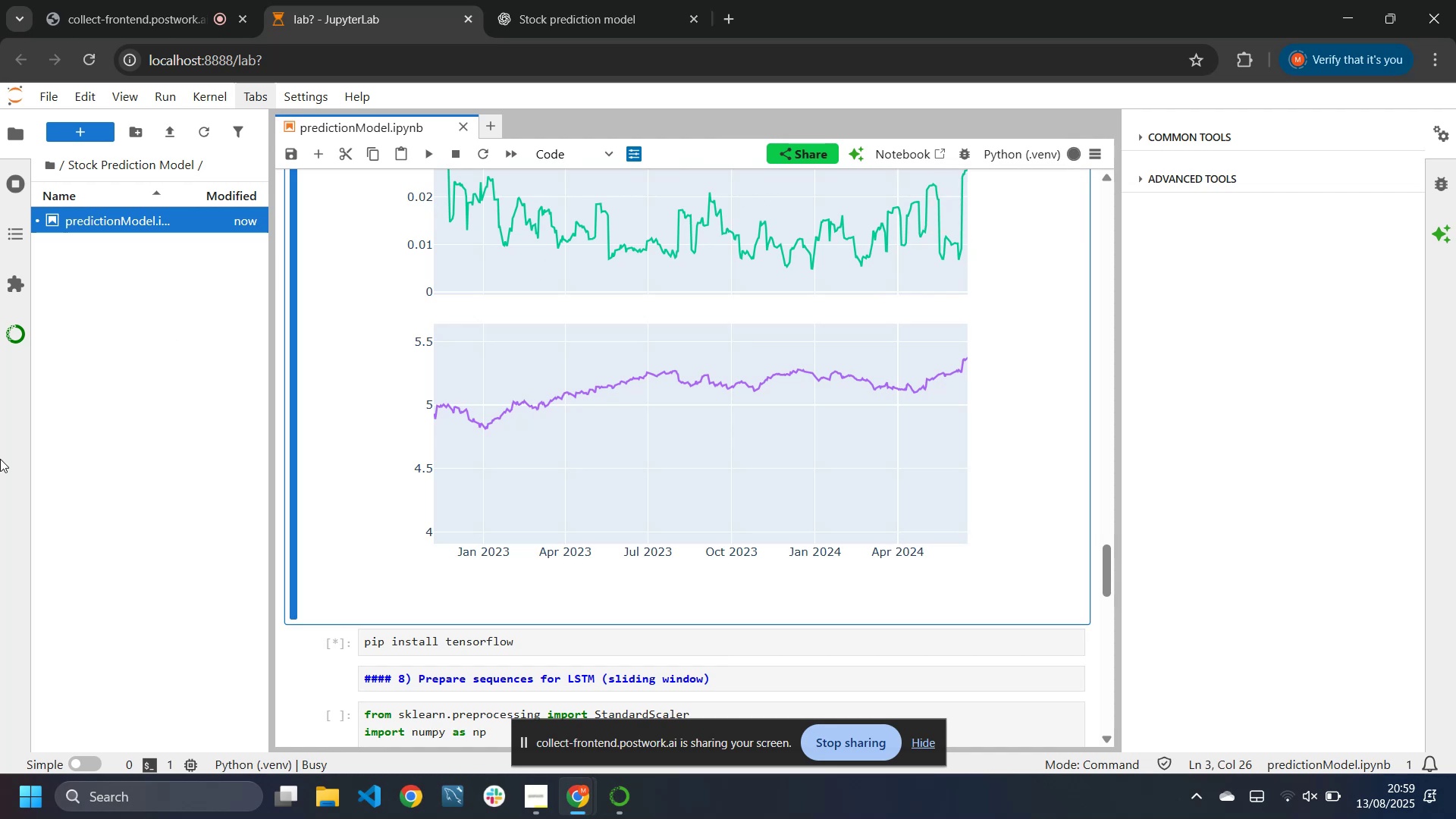 
wait(5.94)
 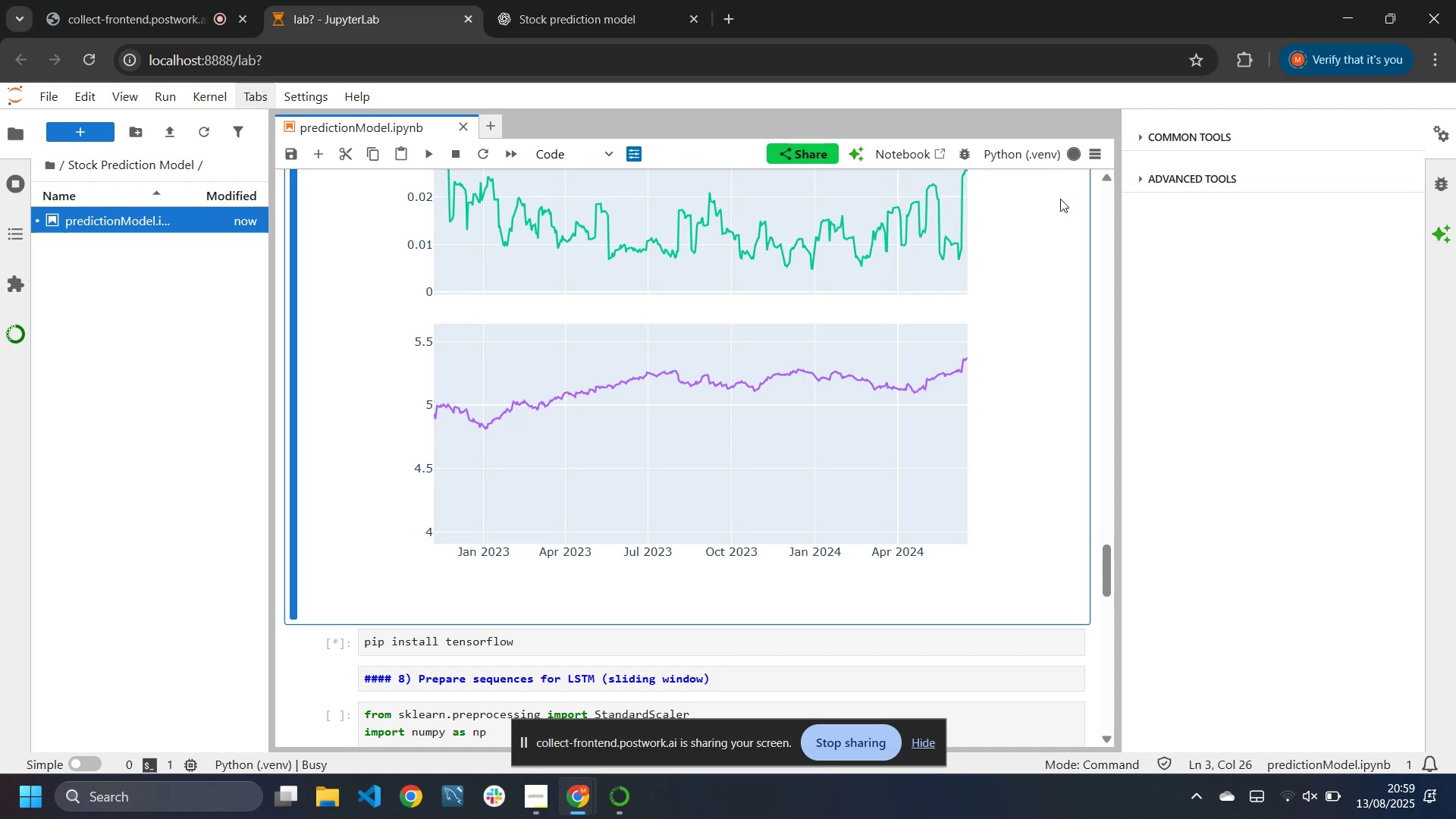 
mouse_move([682, 379])
 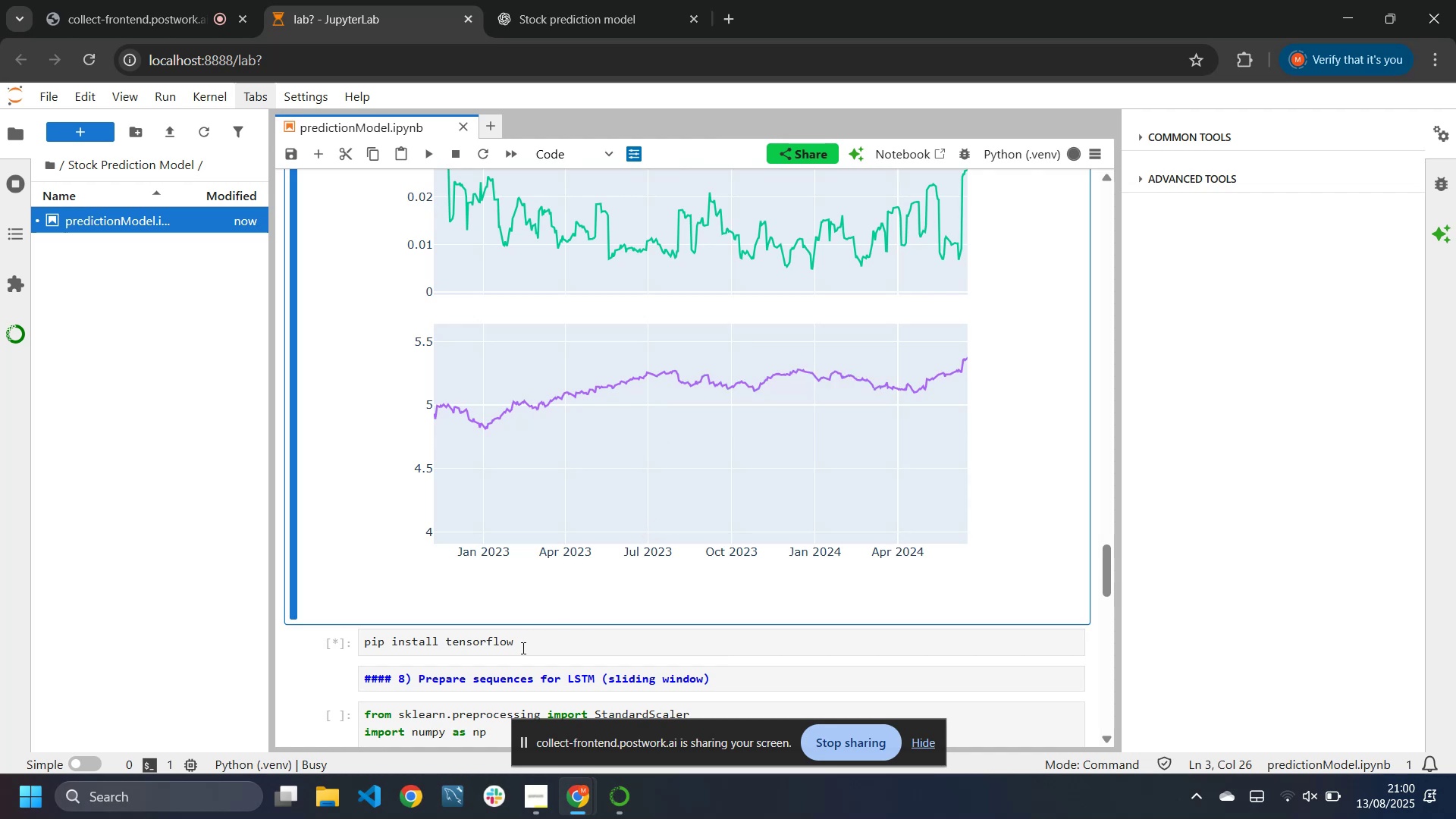 
wait(10.54)
 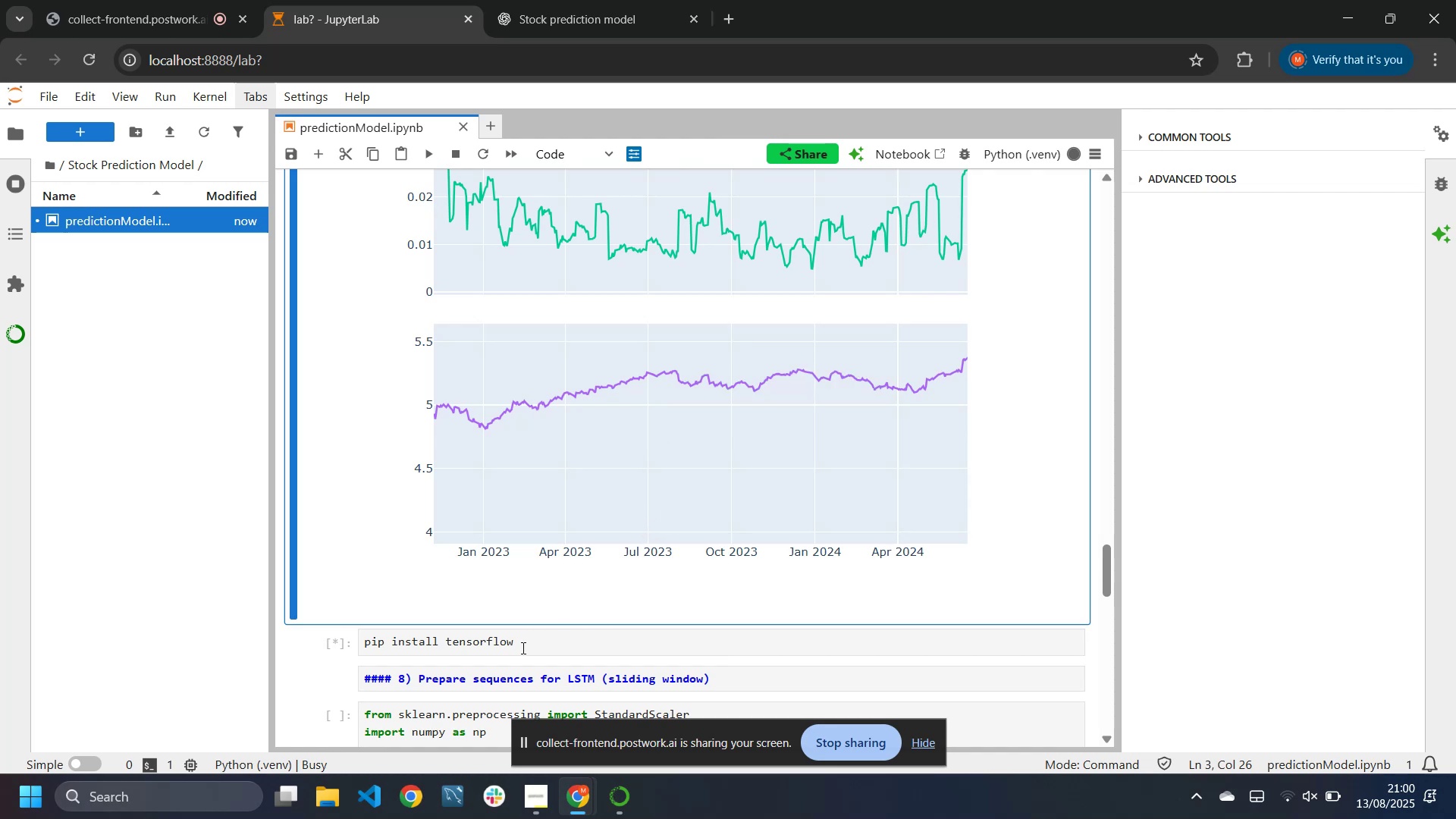 
scroll: coordinate [845, 467], scroll_direction: down, amount: 2.0
 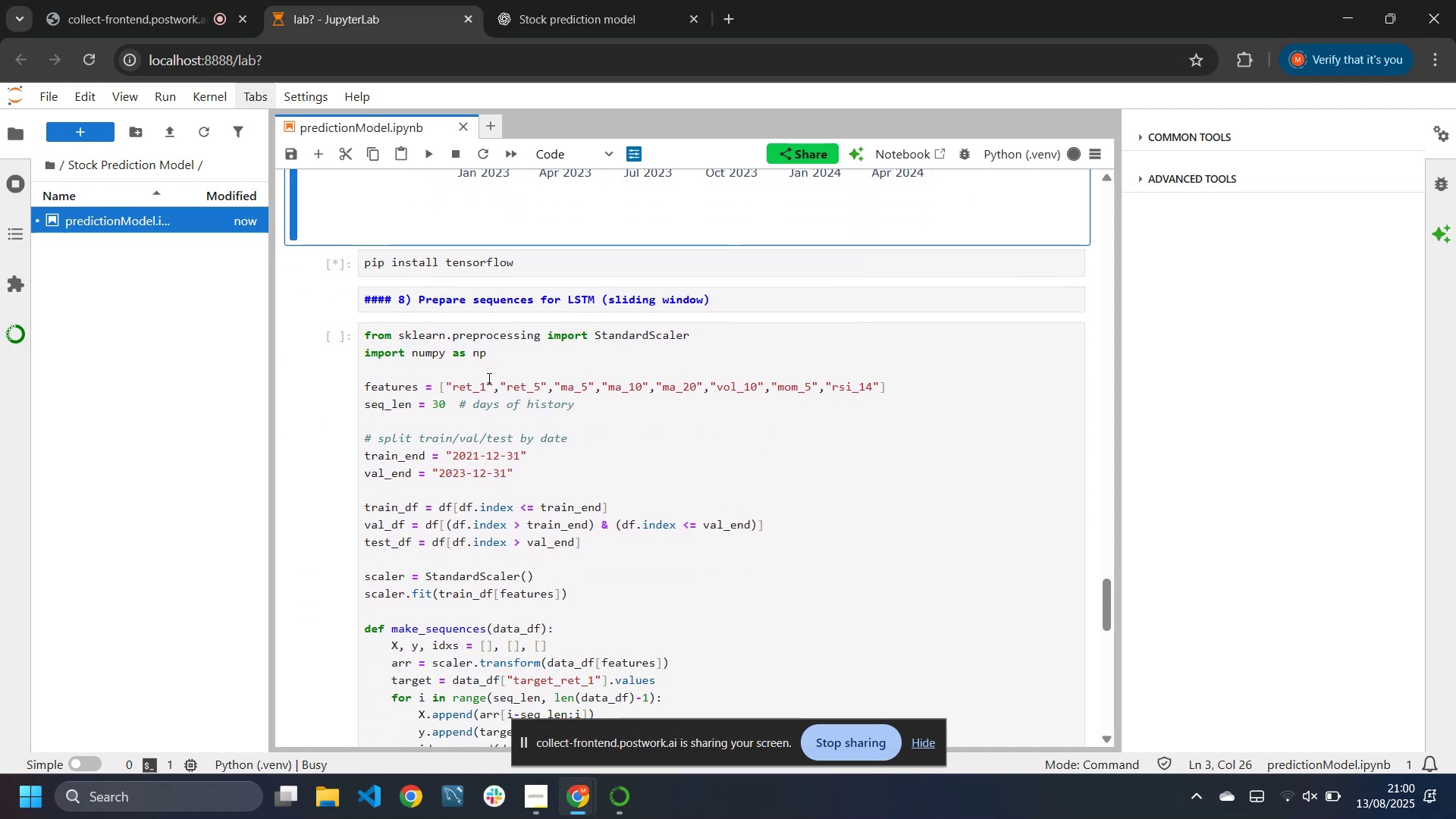 
left_click_drag(start_coordinate=[506, 356], to_coordinate=[356, 334])
 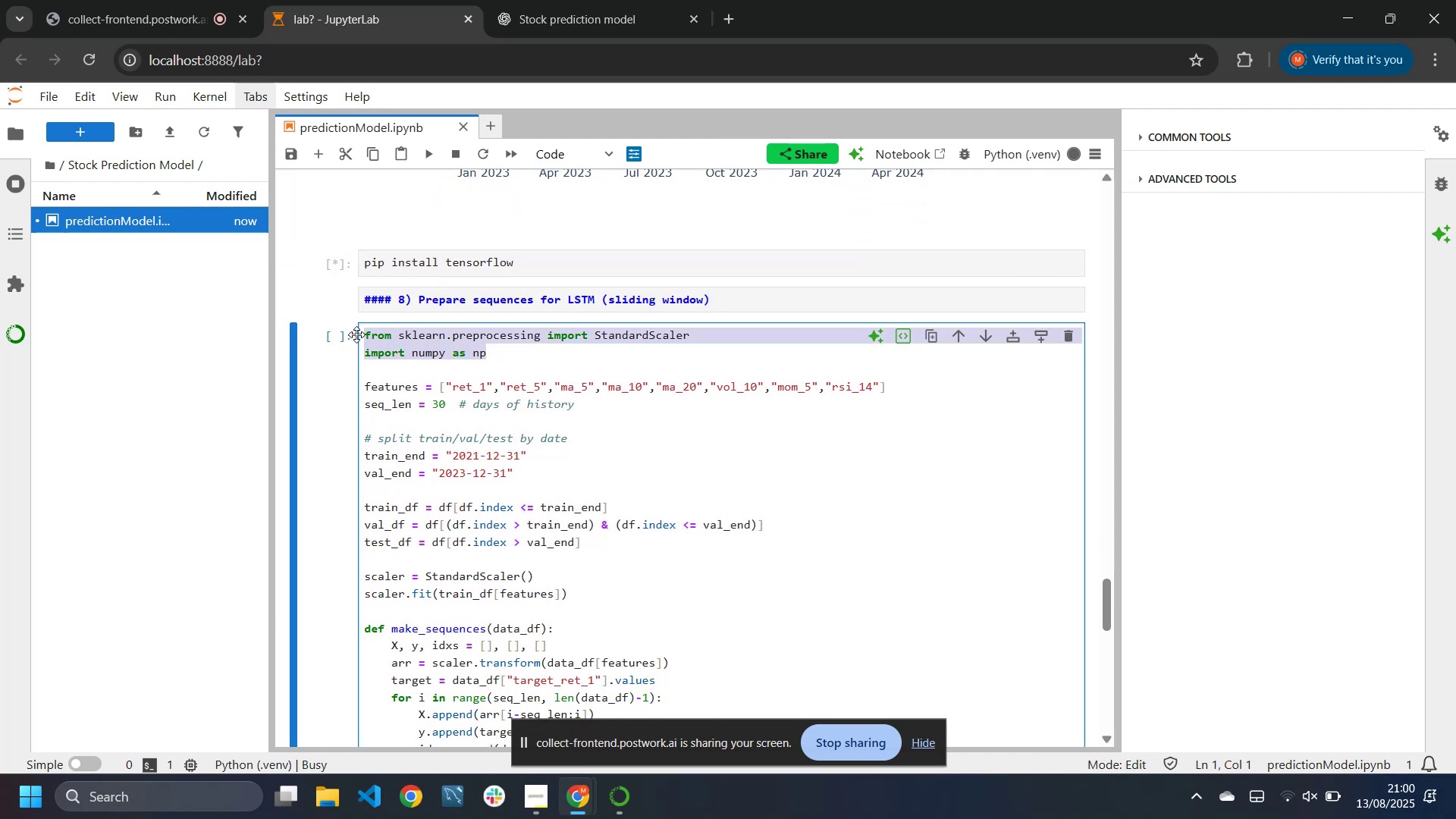 
key(Control+X)
 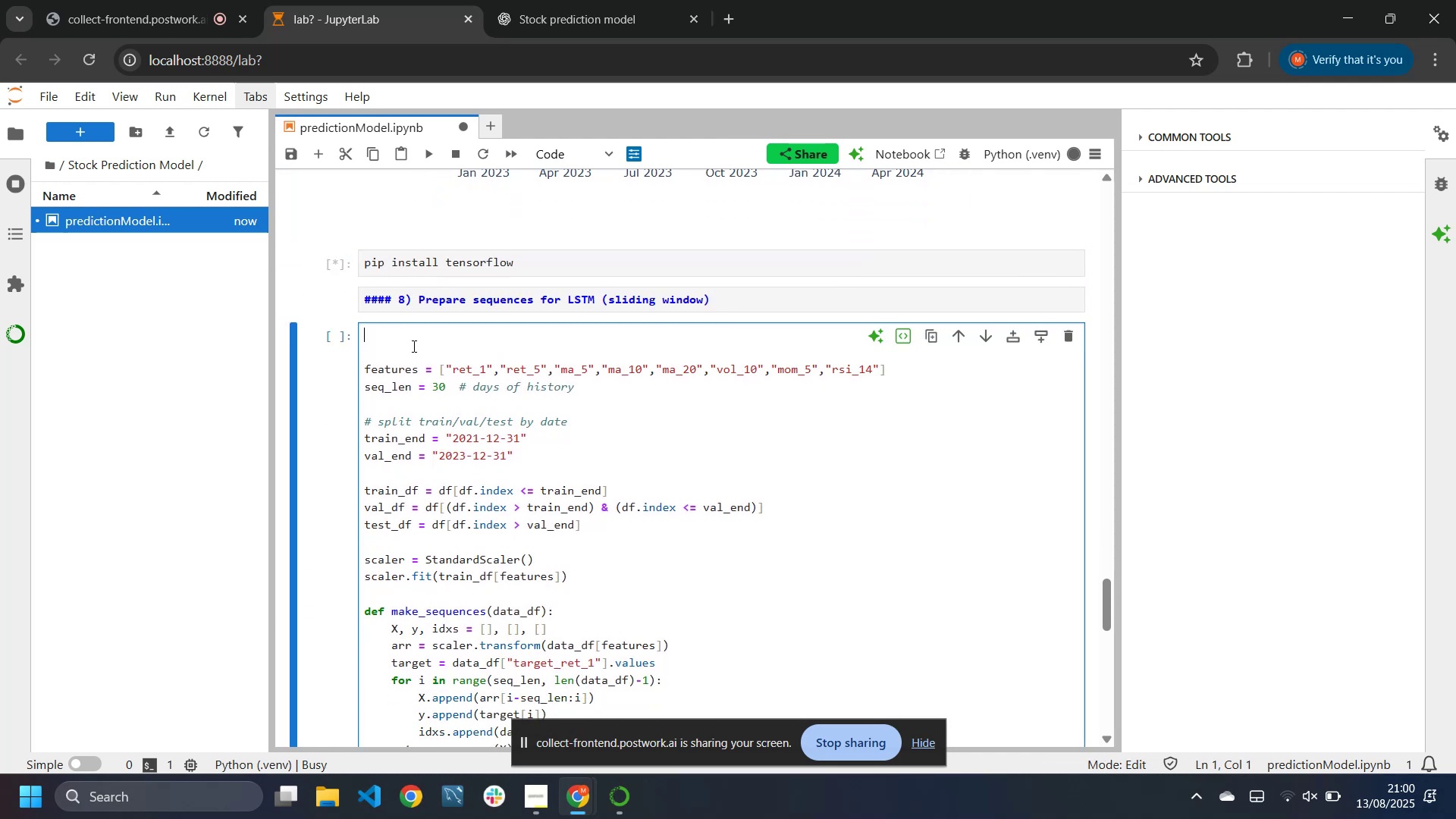 
scroll: coordinate [427, 350], scroll_direction: up, amount: 43.0
 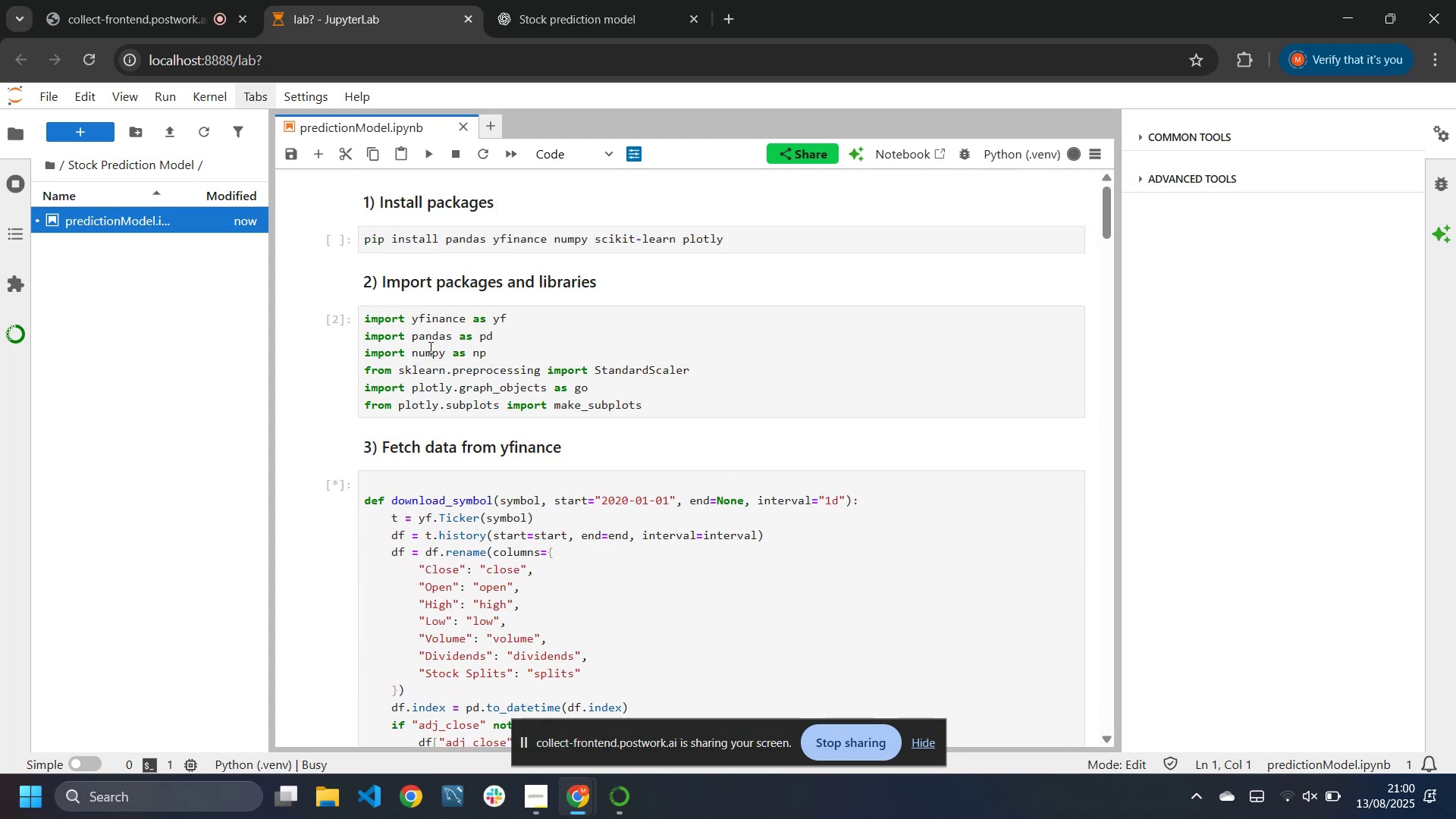 
scroll: coordinate [429, 347], scroll_direction: down, amount: 1.0
 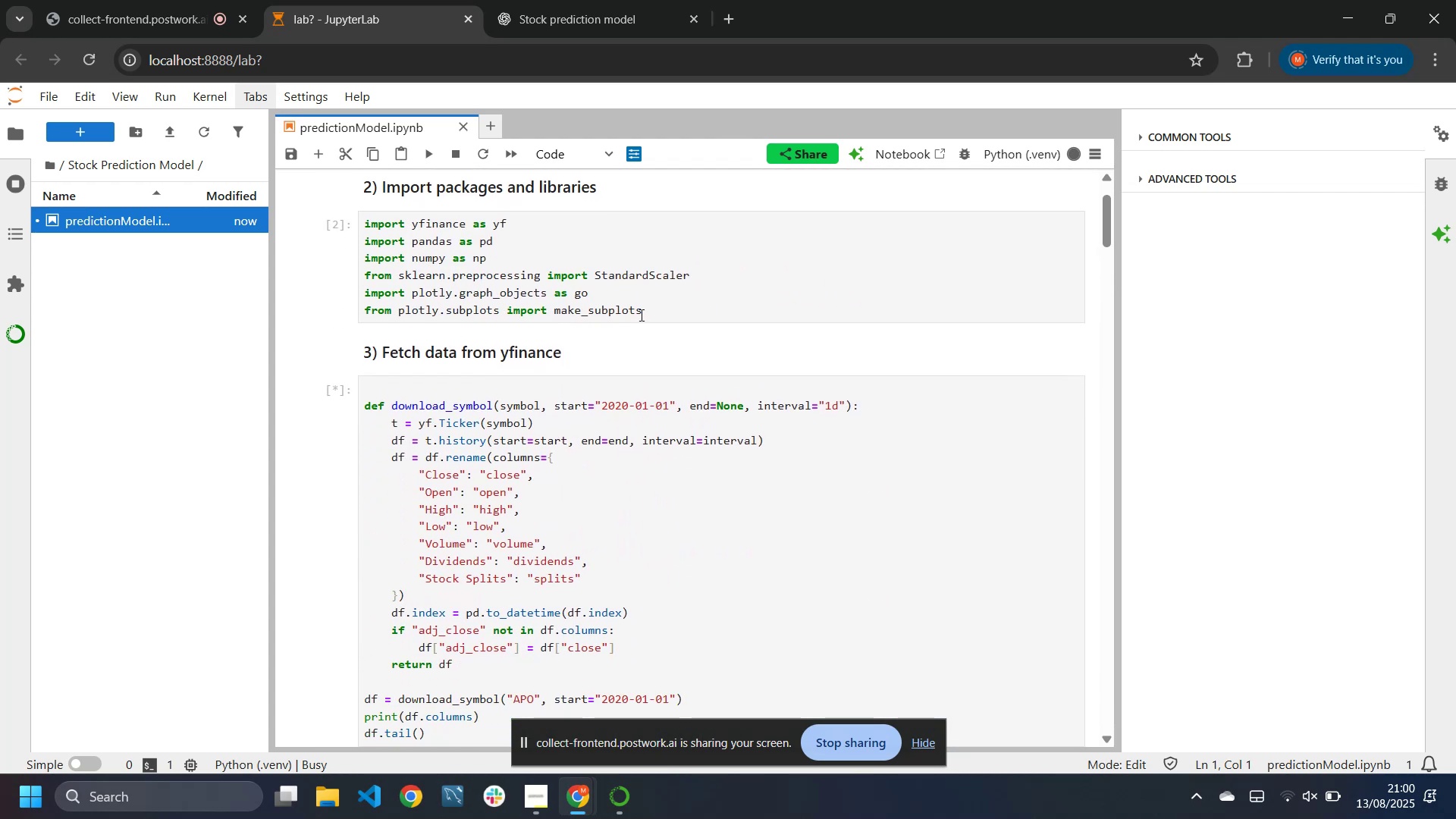 
left_click([676, 309])
 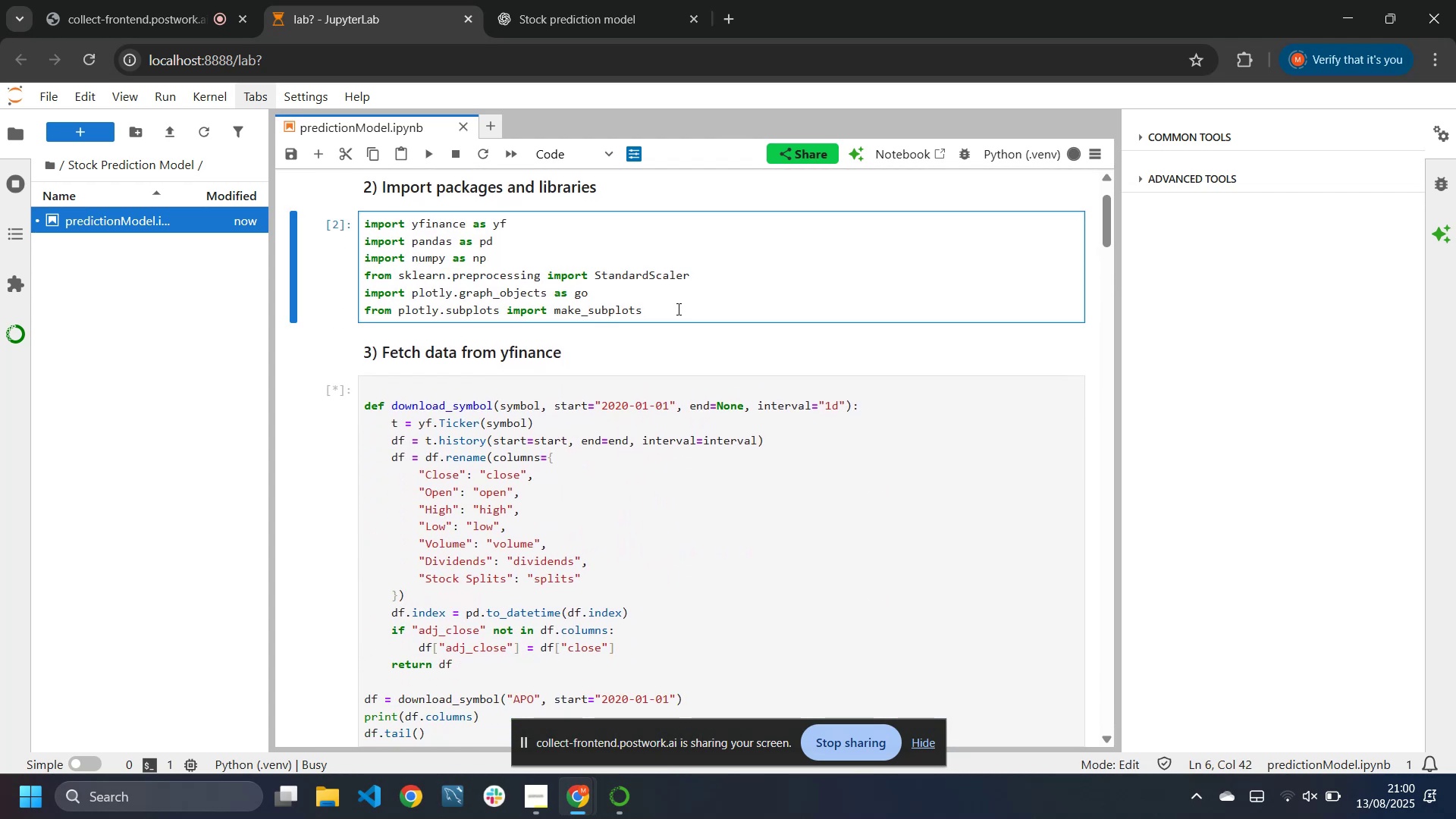 
key(Enter)
 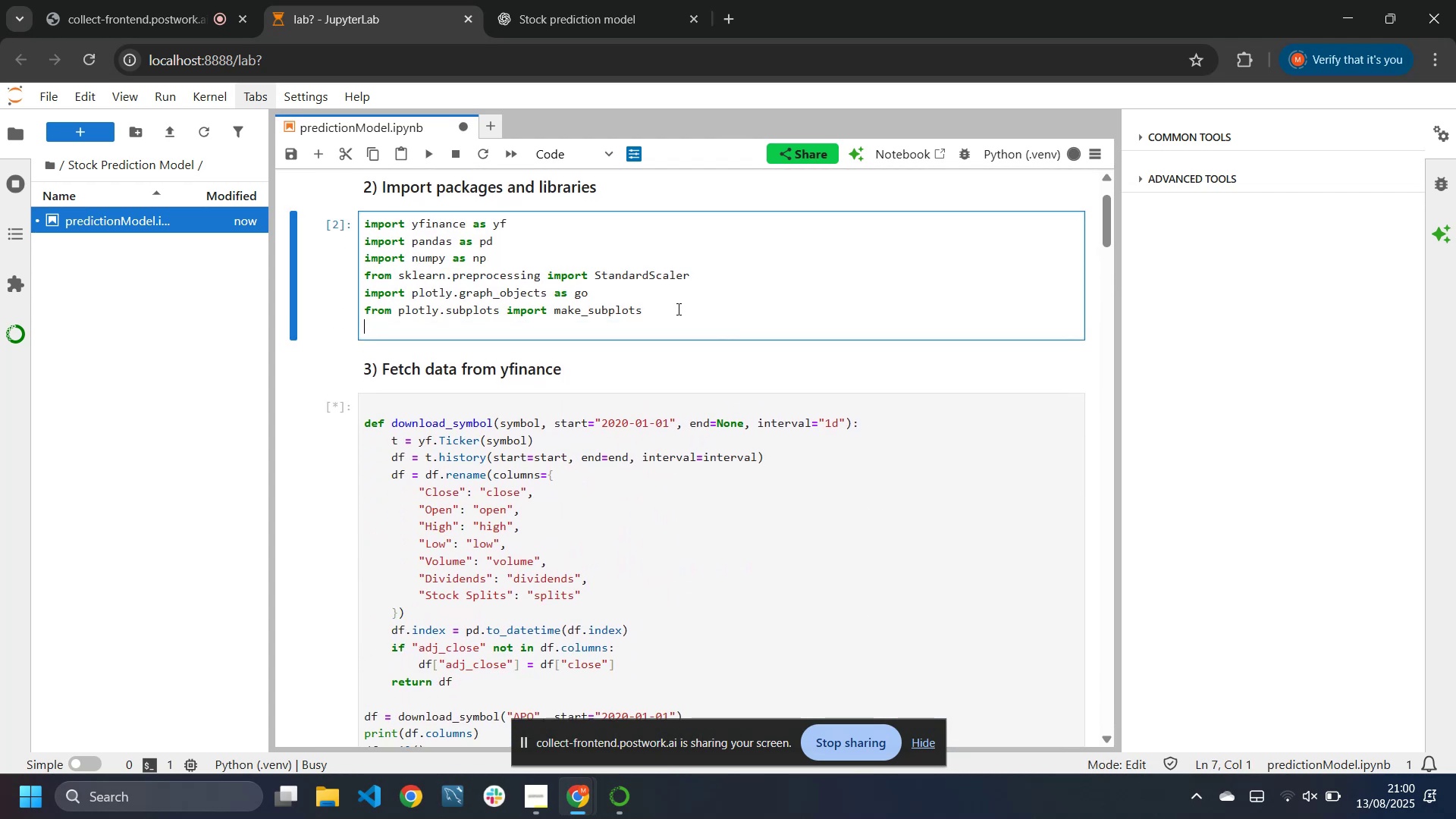 
key(Control+V)
 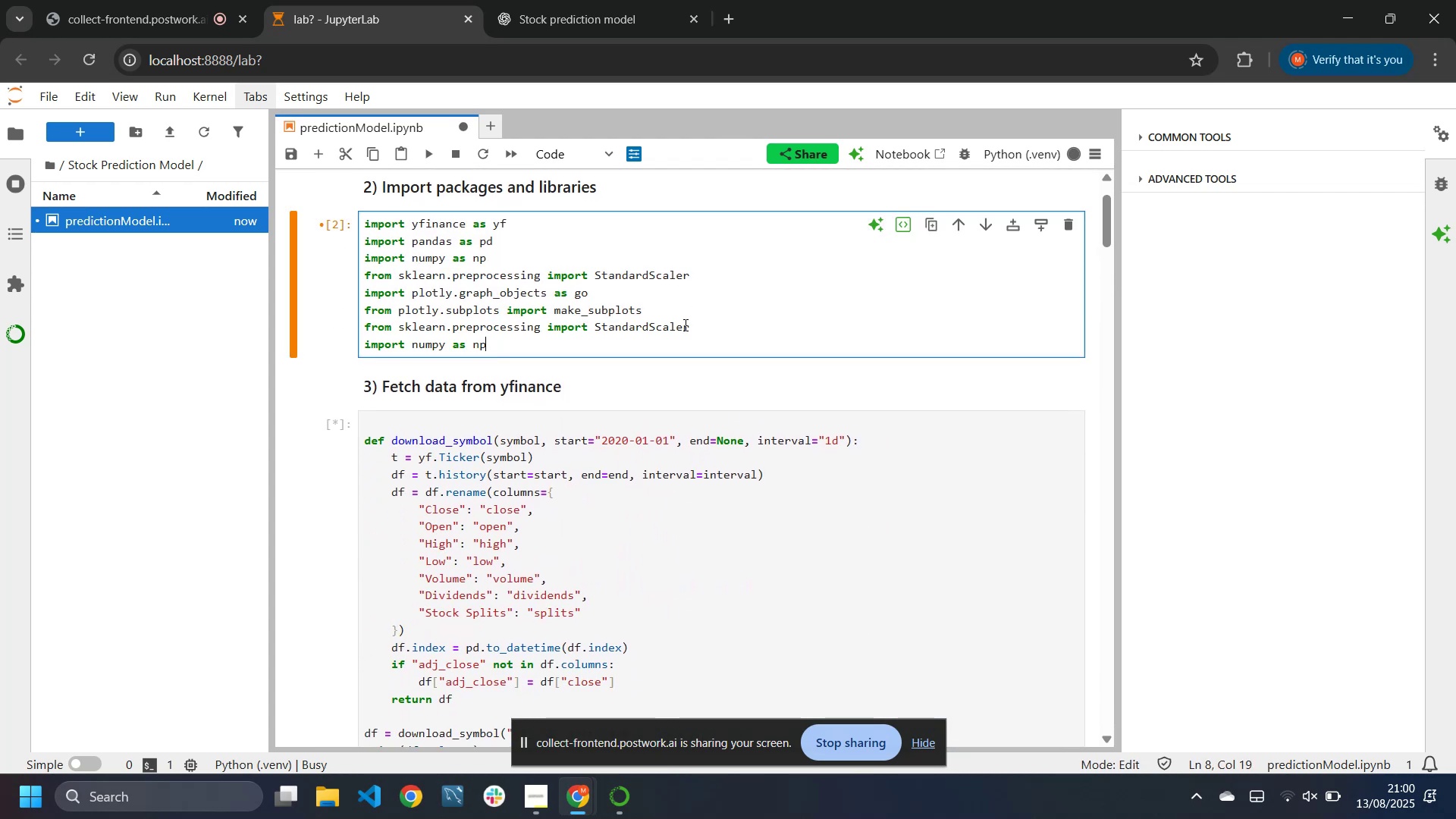 
left_click_drag(start_coordinate=[699, 327], to_coordinate=[694, 314])
 